 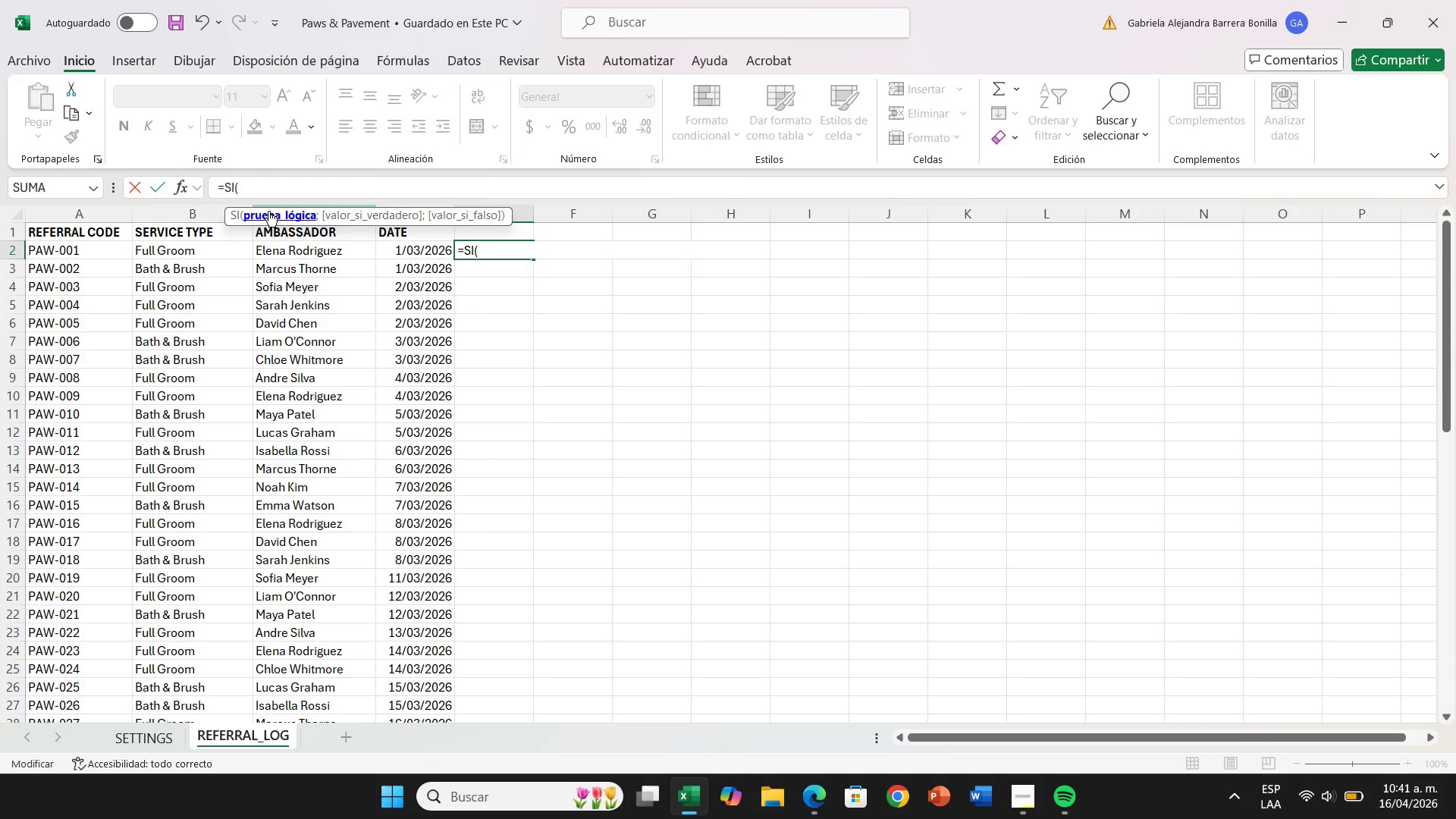 
left_click([186, 256])
 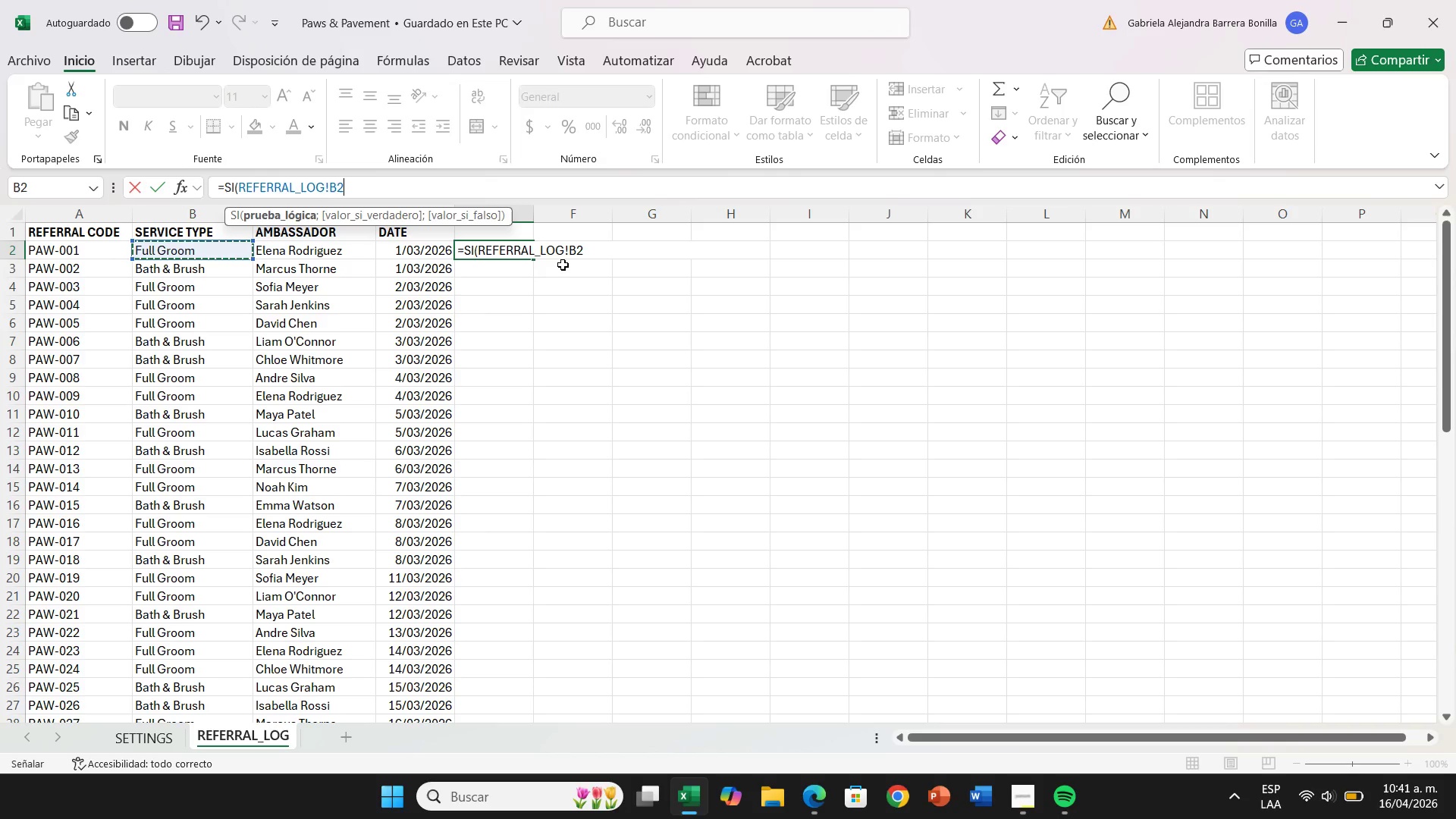 
left_click([568, 254])
 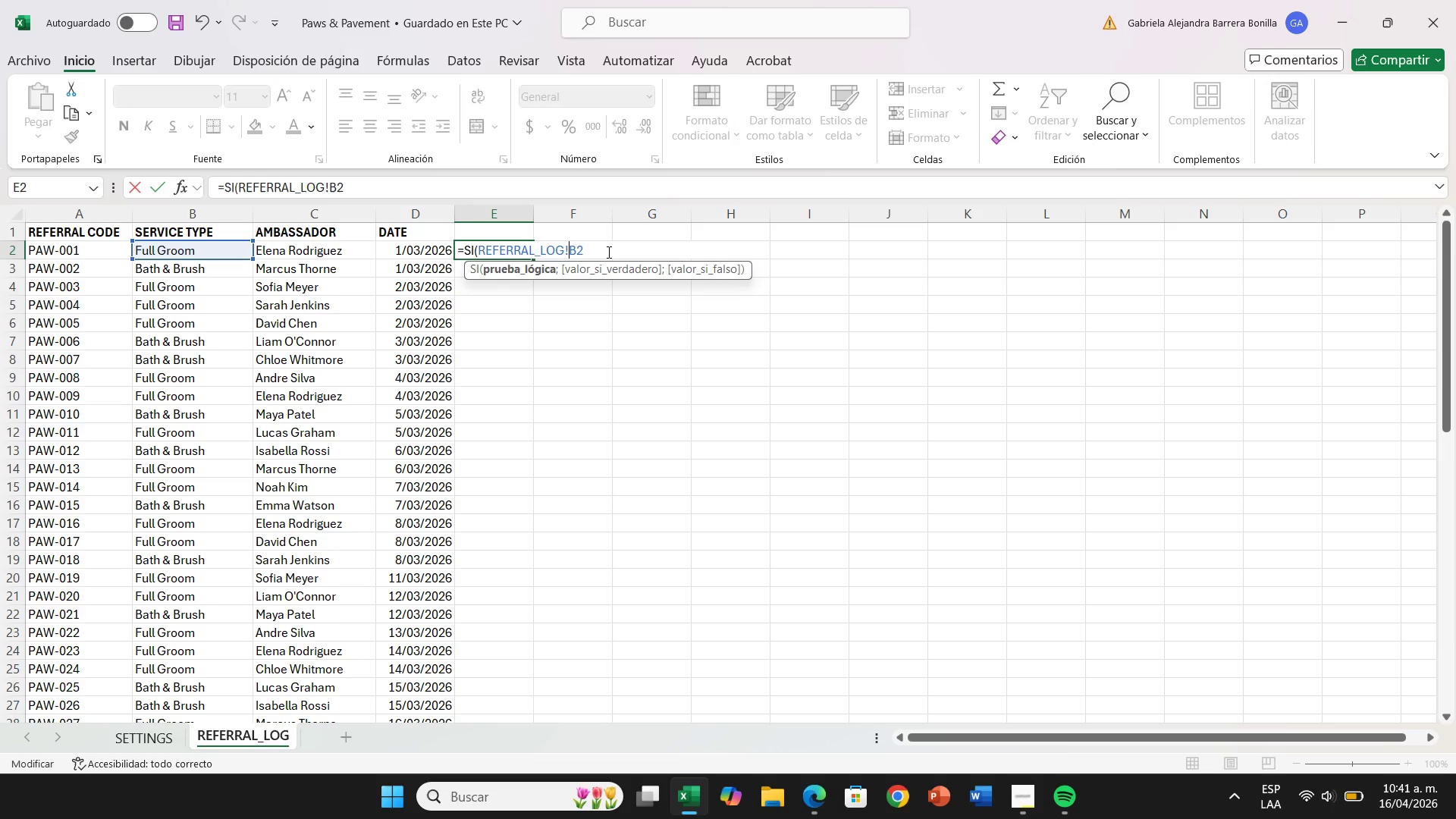 
left_click([607, 252])
 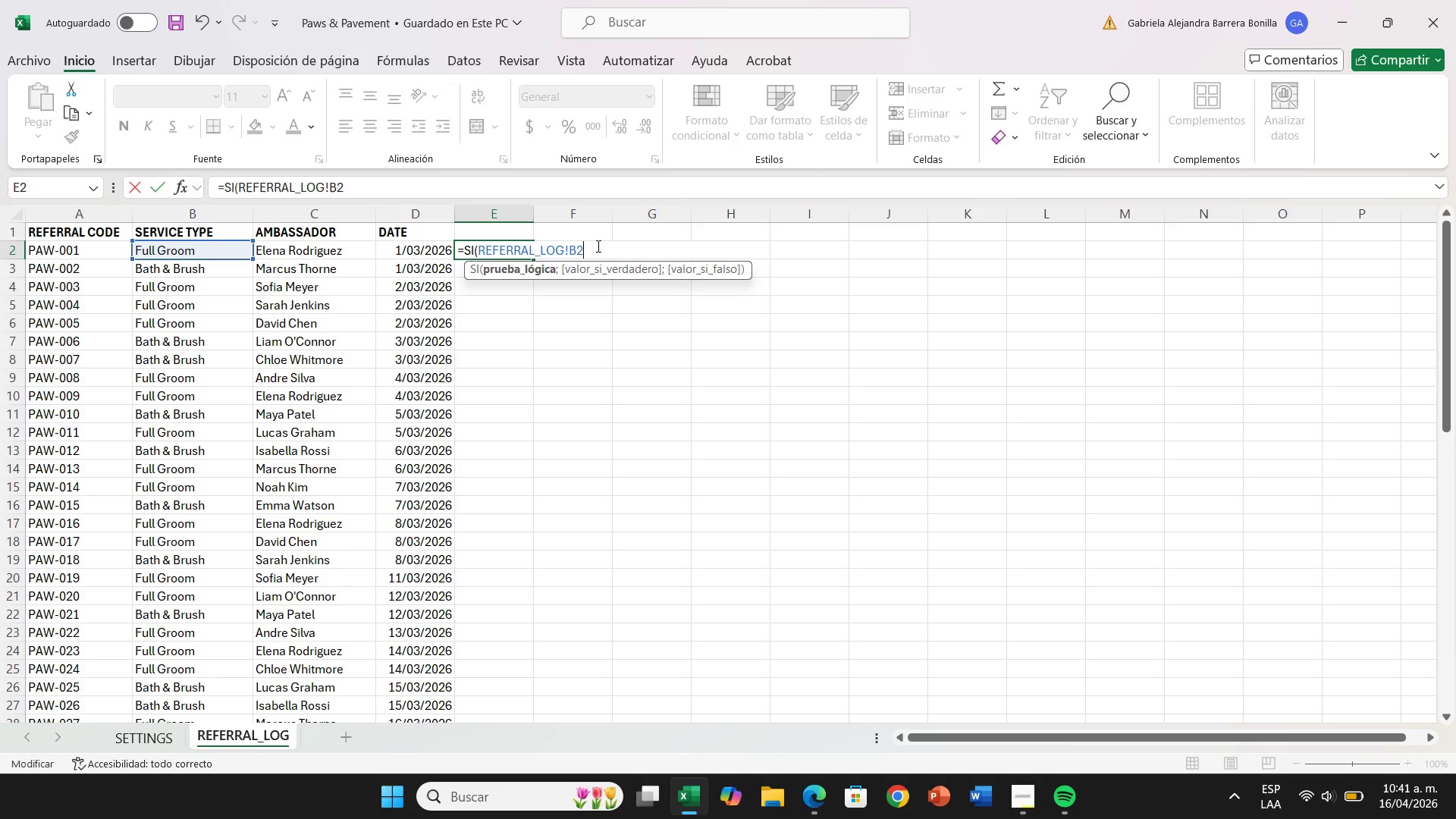 
key(Shift+ShiftRight)
 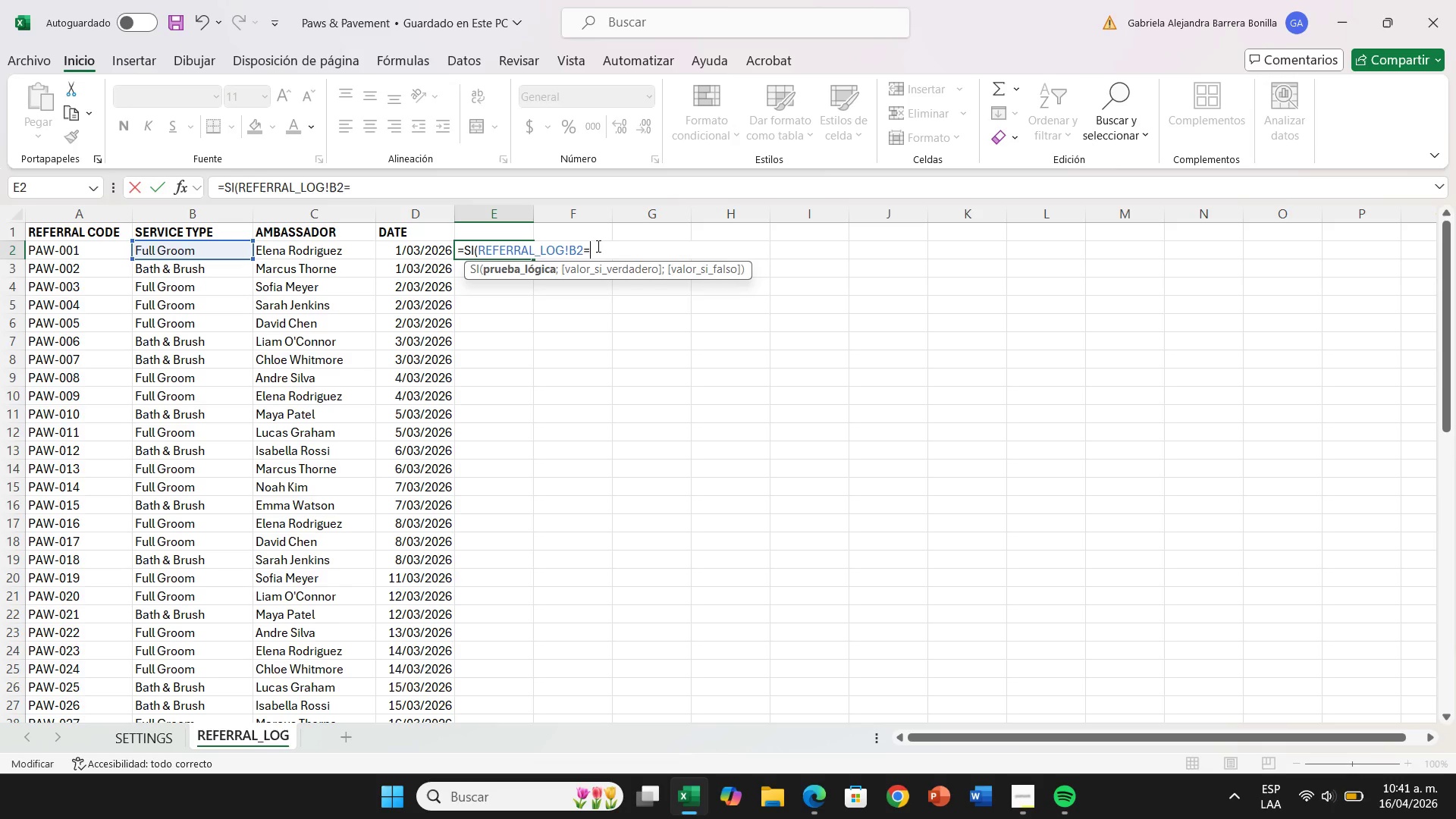 
key(Shift+0)
 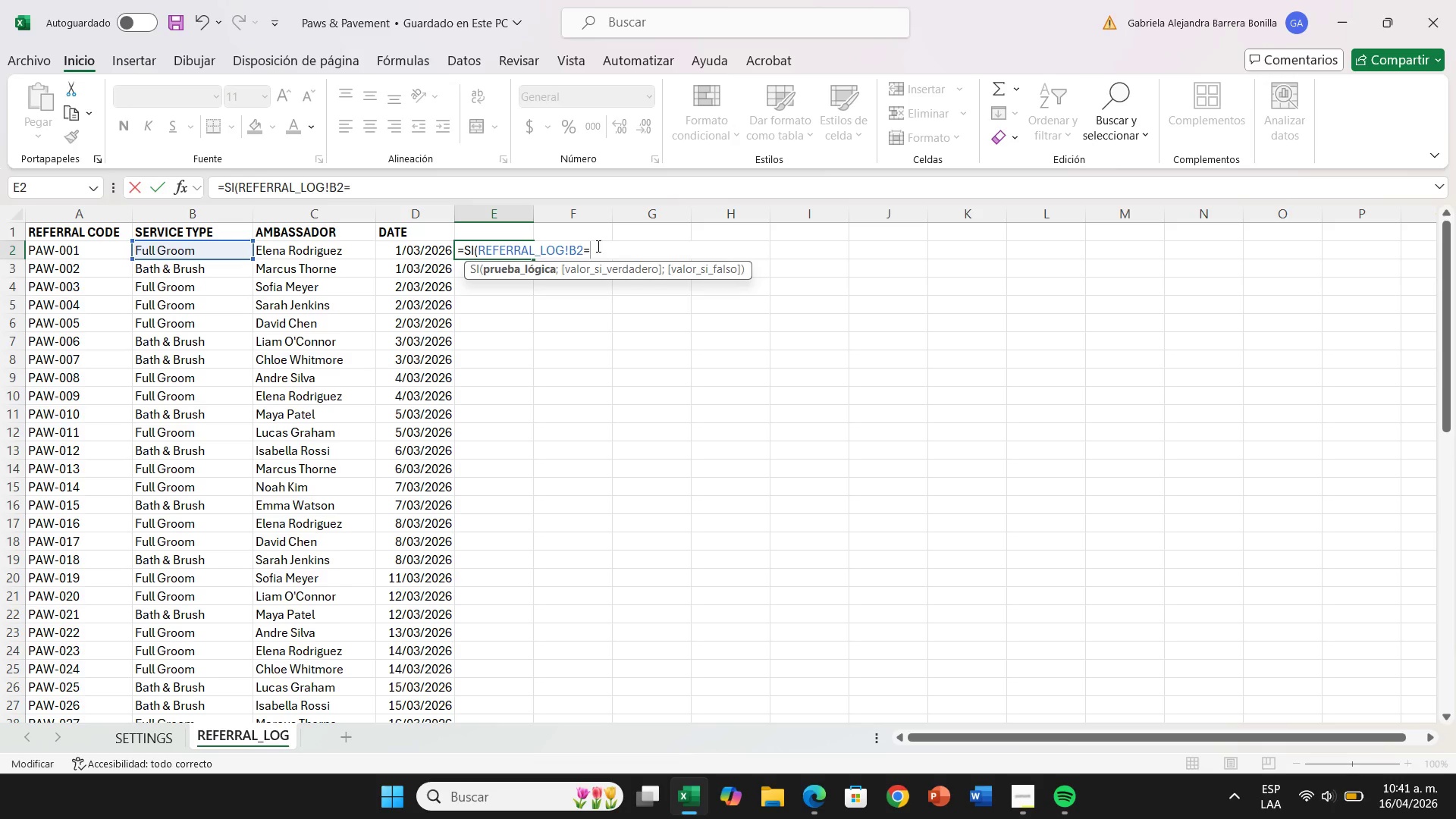 
wait(6.31)
 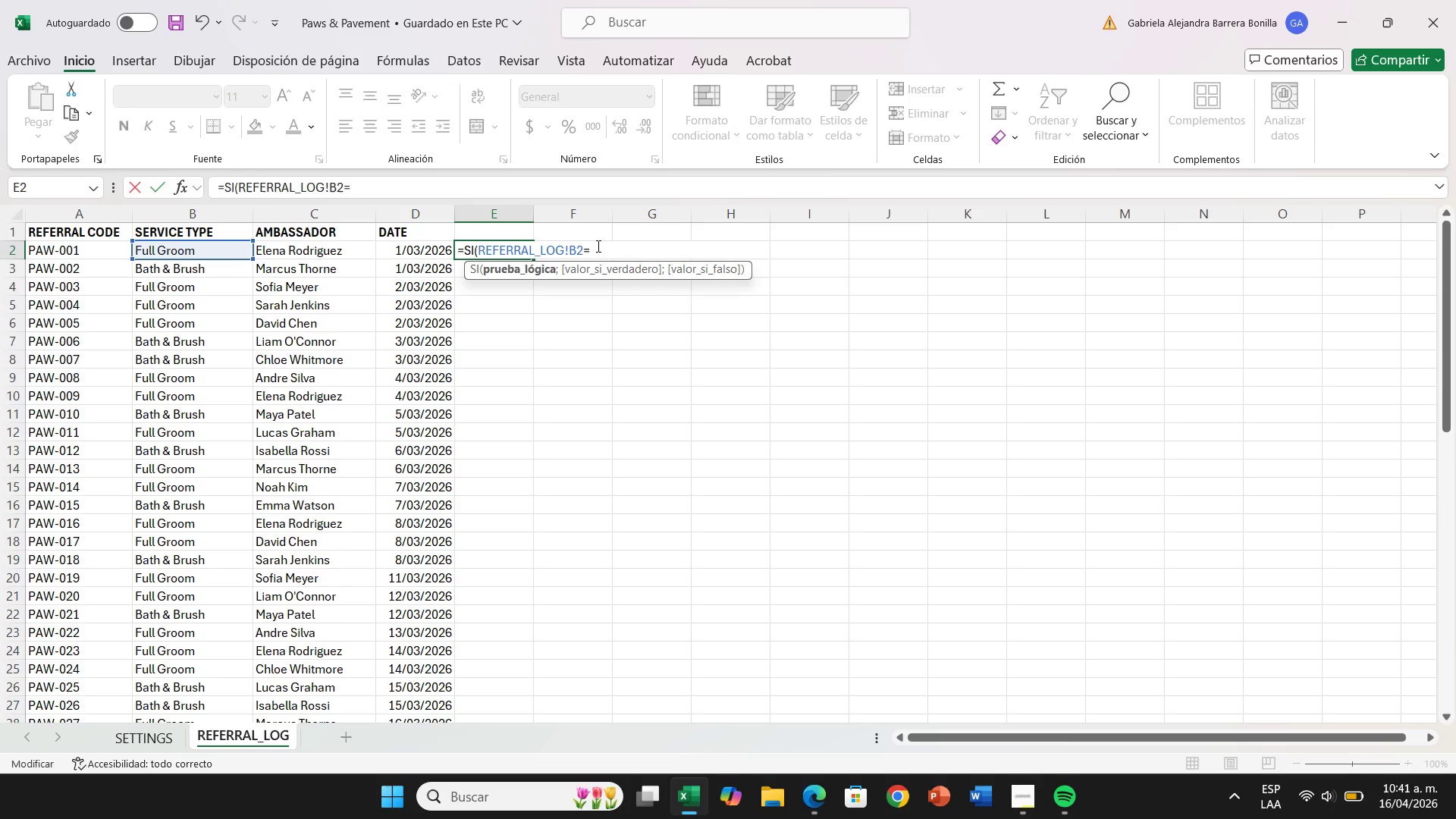 
key(Shift+2)
 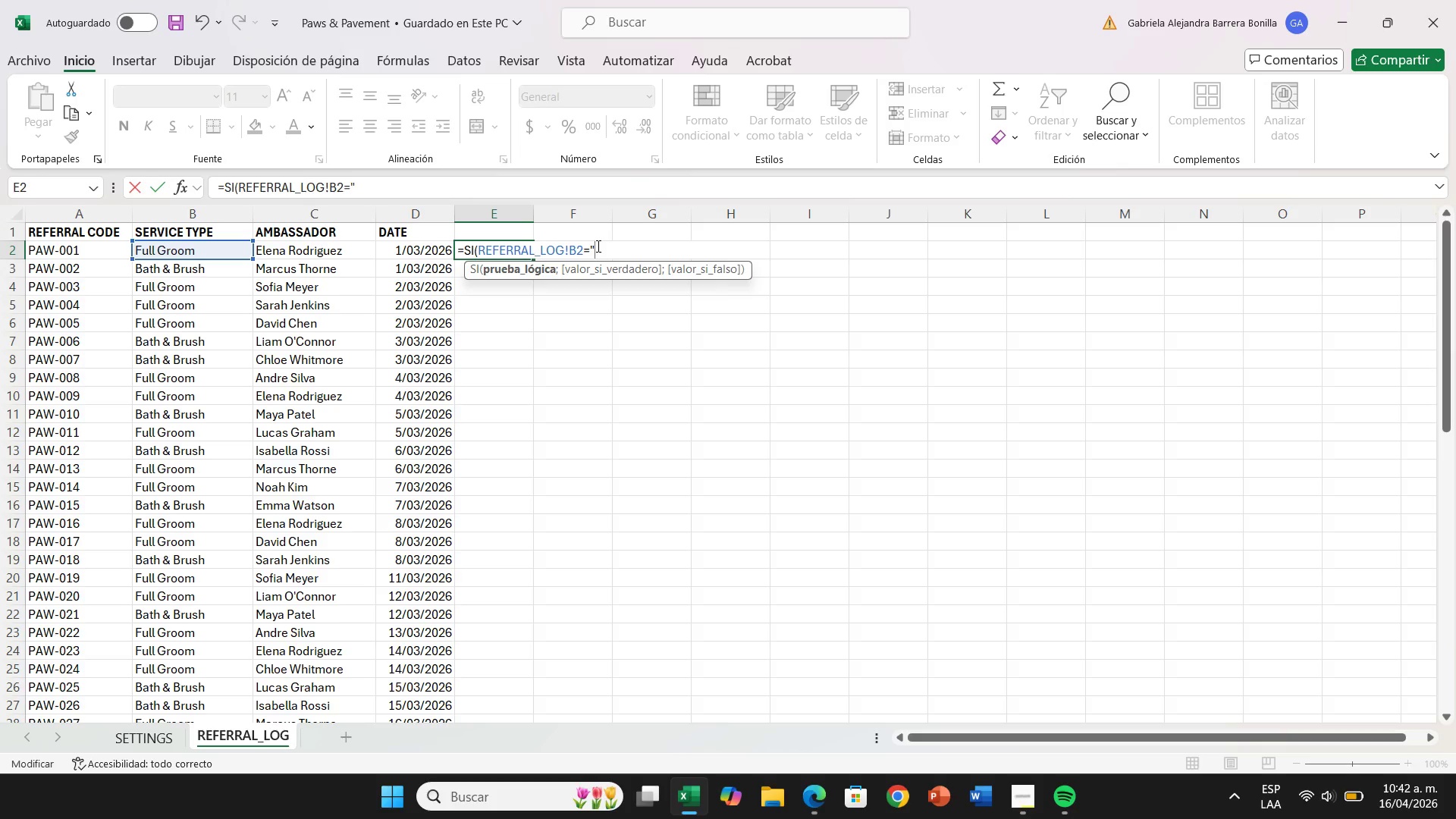 
key(CapsLock)
 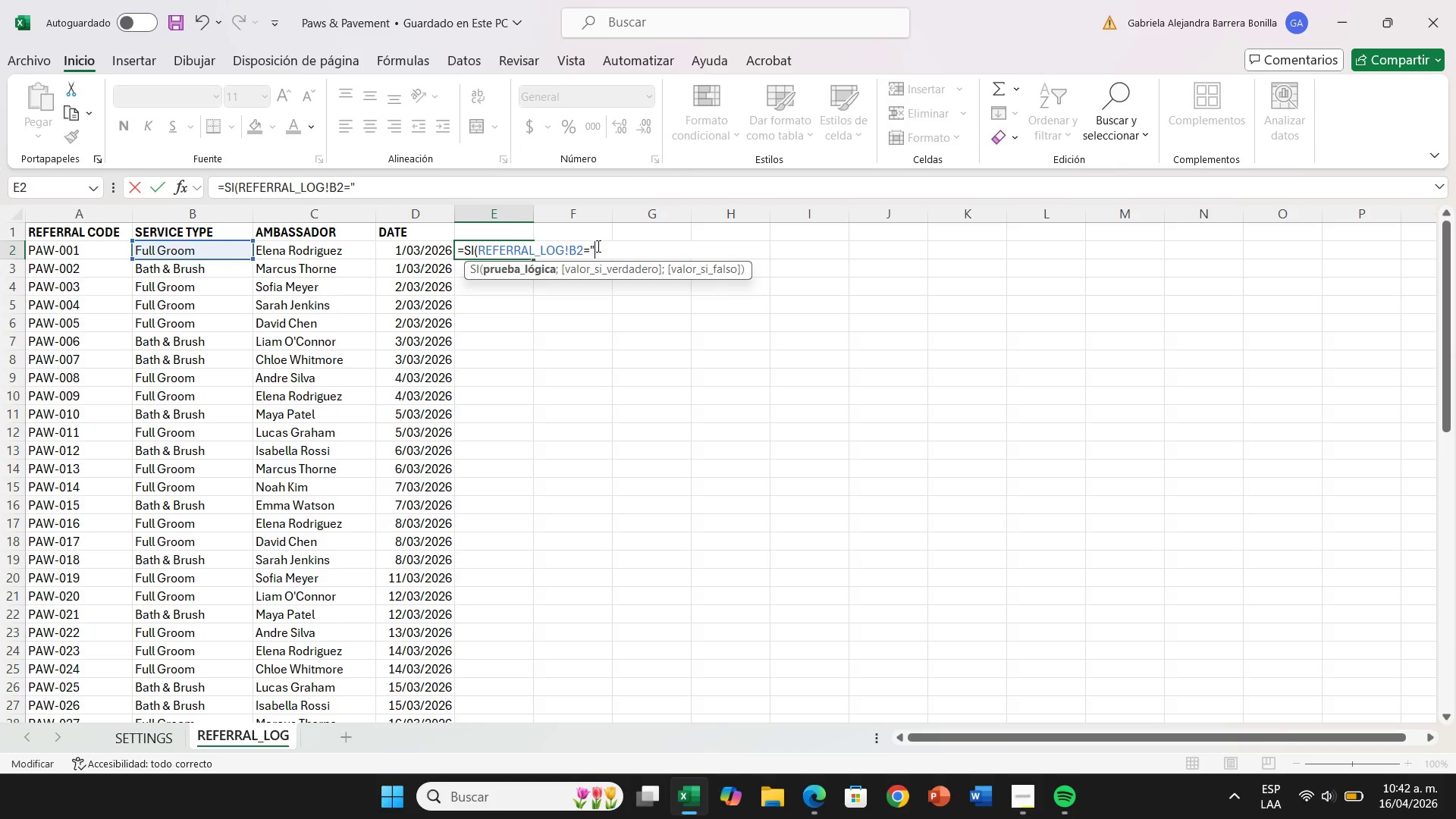 
key(F)
 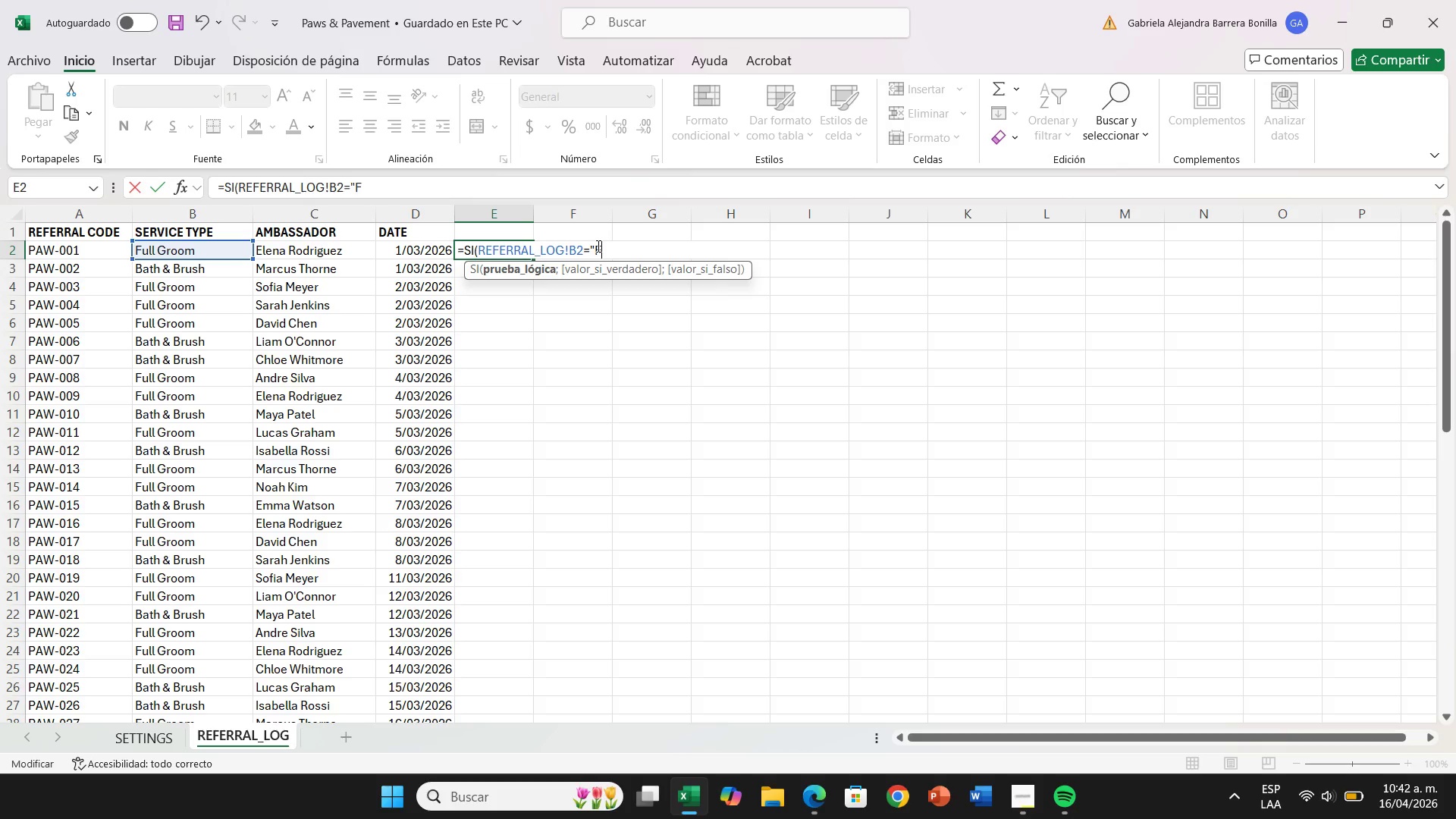 
key(Backspace)
 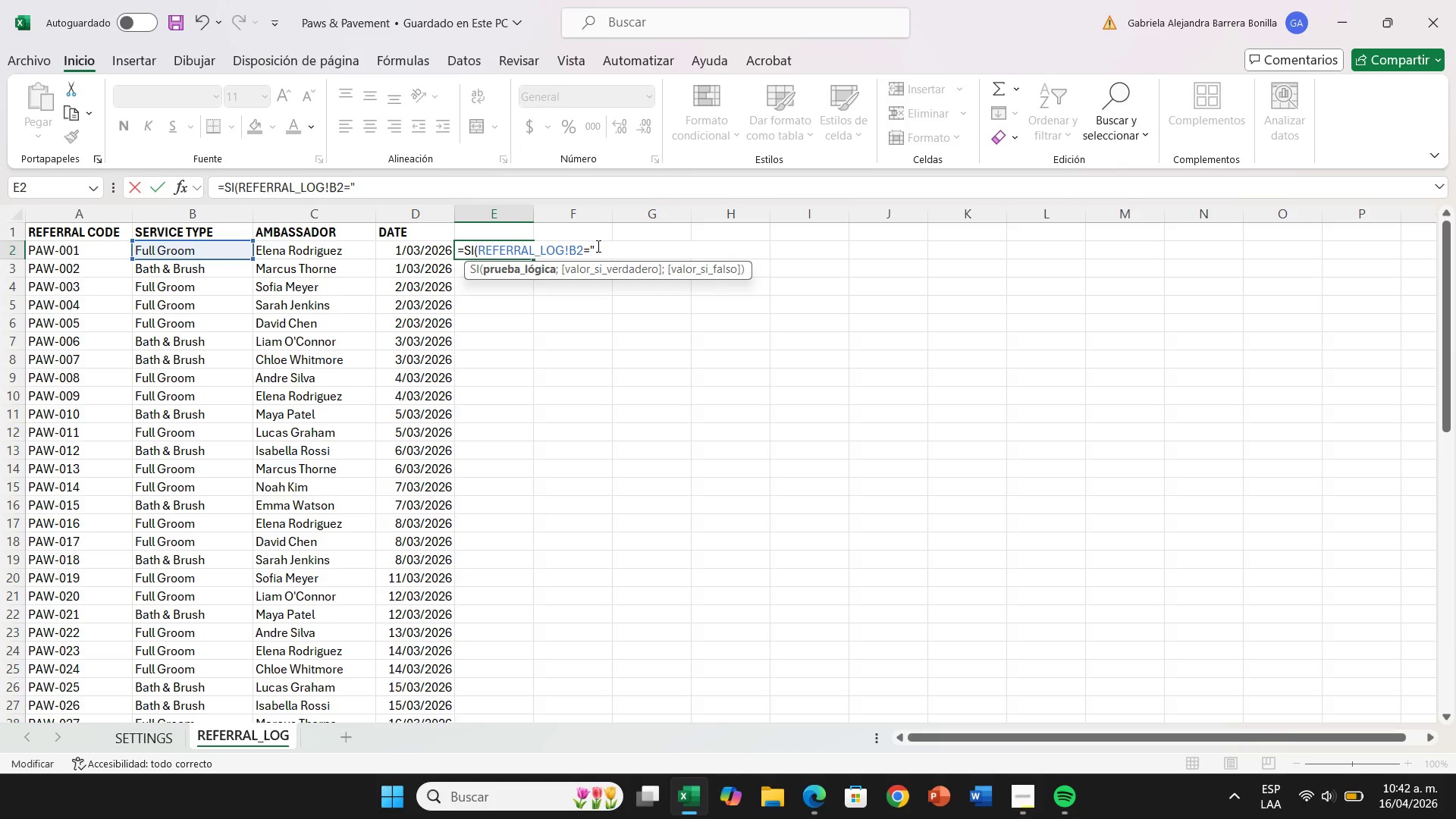 
key(CapsLock)
 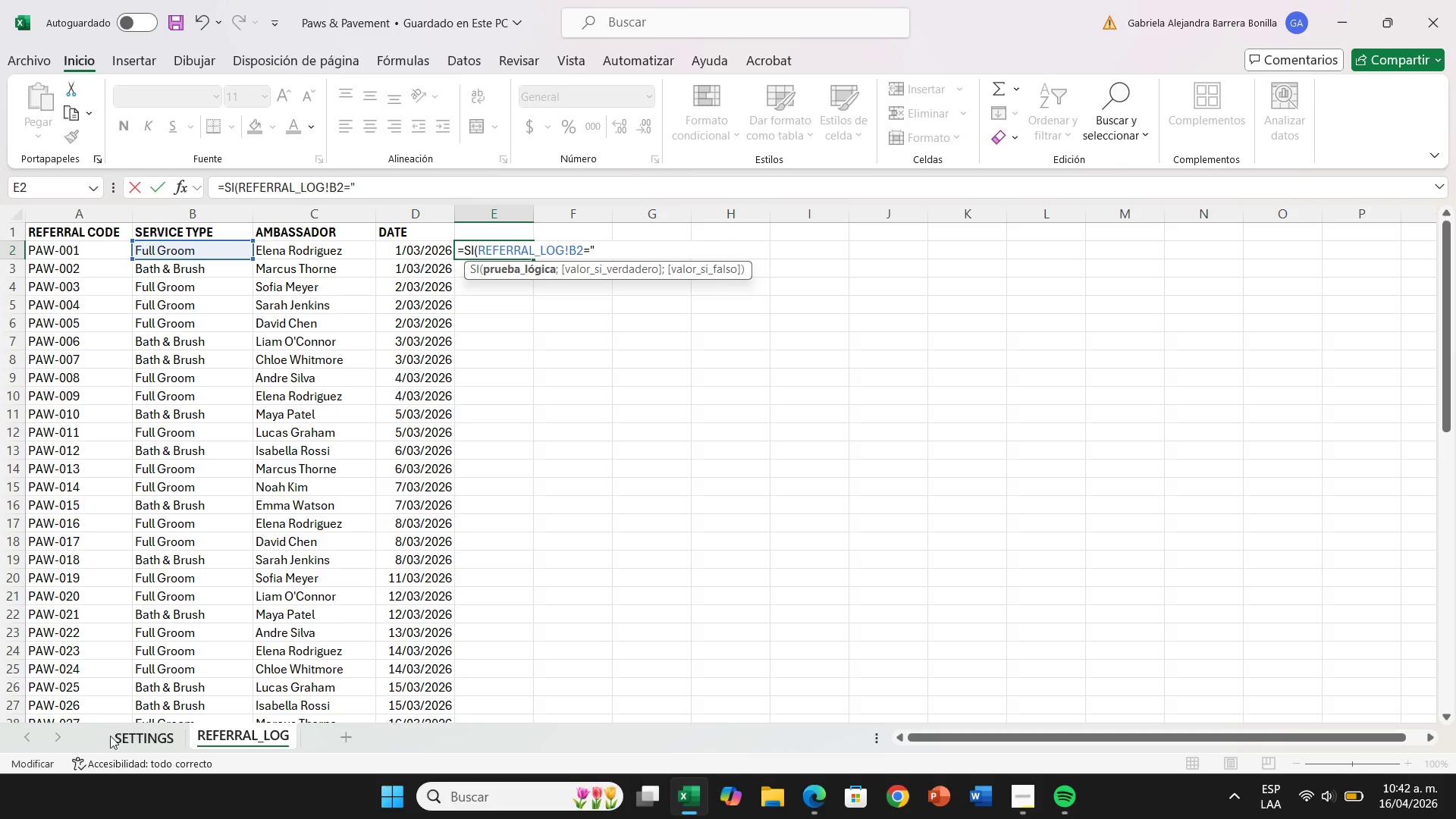 
left_click([121, 742])
 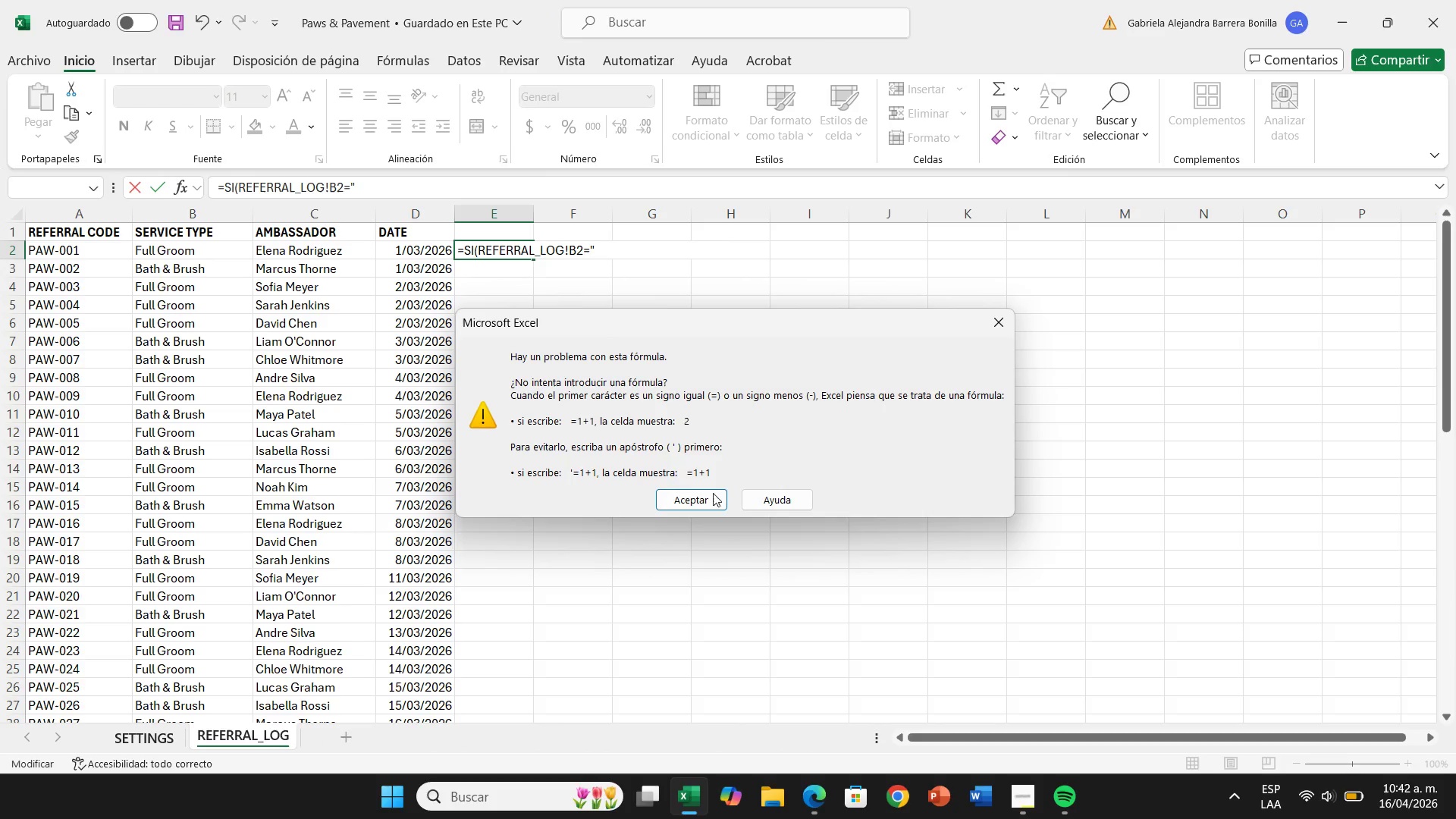 
left_click([713, 503])
 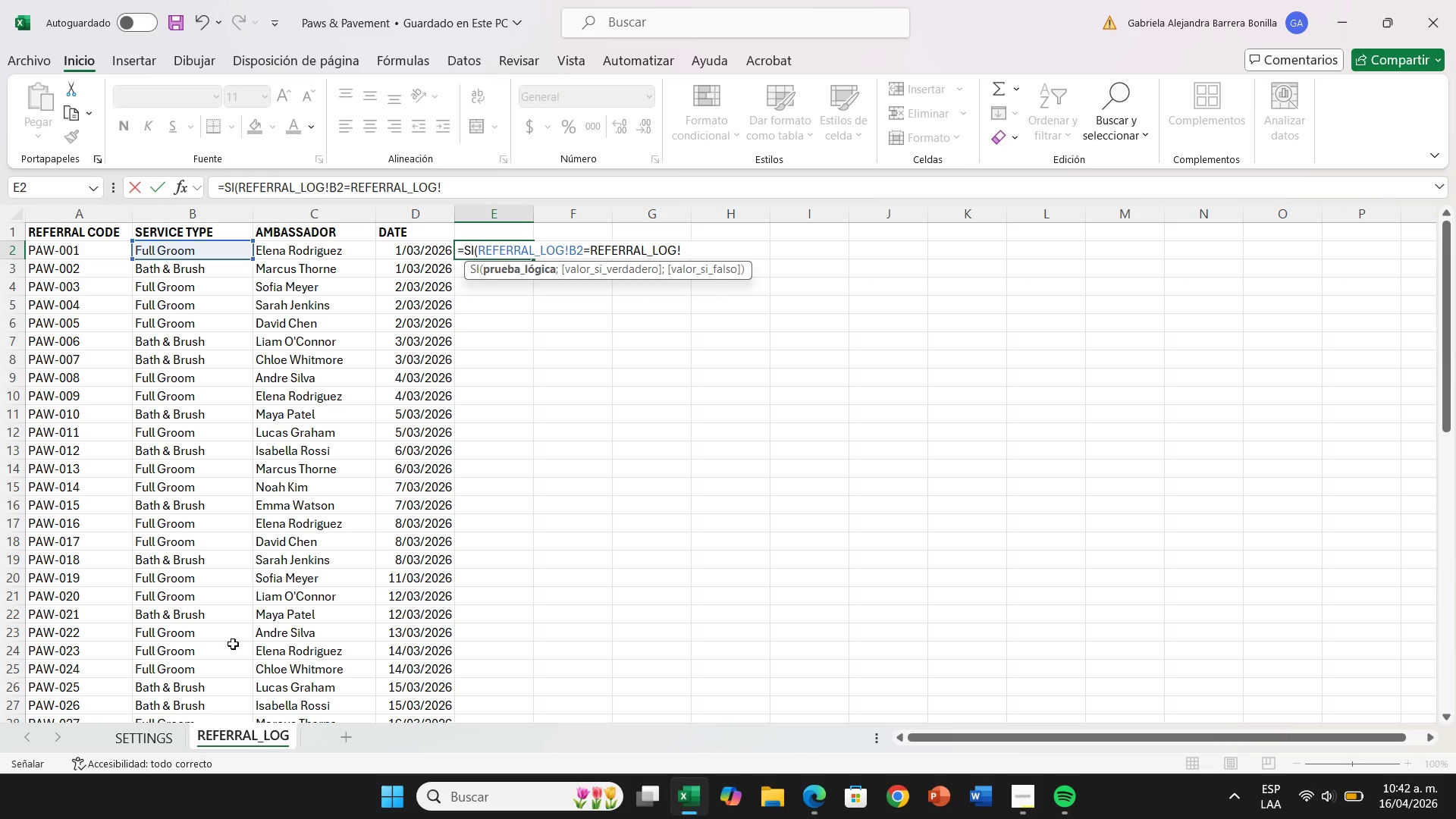 
left_click([120, 733])
 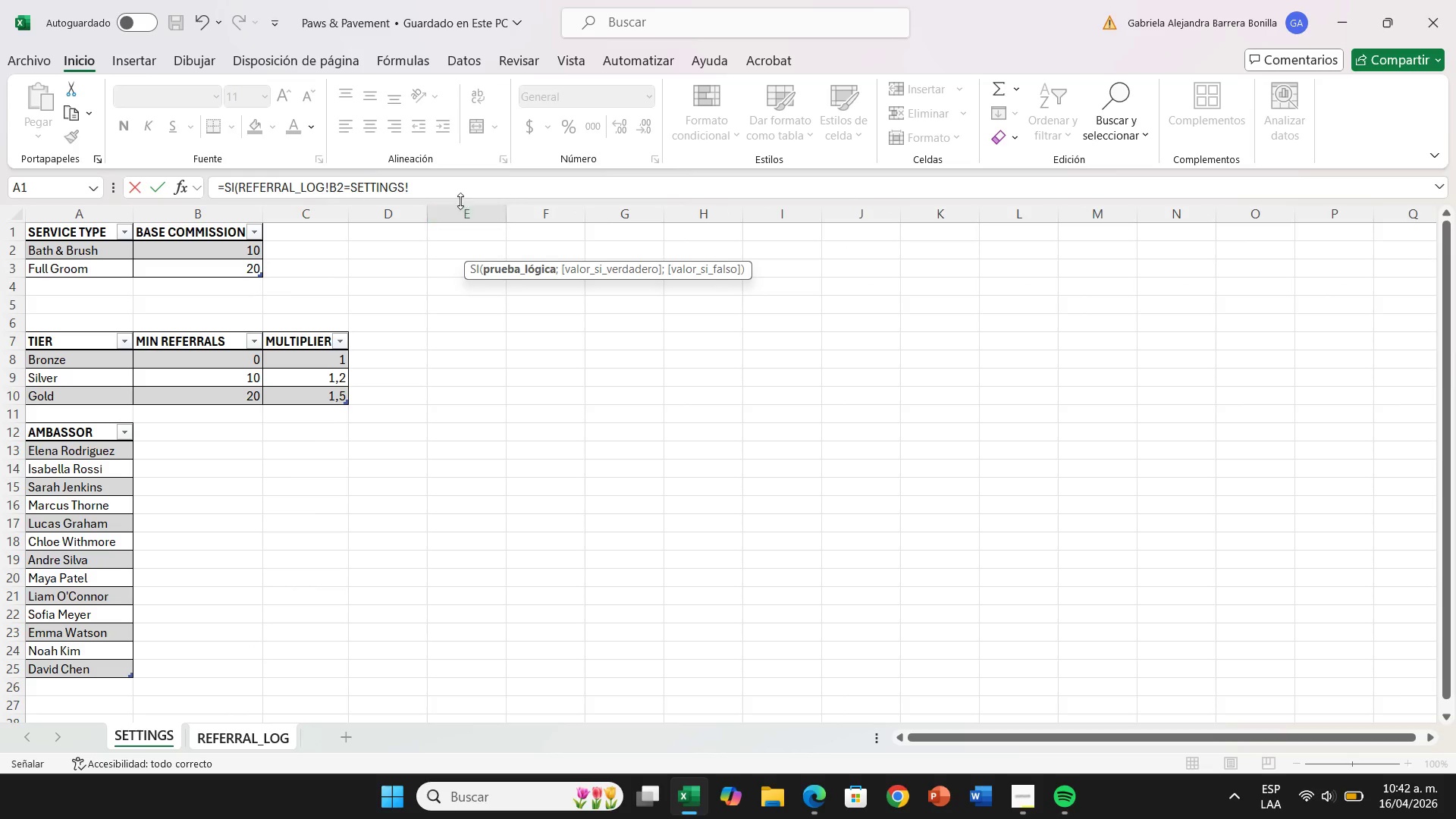 
left_click([437, 189])
 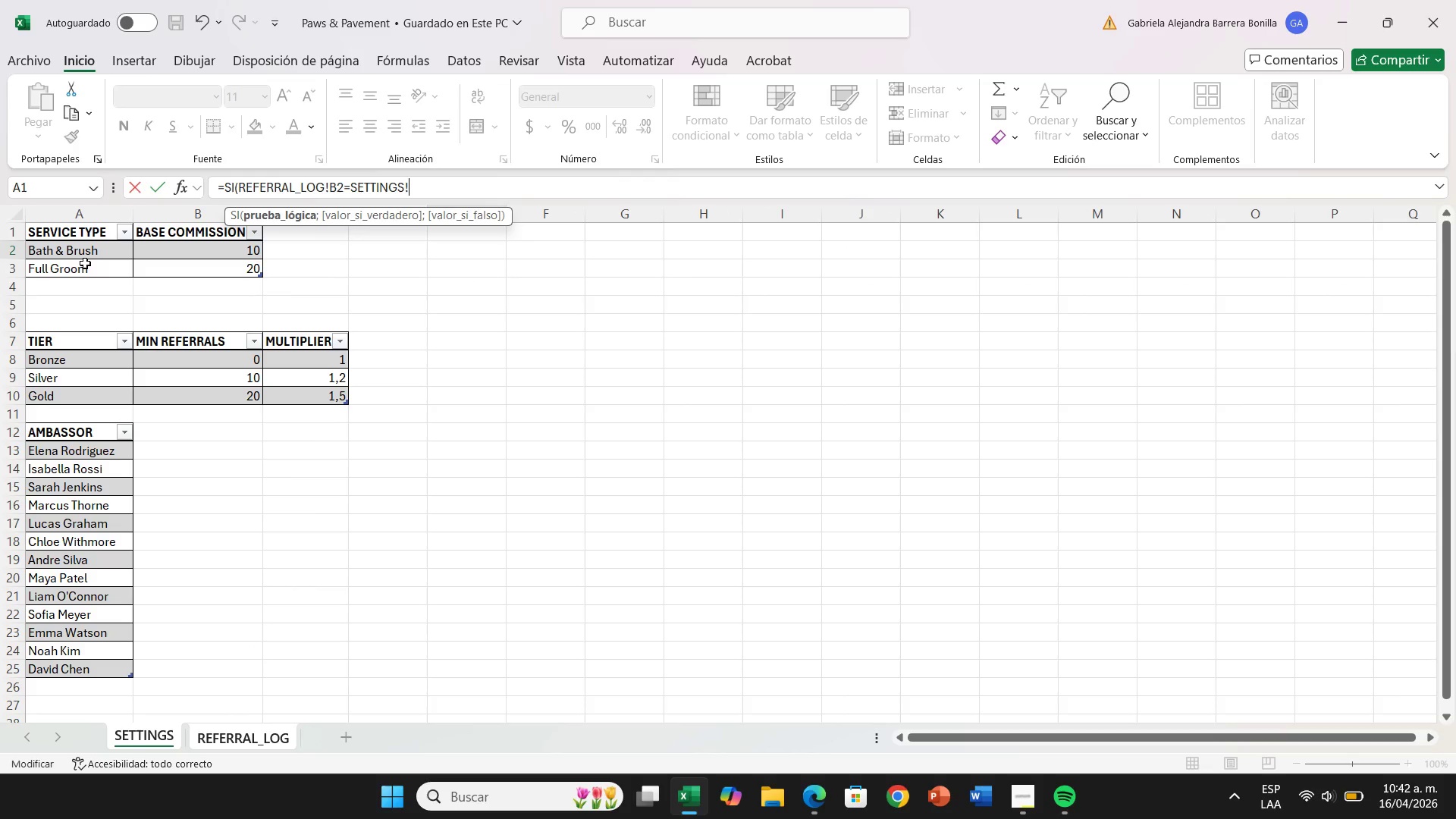 
left_click([85, 269])
 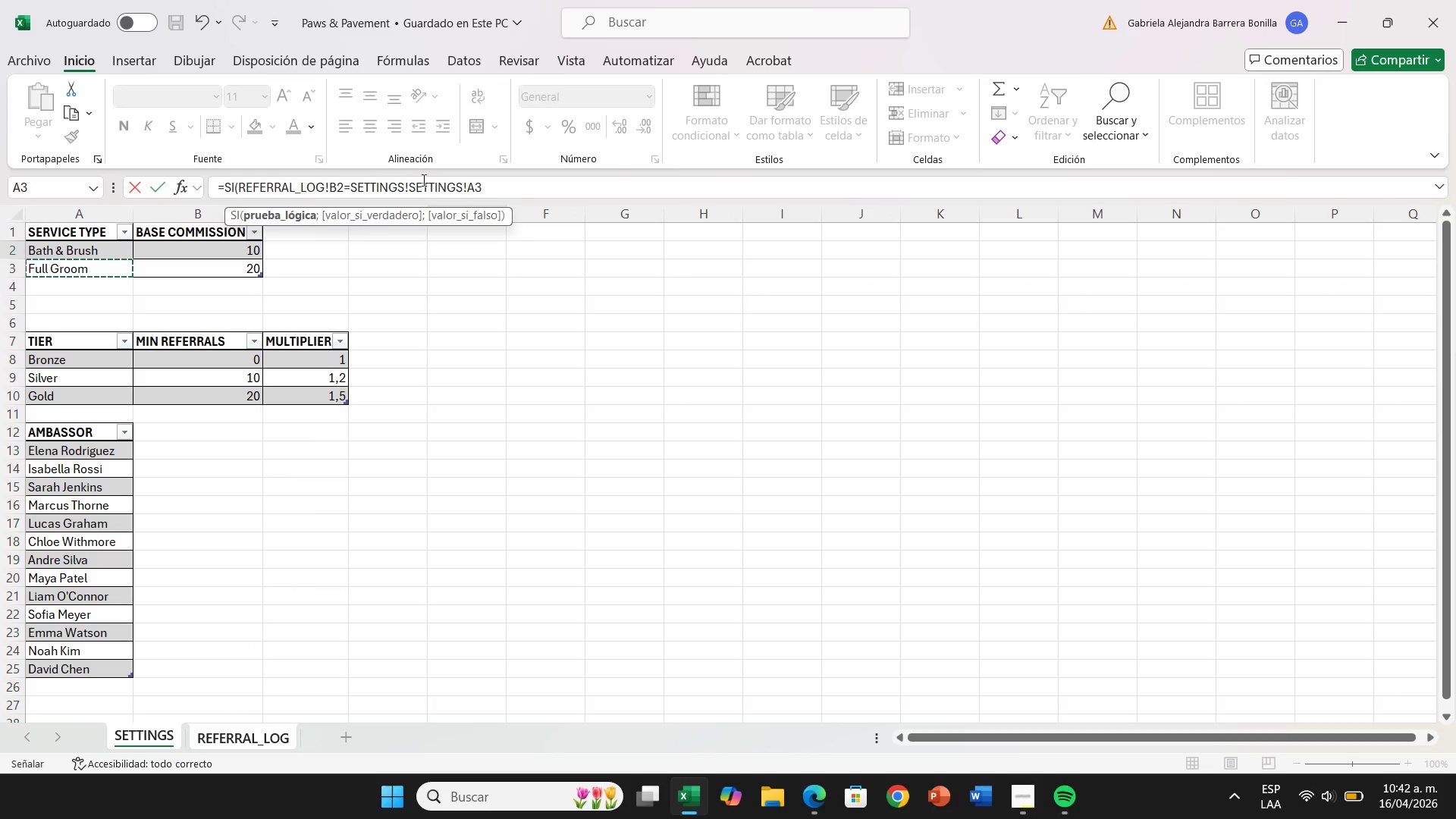 
left_click([410, 185])
 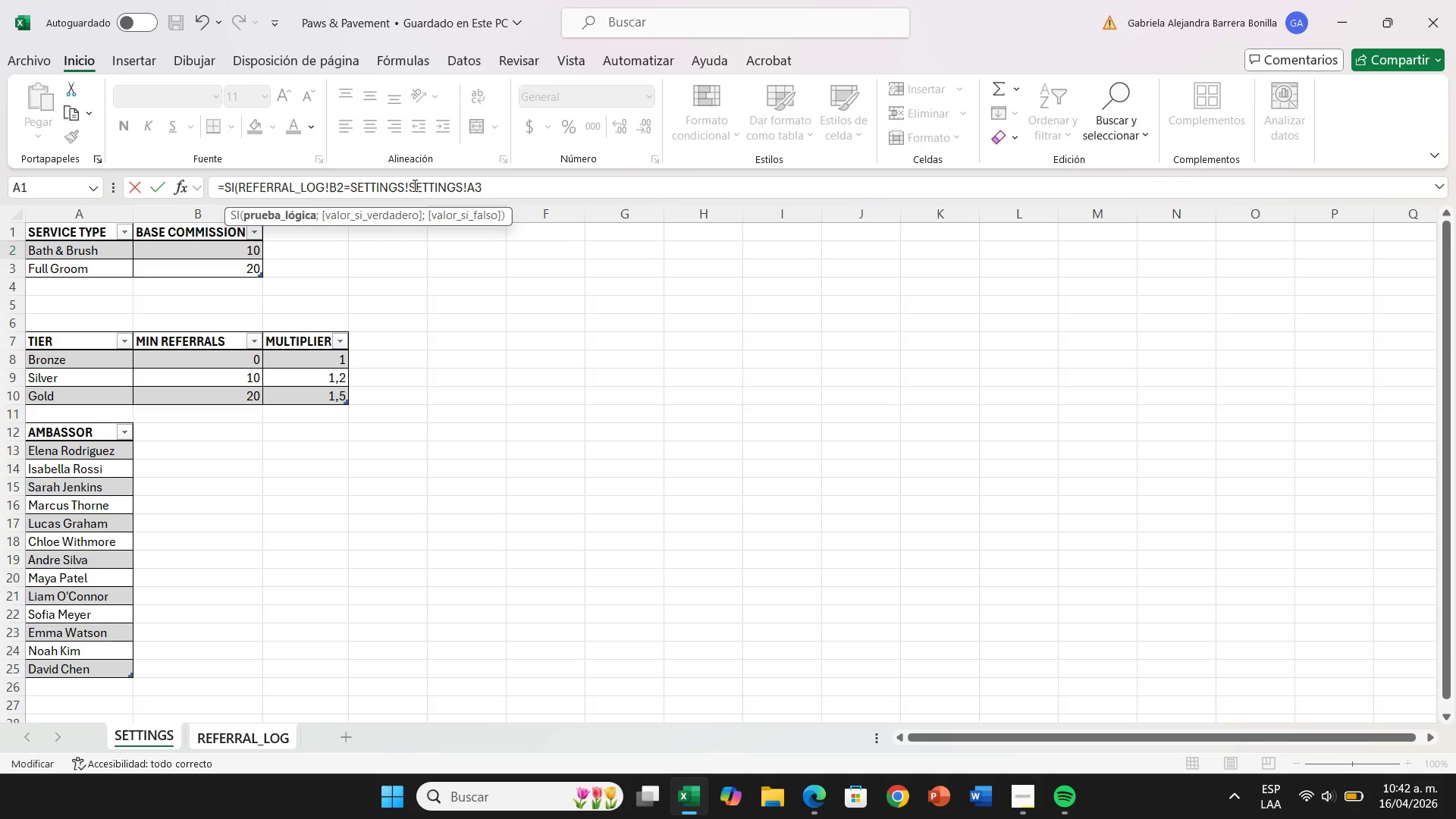 
key(Backspace)
 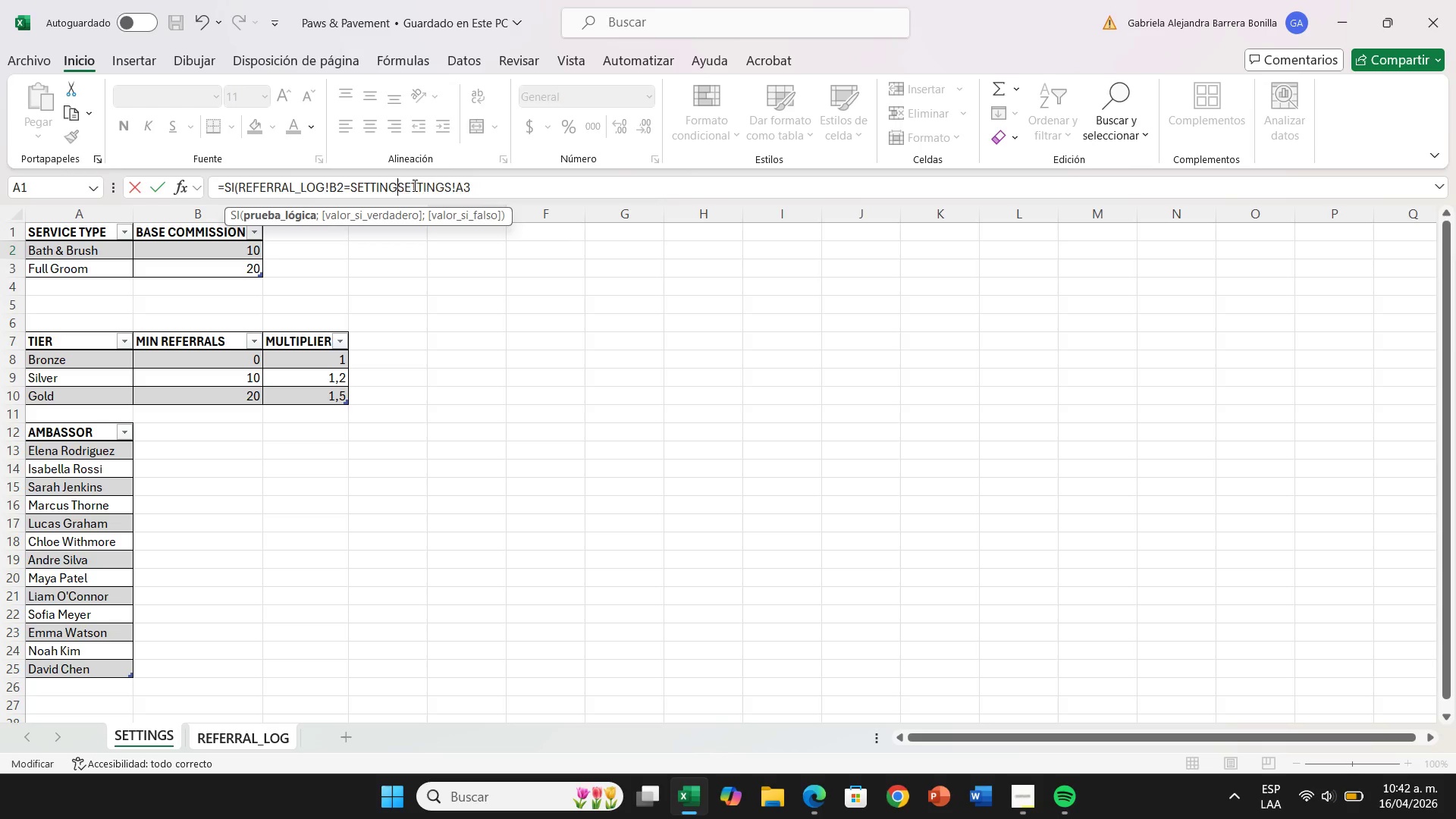 
key(Backspace)
 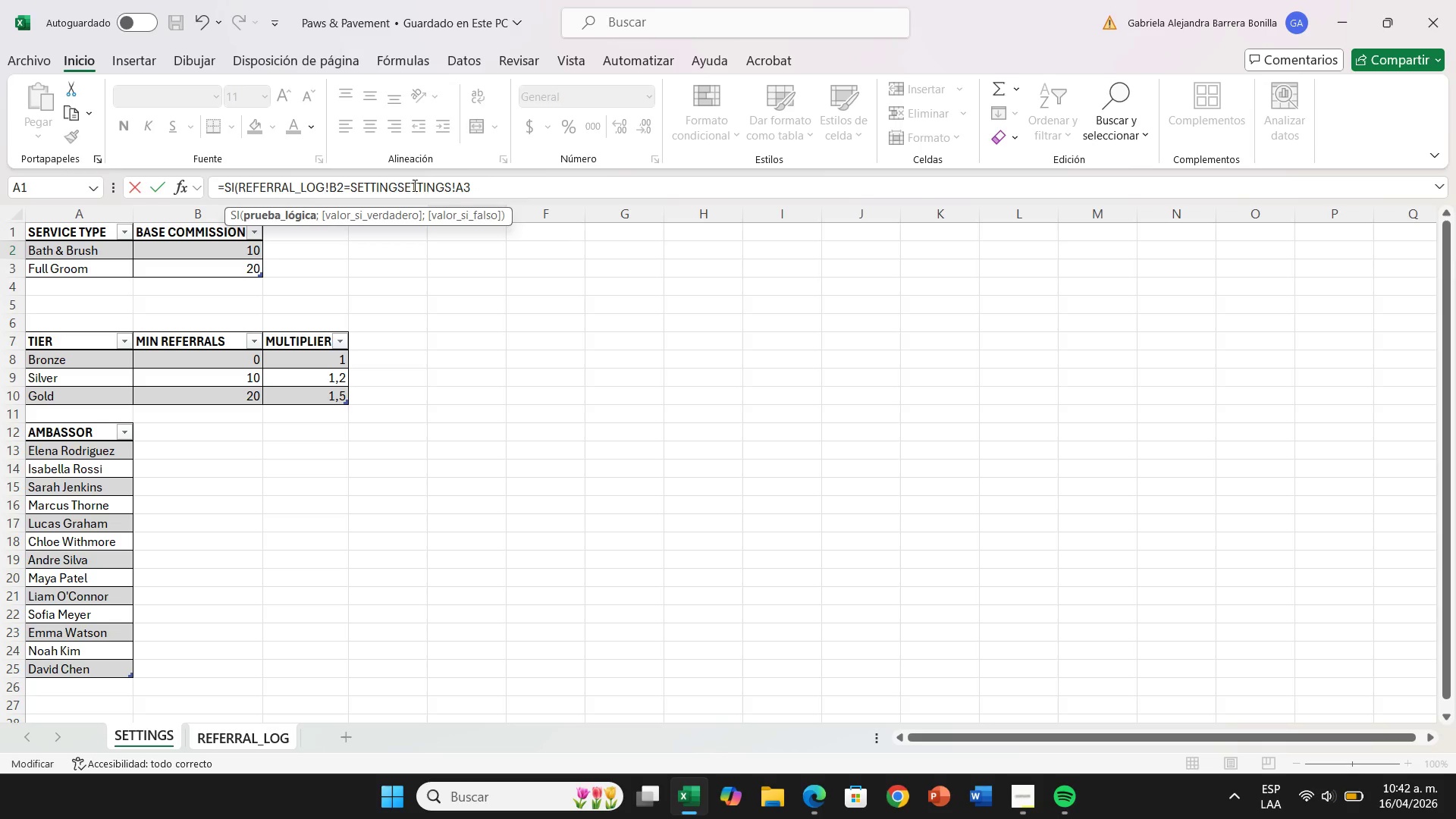 
key(Backspace)
 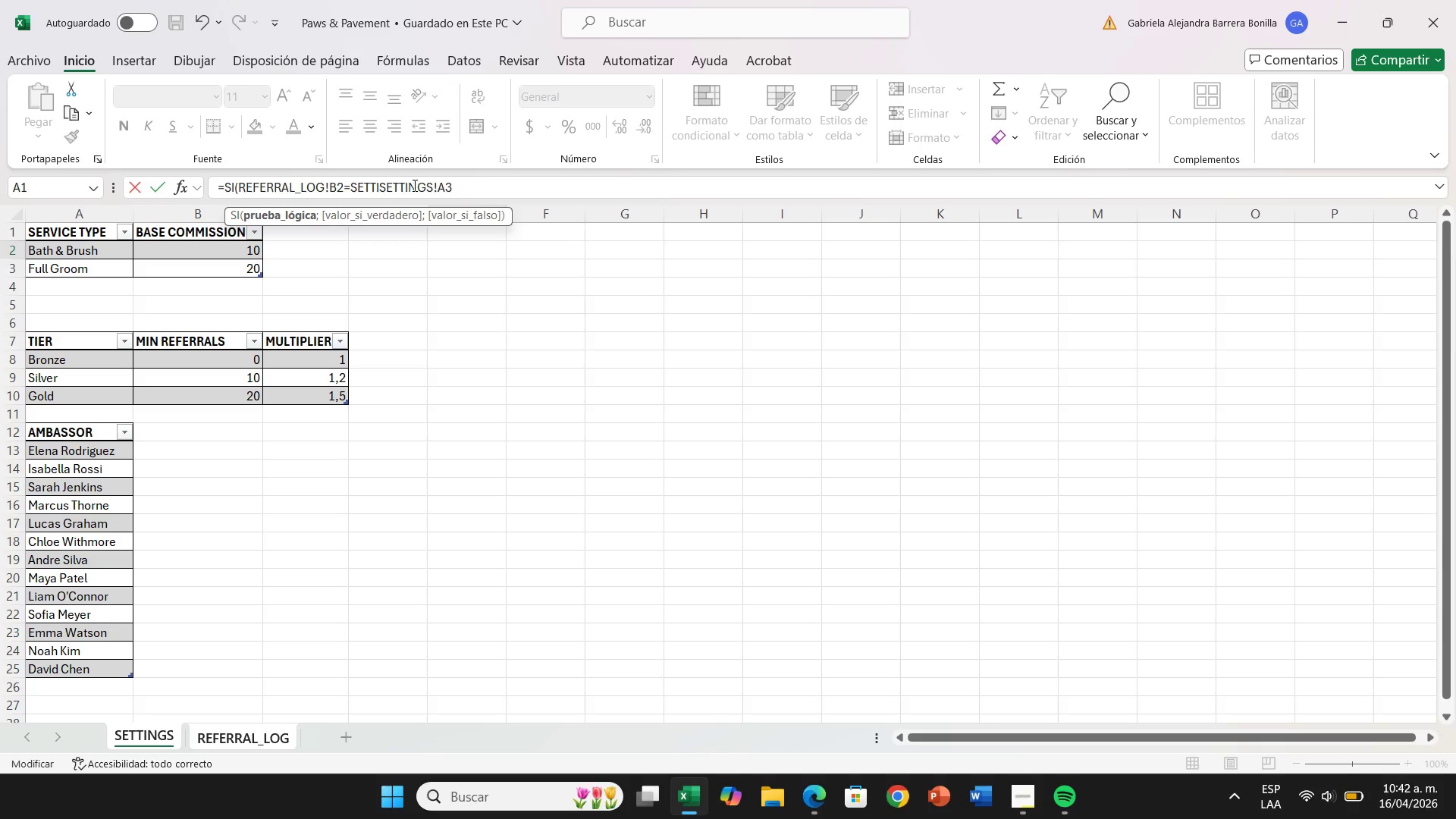 
key(Backspace)
 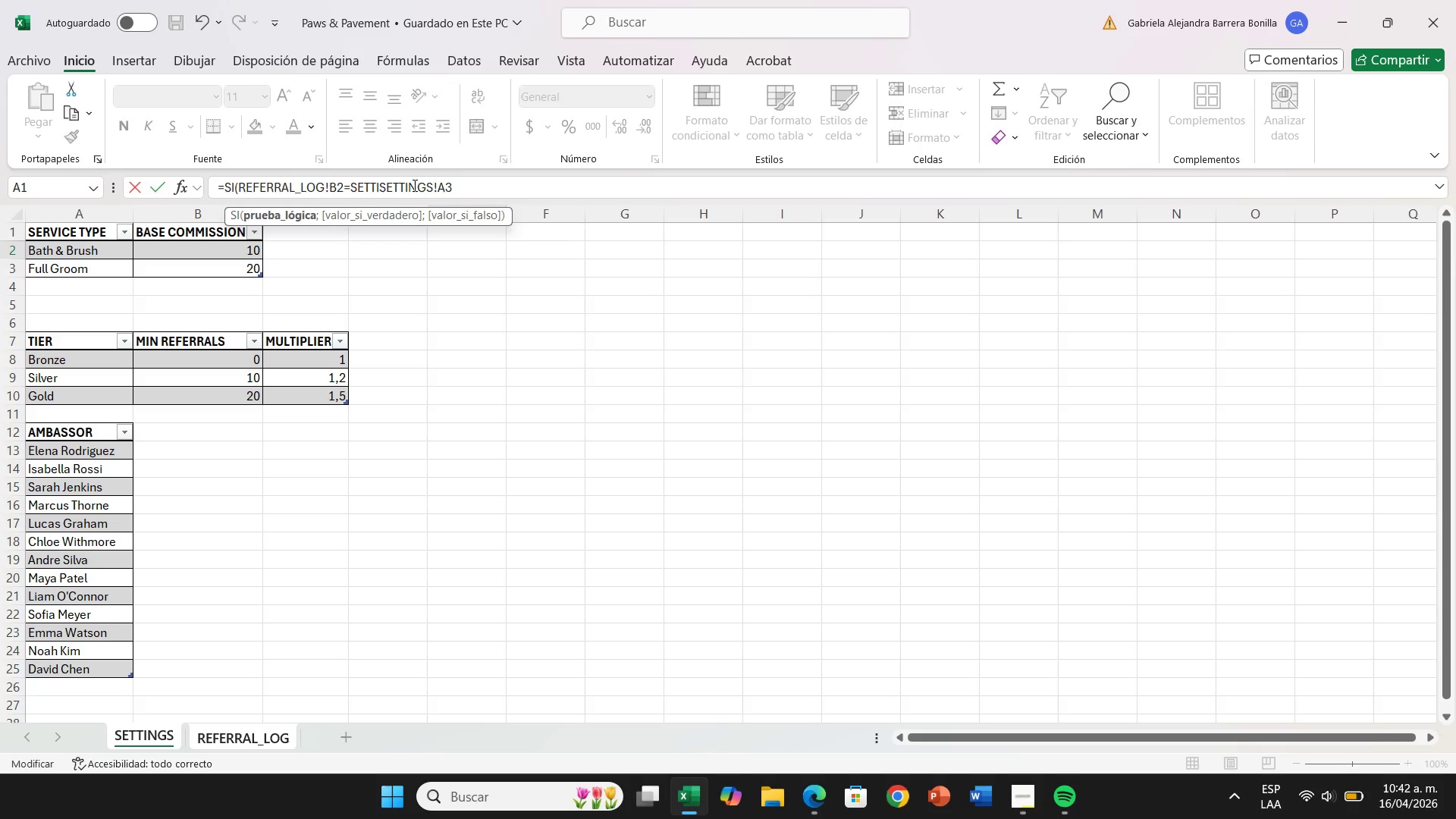 
key(Backspace)
 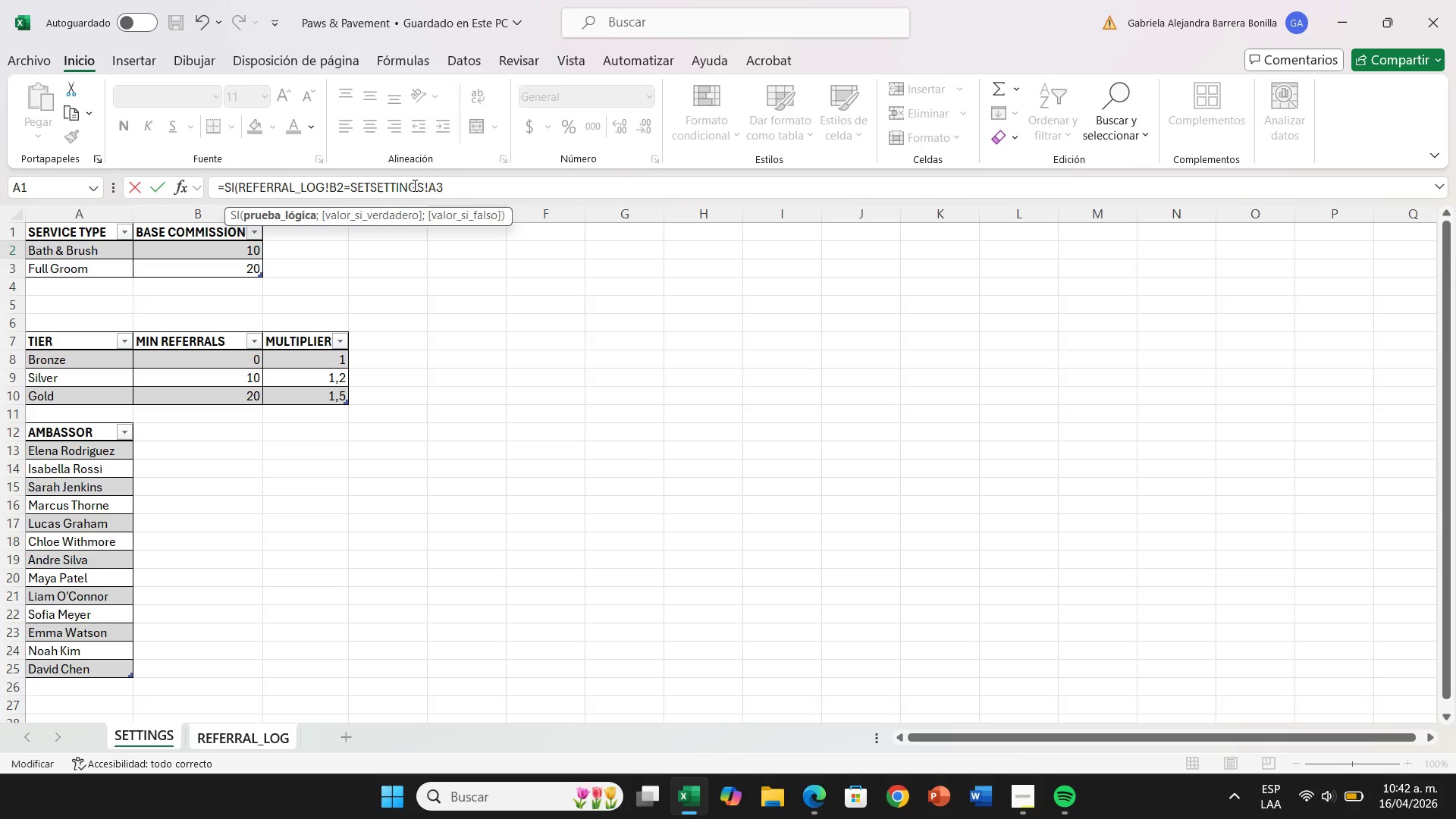 
key(Backspace)
 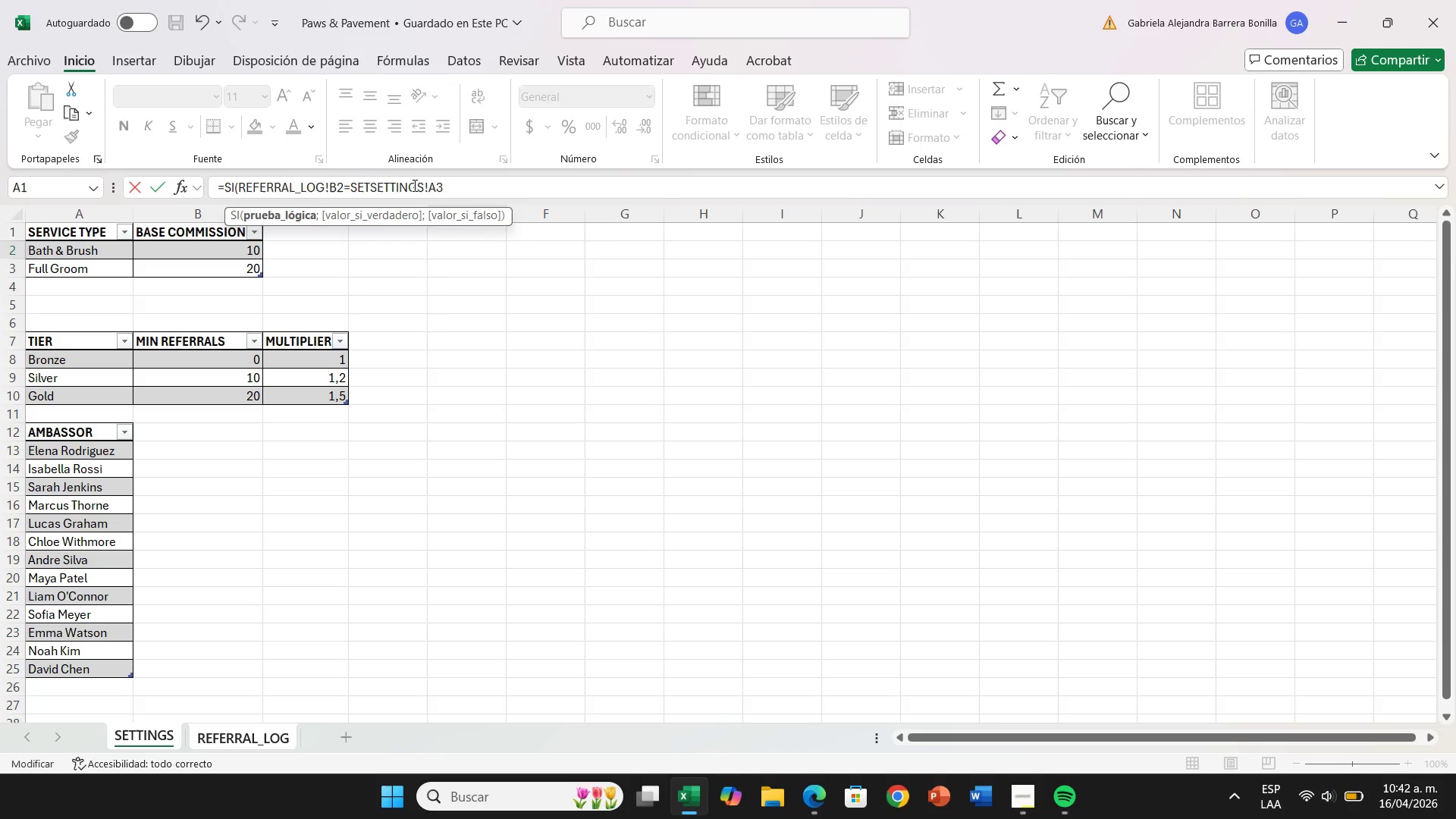 
key(Backspace)
 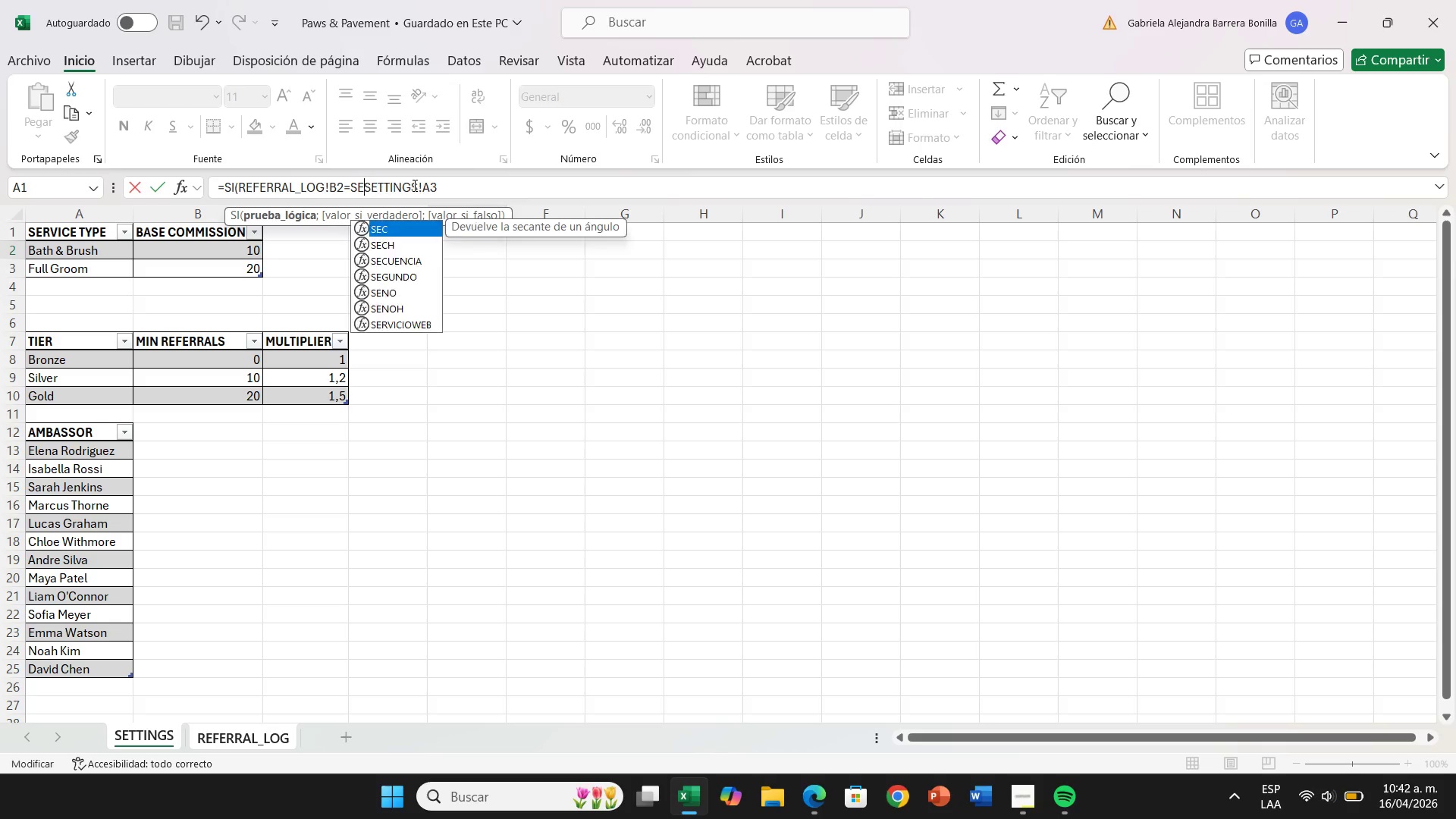 
key(Backspace)
 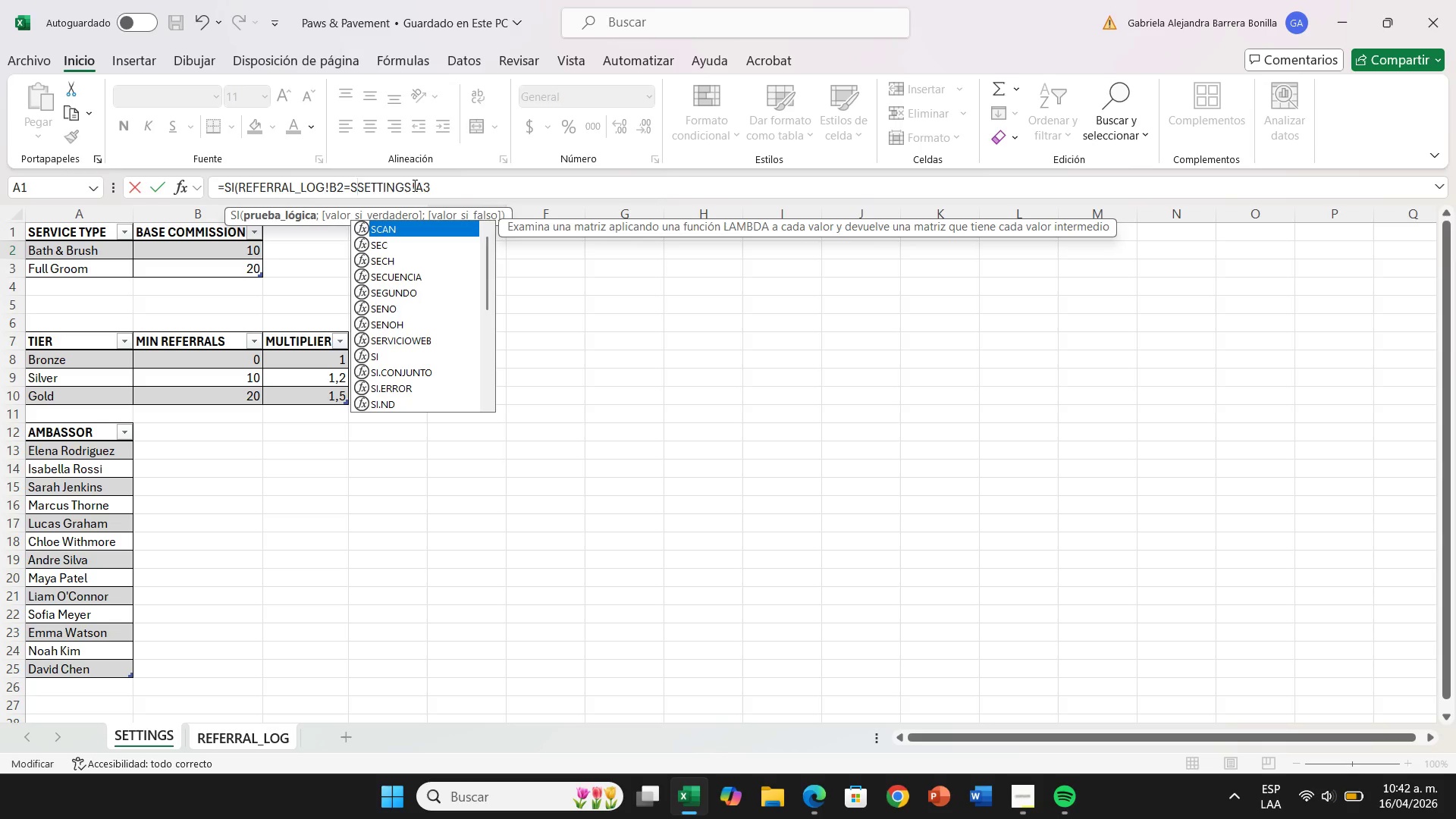 
key(Backspace)
 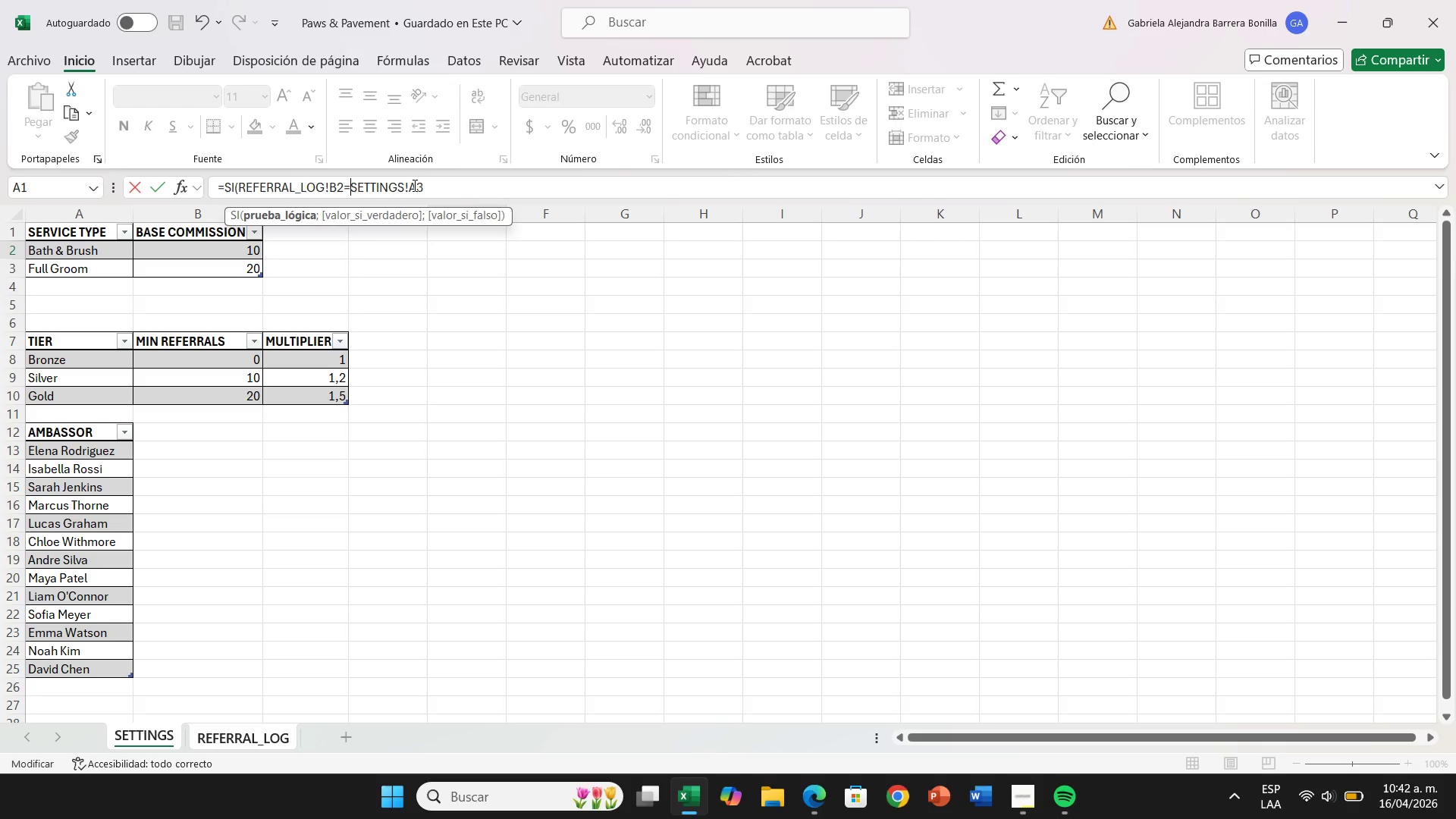 
left_click([411, 187])
 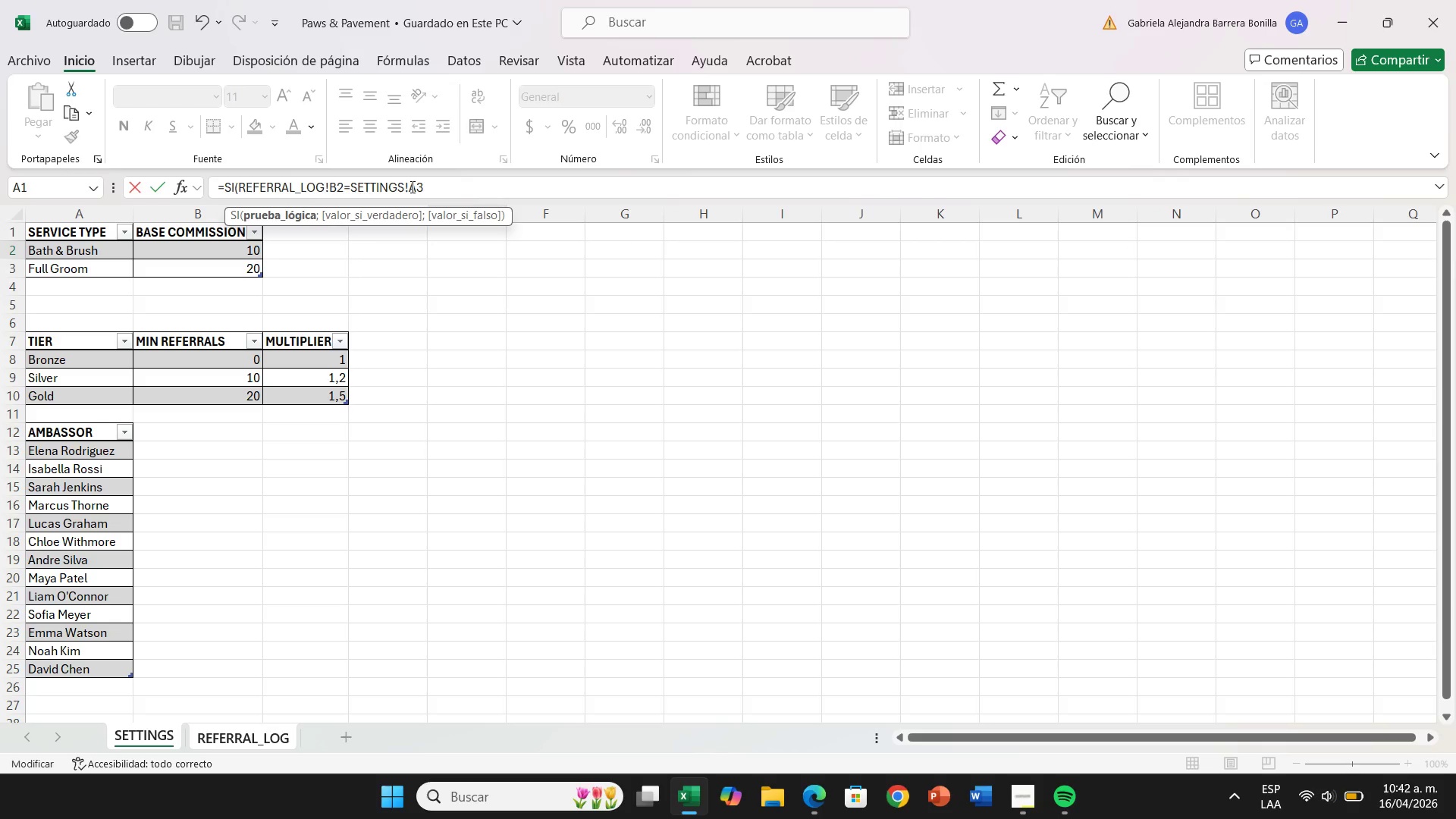 
key(Shift+ShiftRight)
 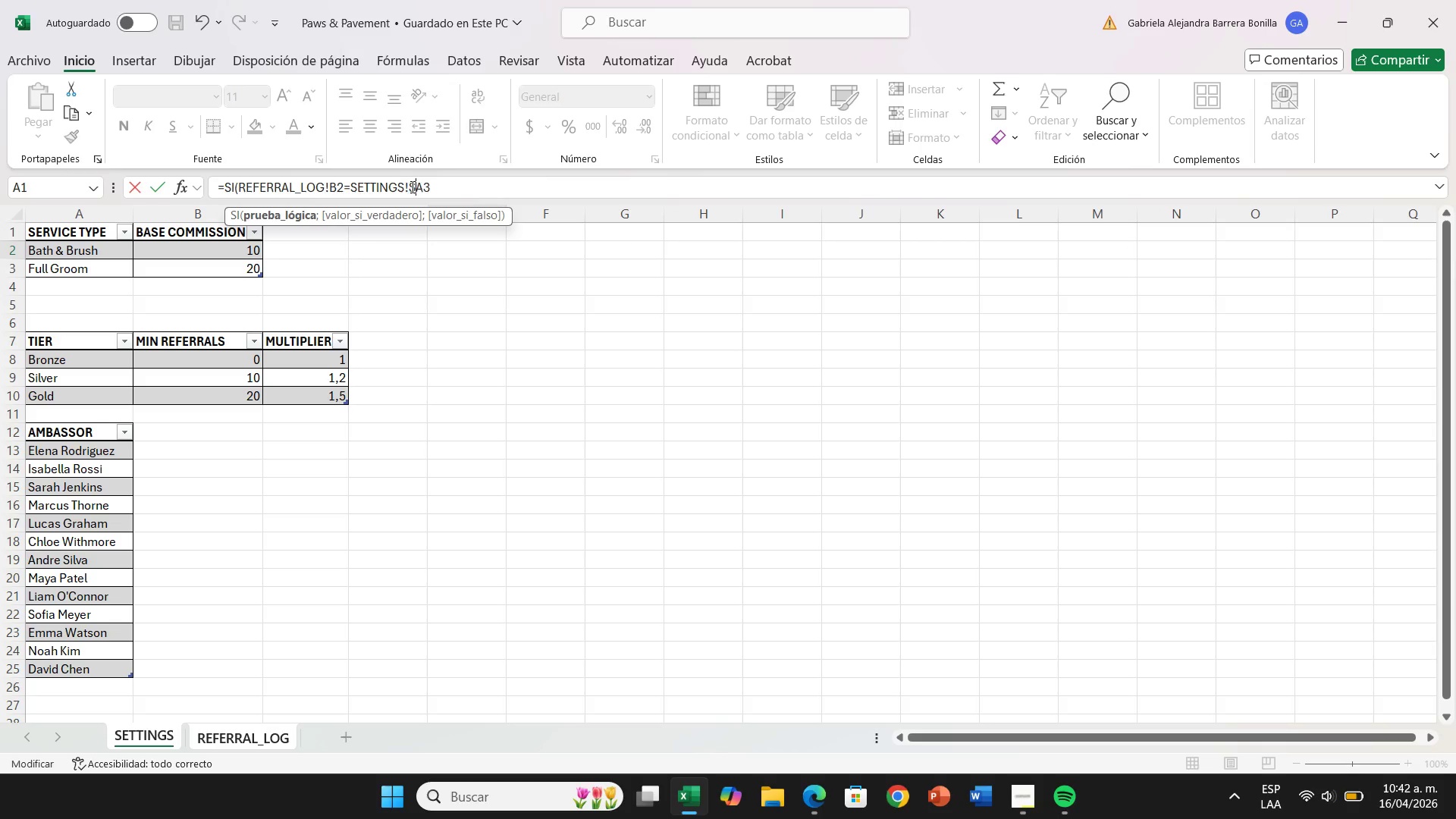 
key(Shift+4)
 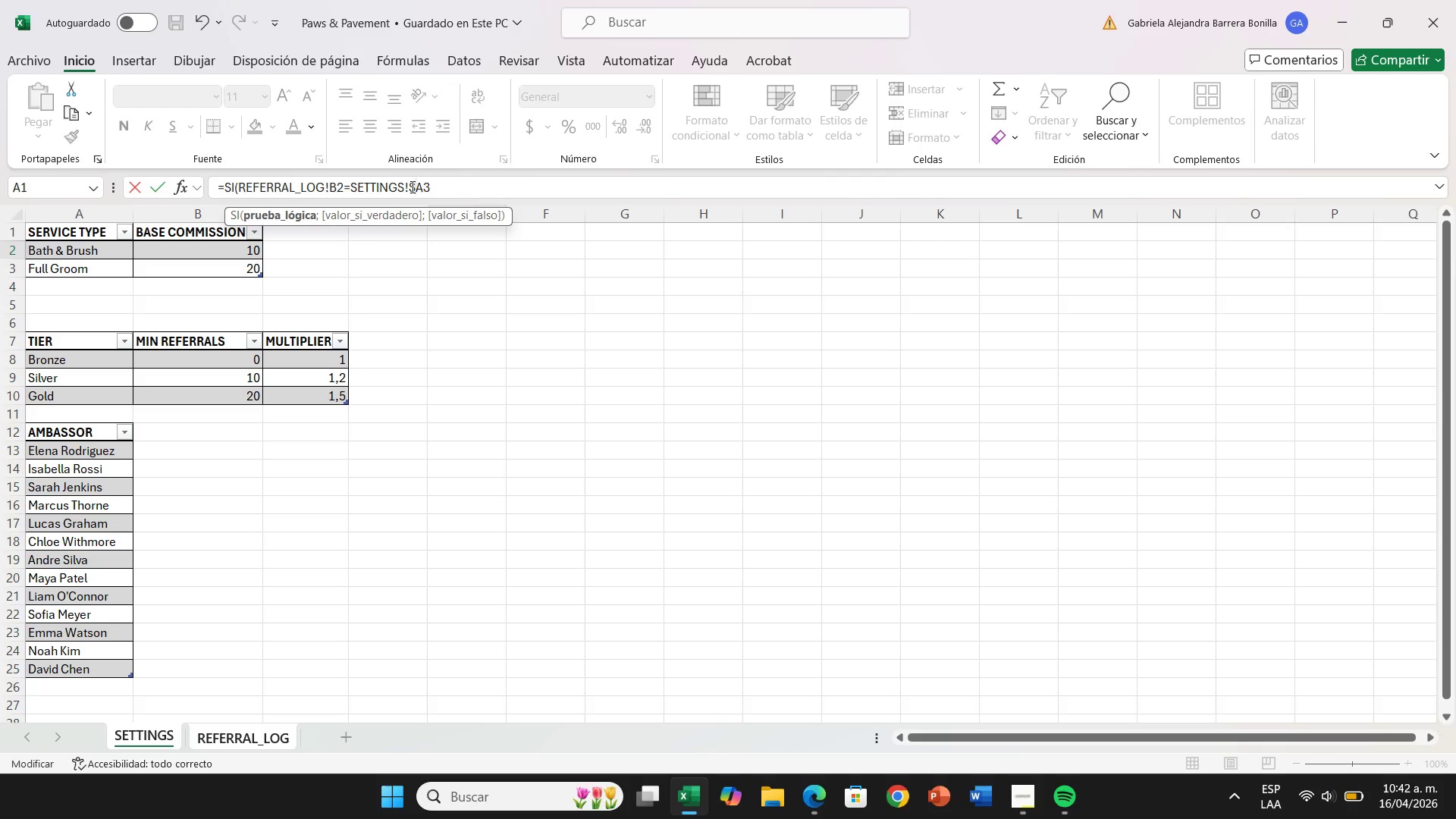 
key(Insert)
 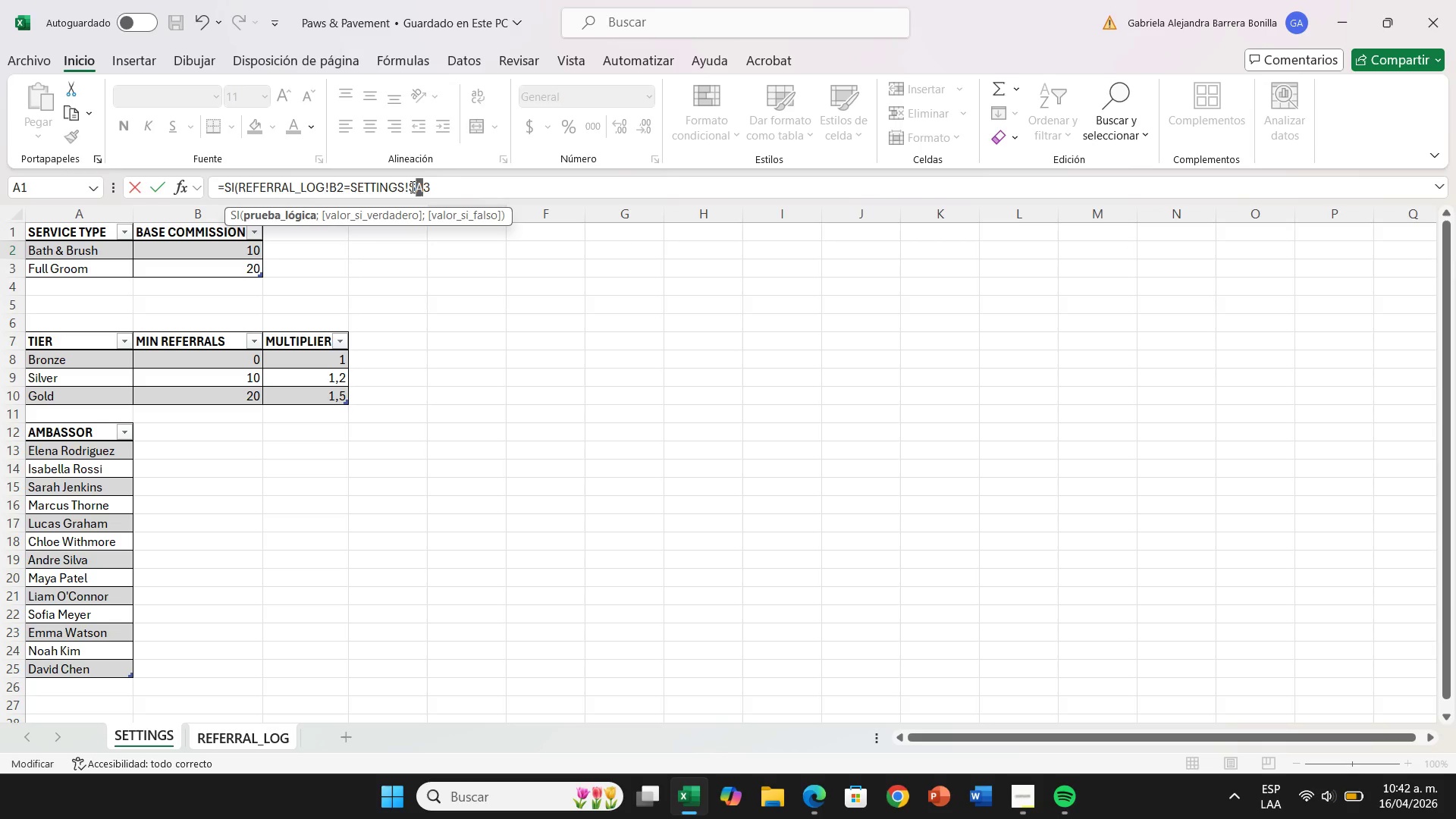 
key(ArrowRight)
 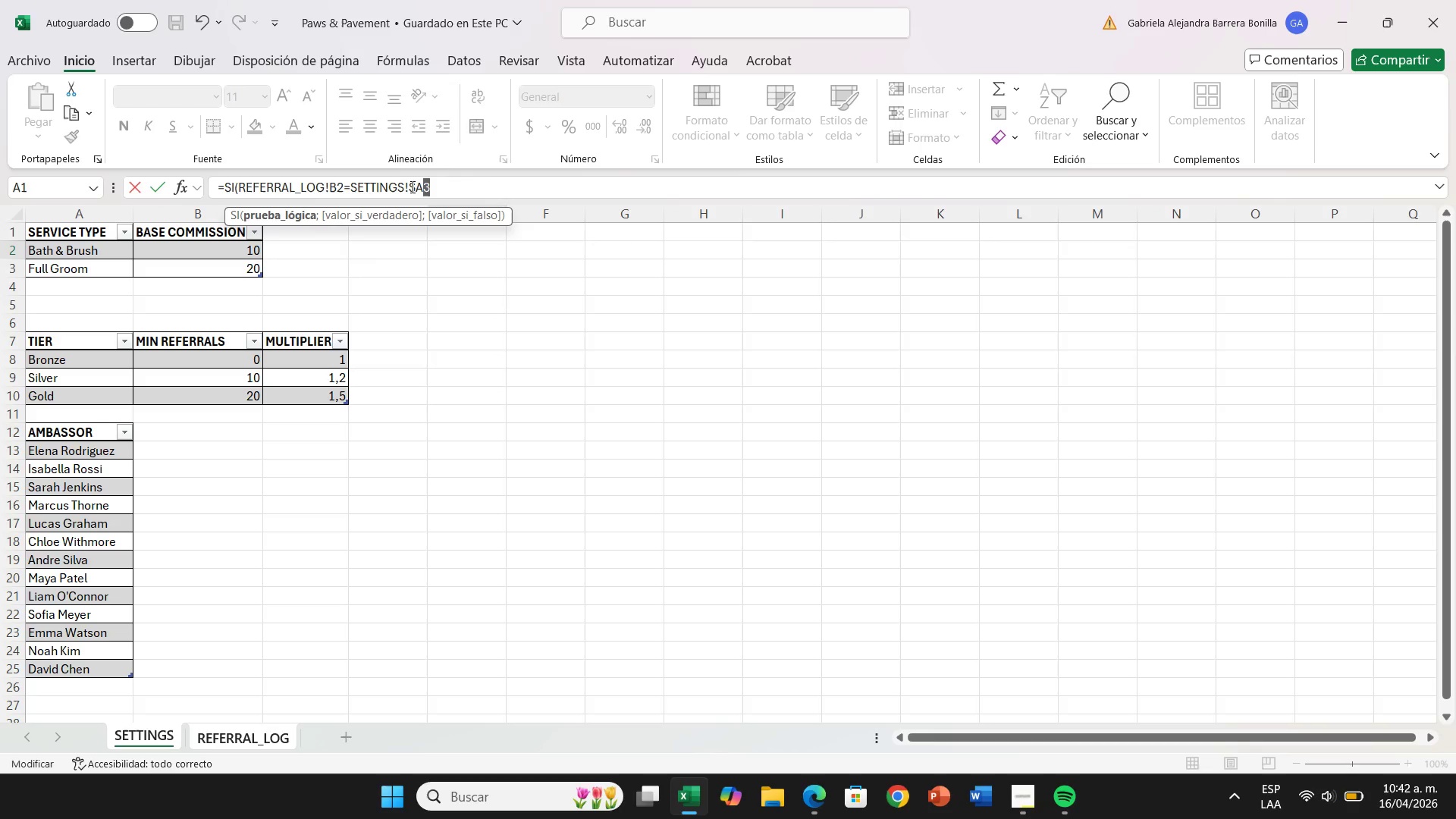 
type($3@)
 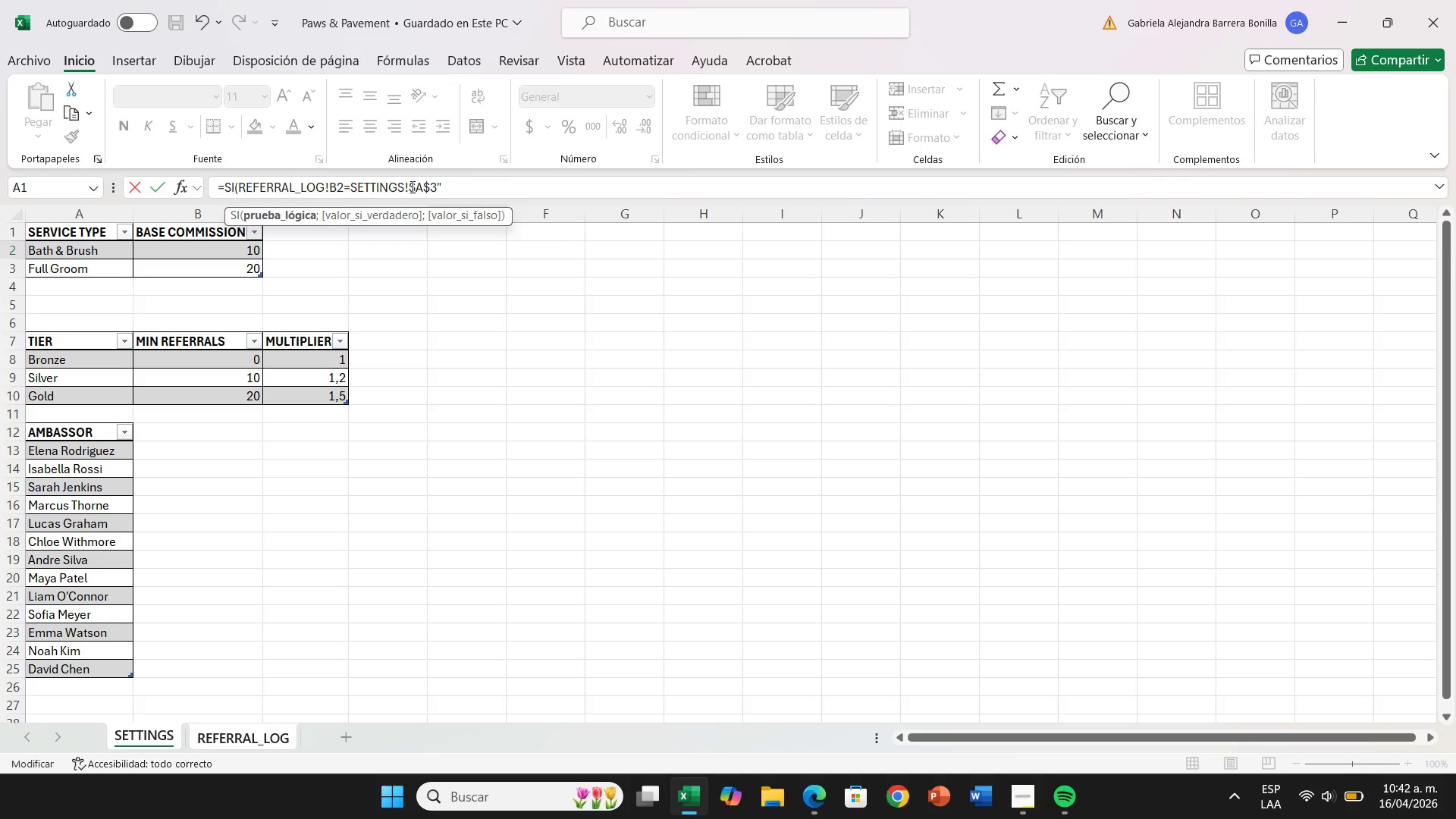 
left_click([349, 182])
 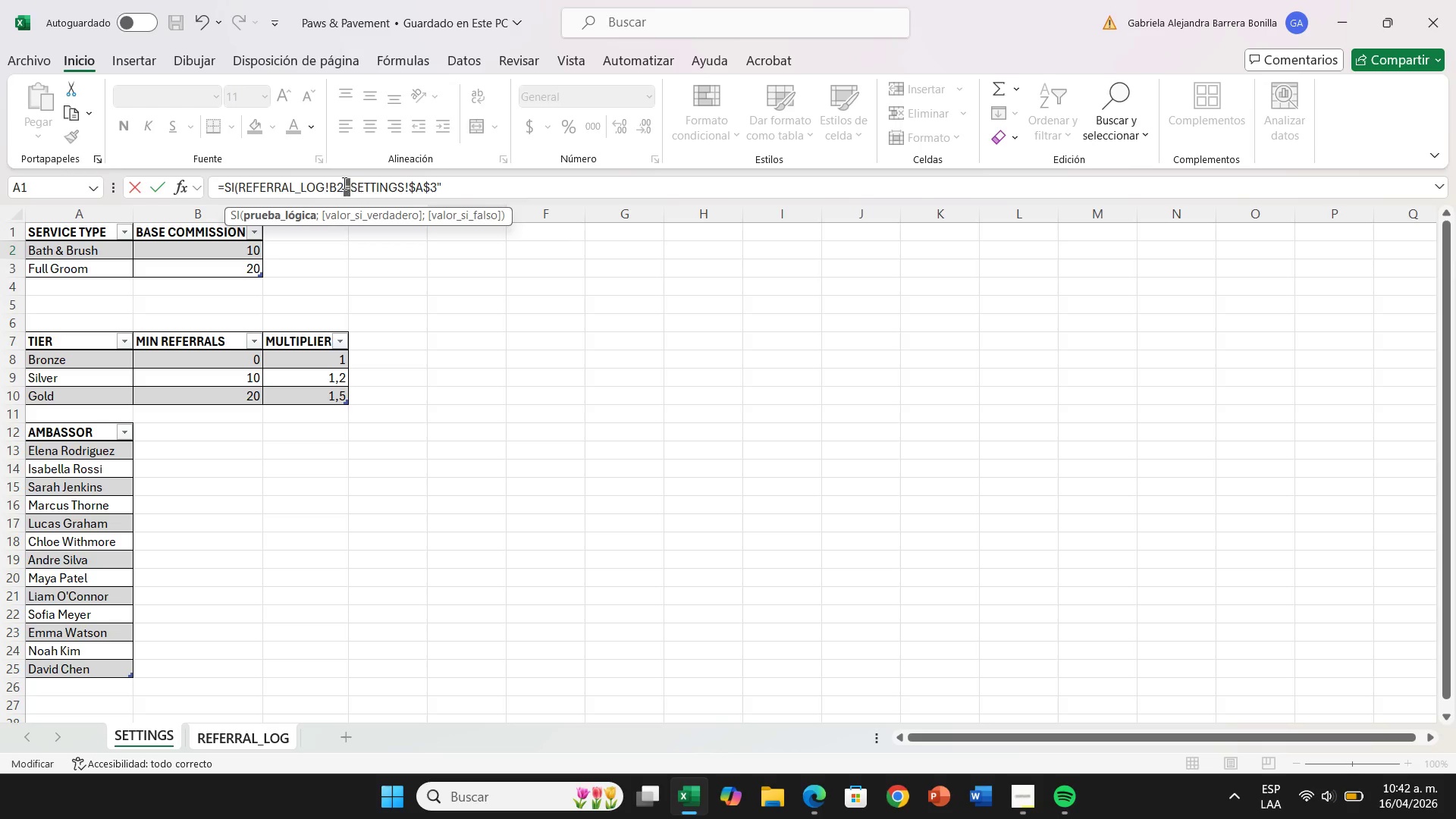 
double_click([349, 183])
 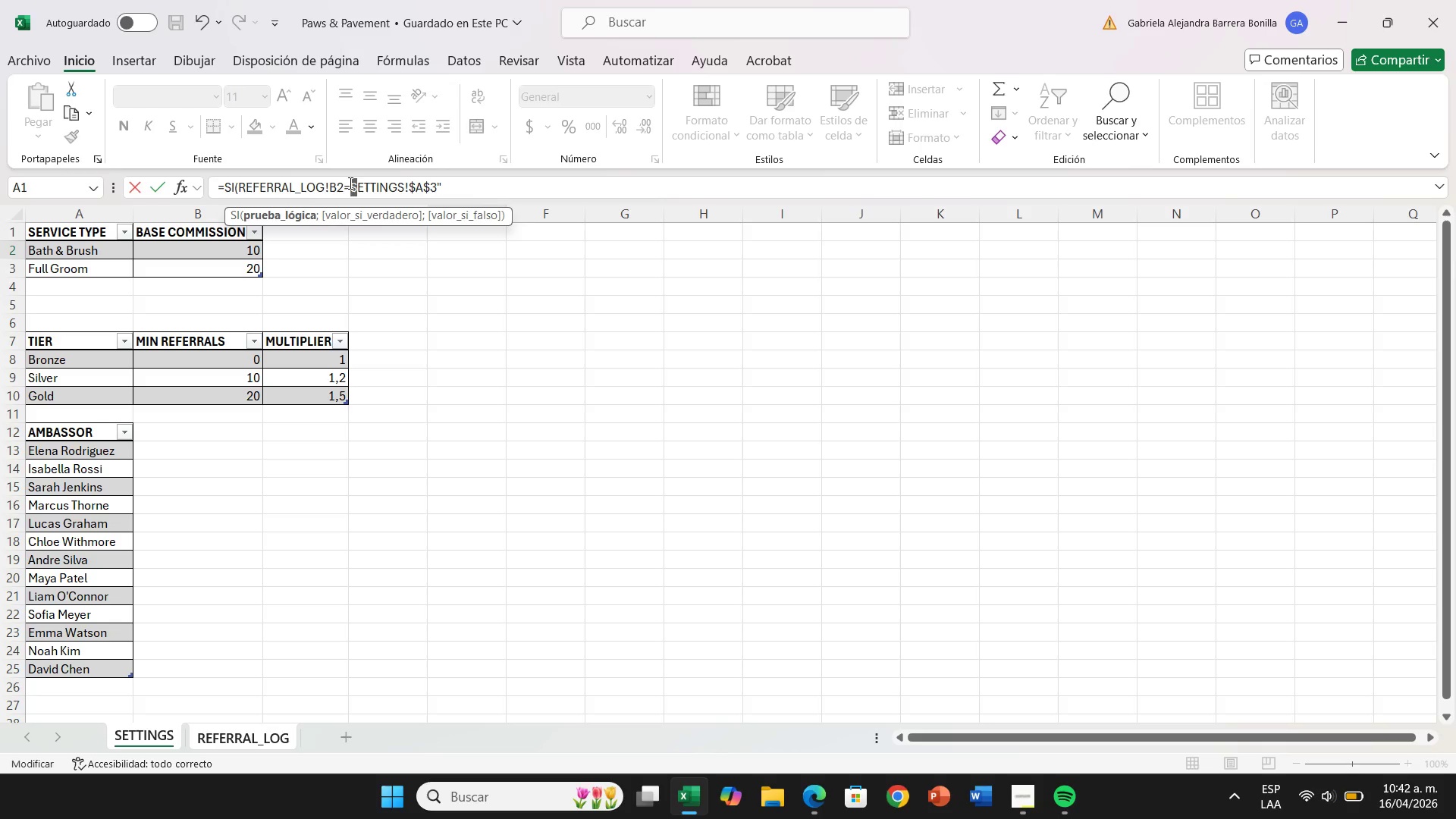 
triple_click([349, 183])
 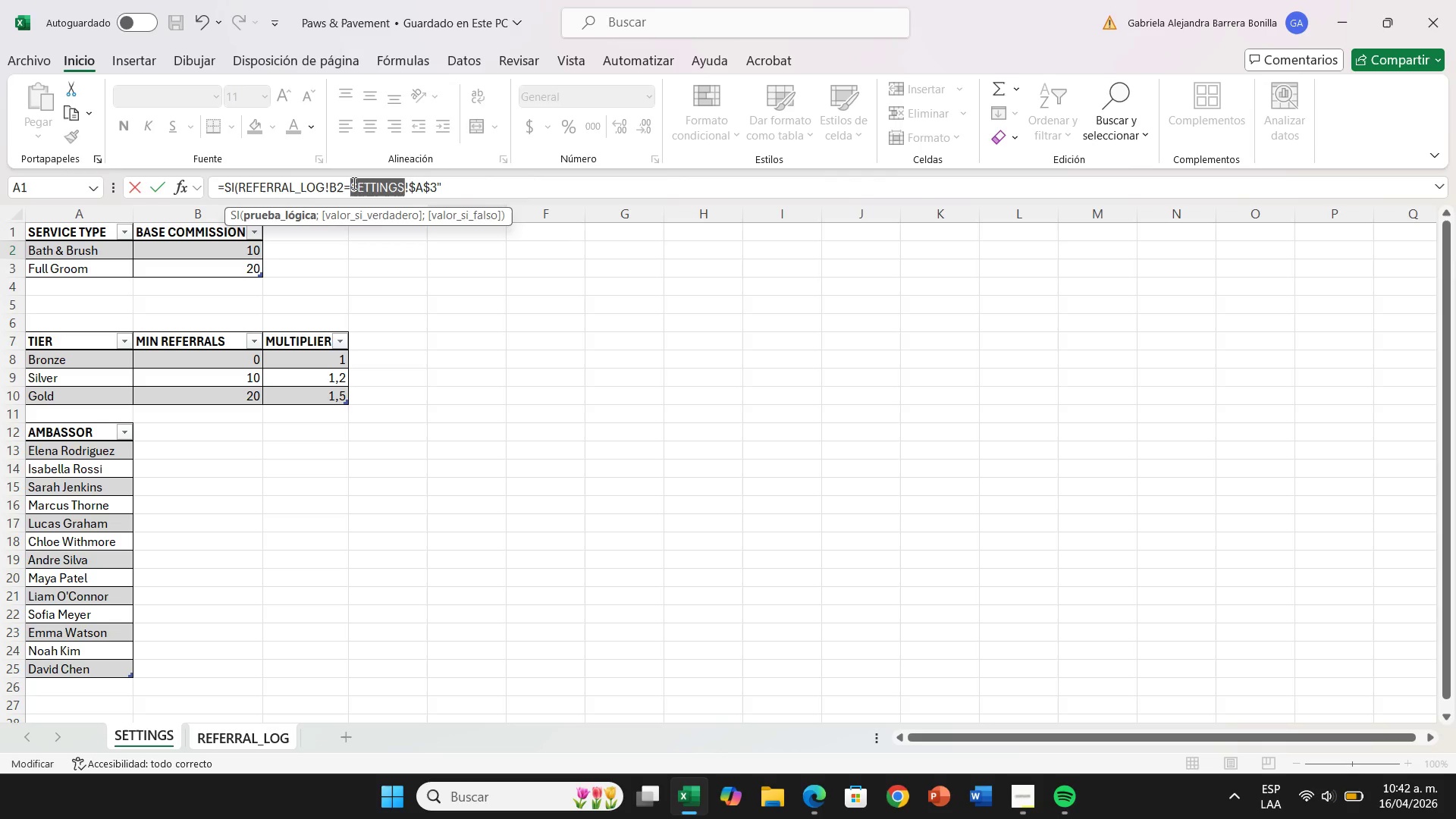 
triple_click([353, 183])
 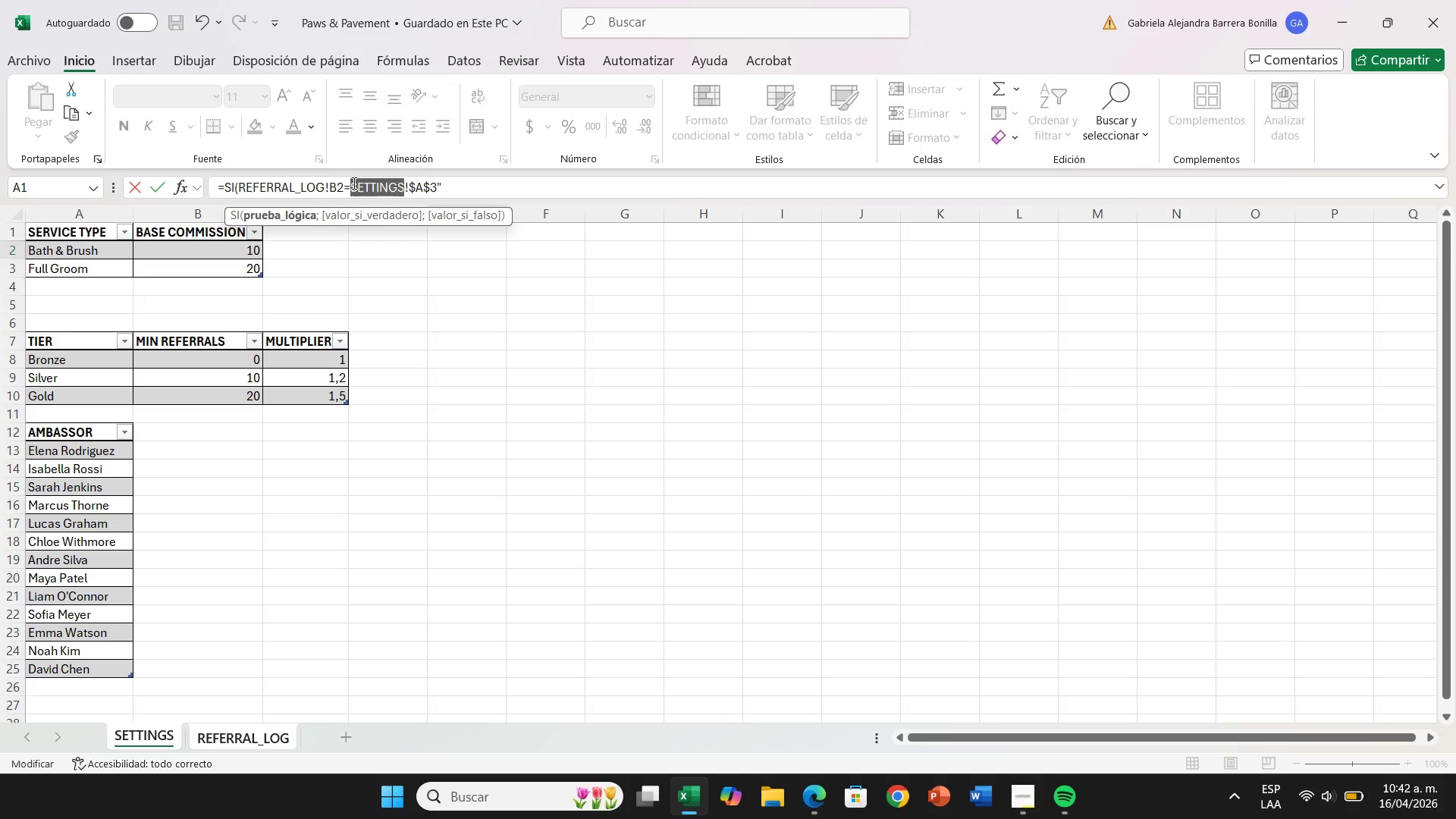 
triple_click([353, 183])
 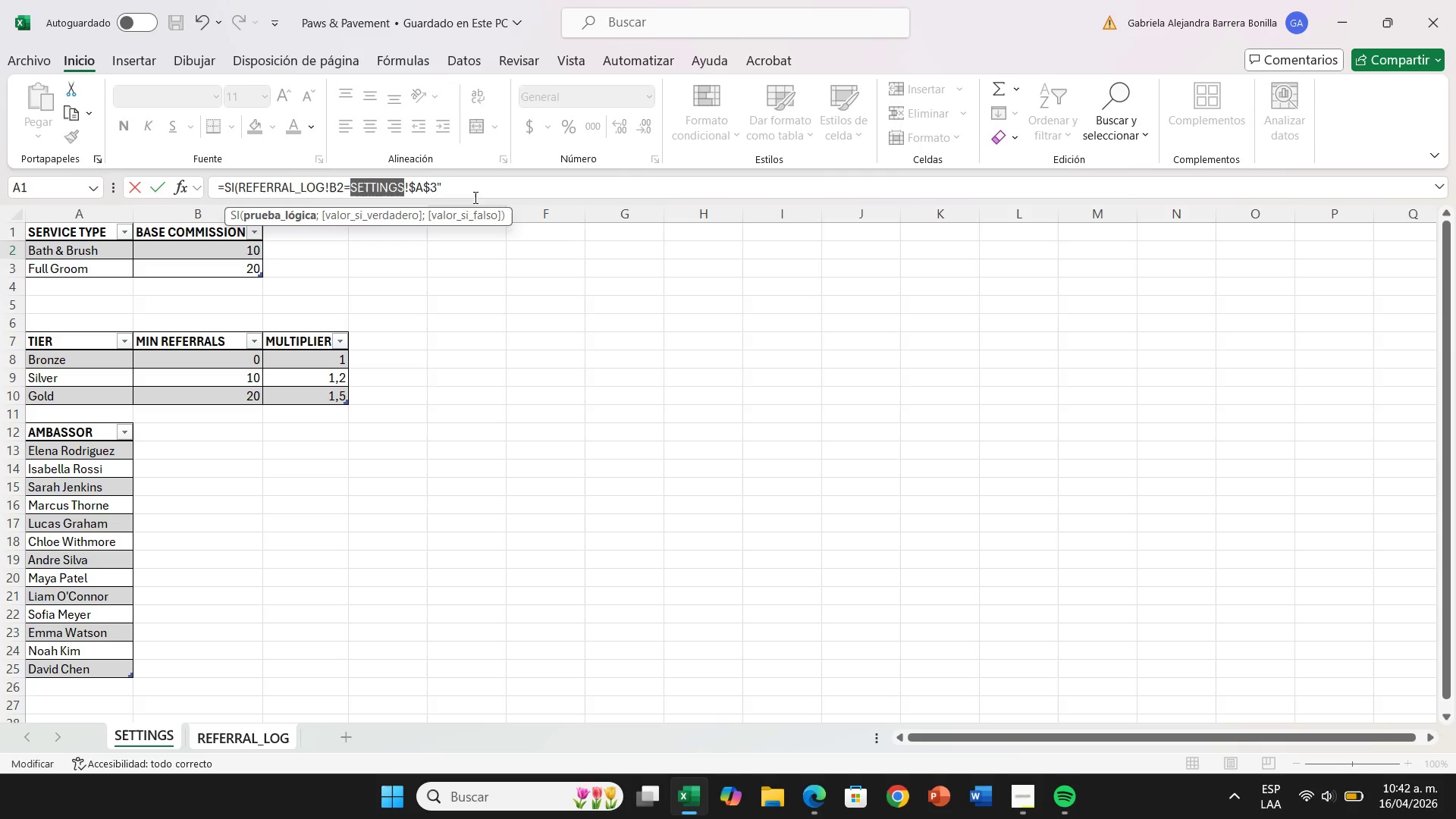 
left_click([482, 191])
 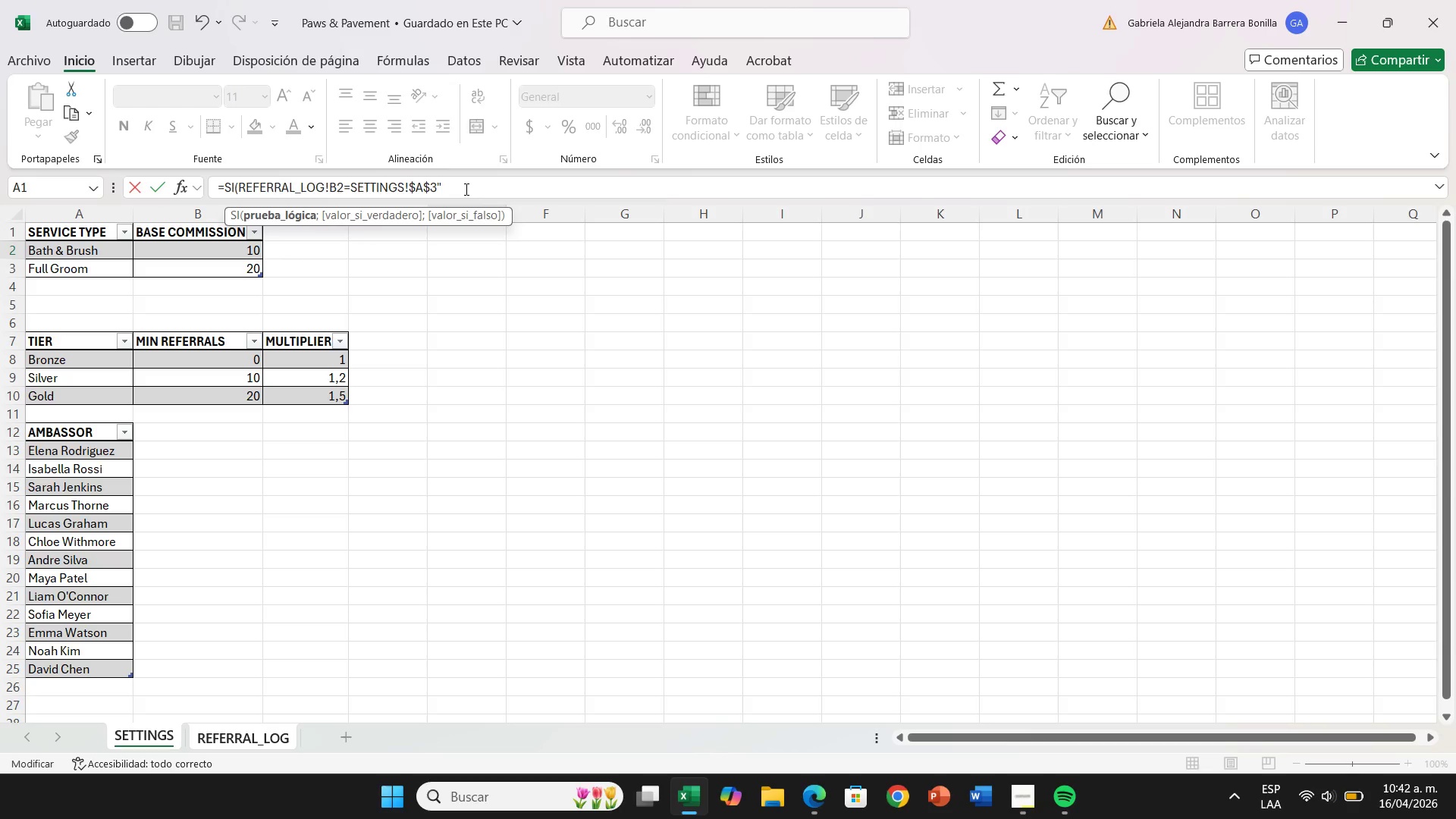 
hold_key(key=ArrowLeft, duration=0.61)
 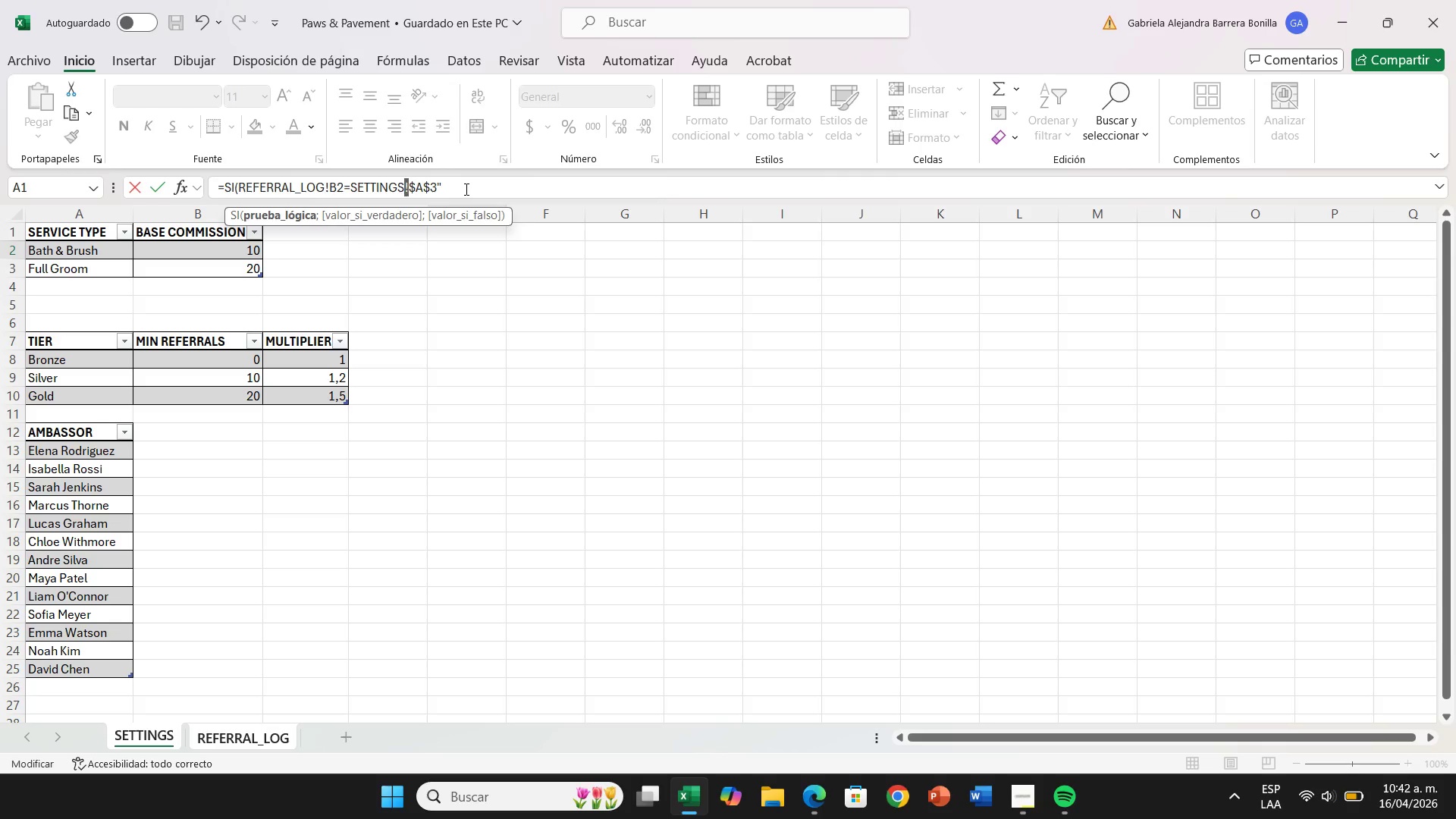 
key(ArrowLeft)
 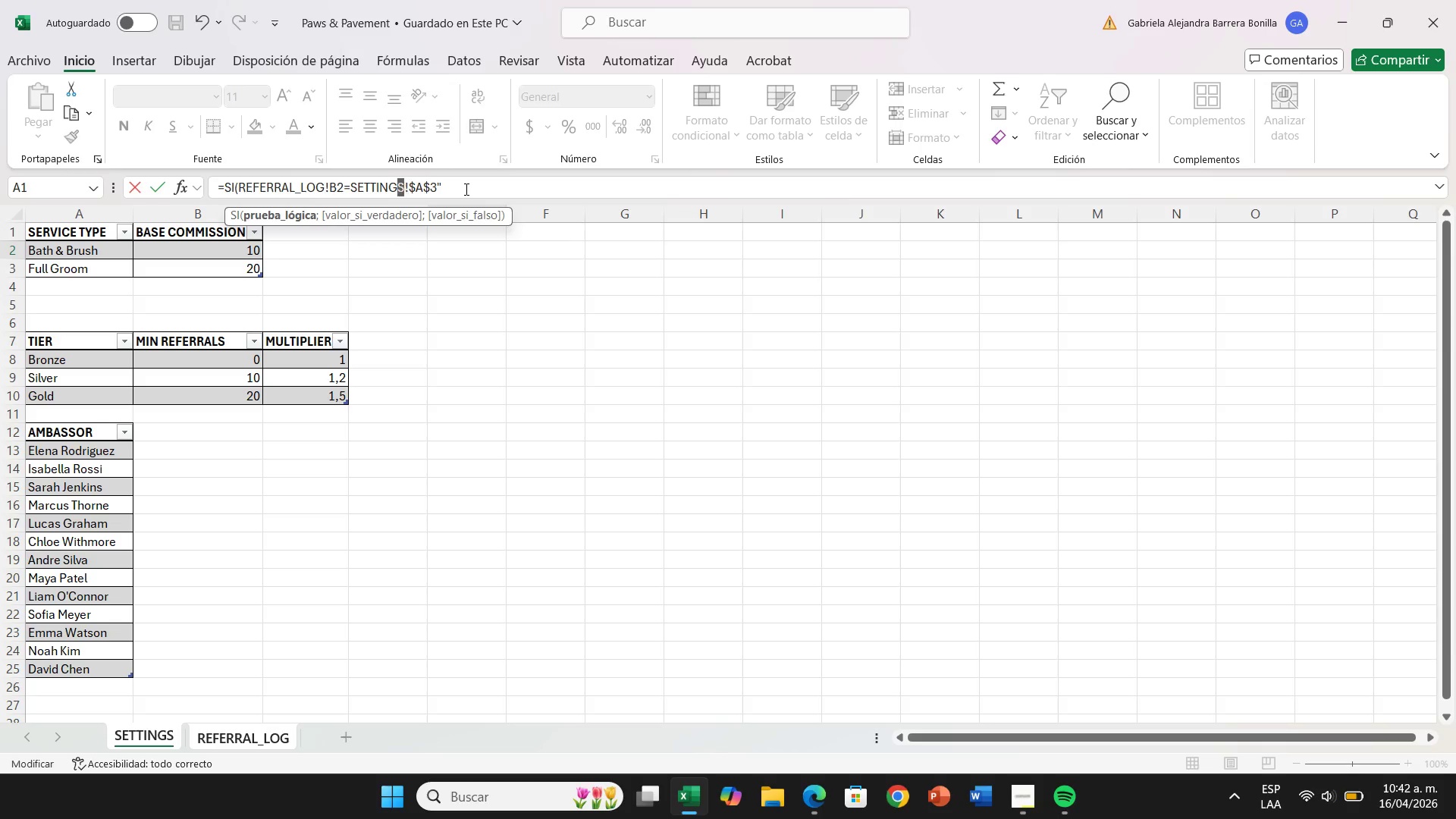 
key(ArrowLeft)
 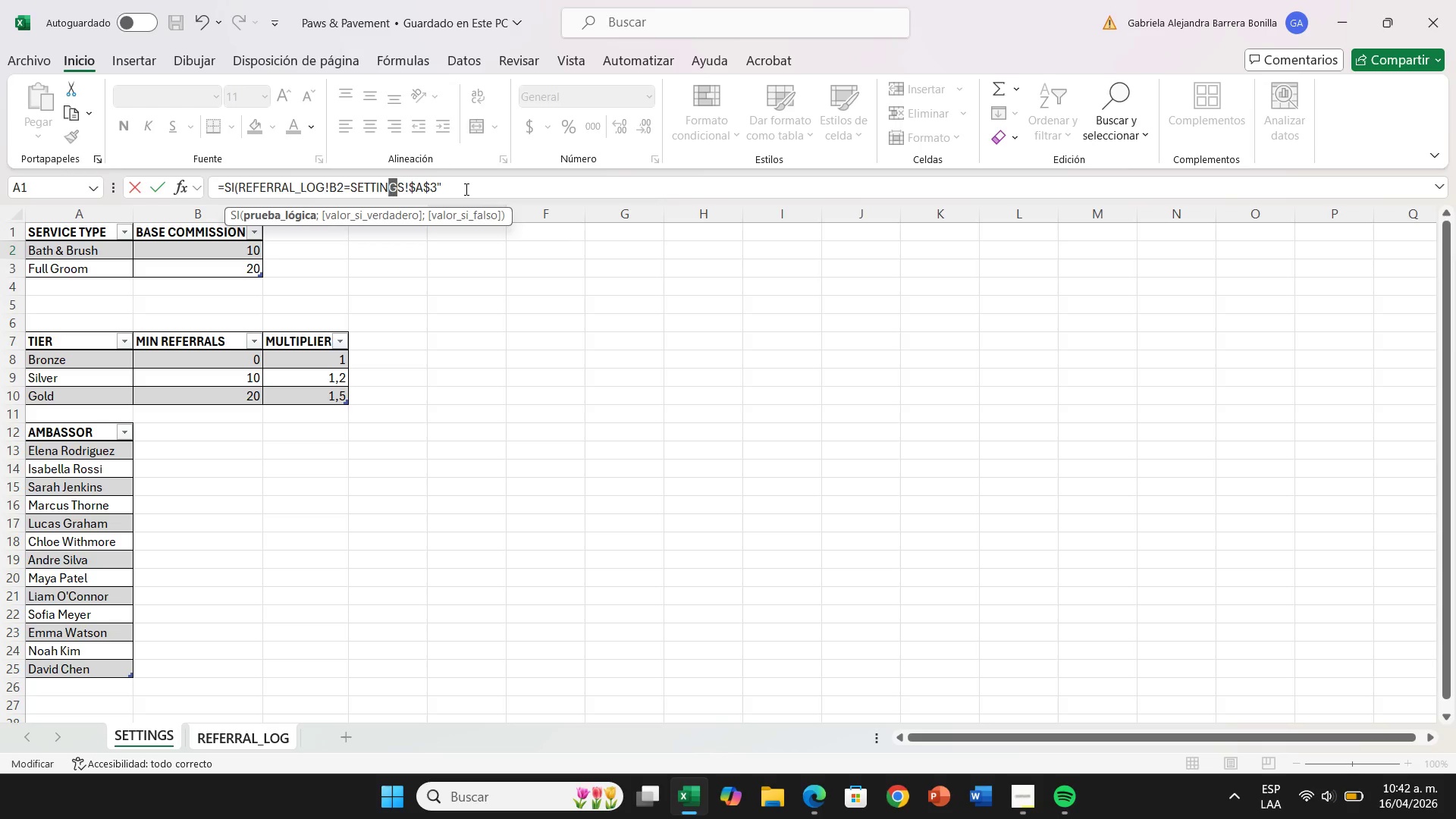 
key(ArrowLeft)
 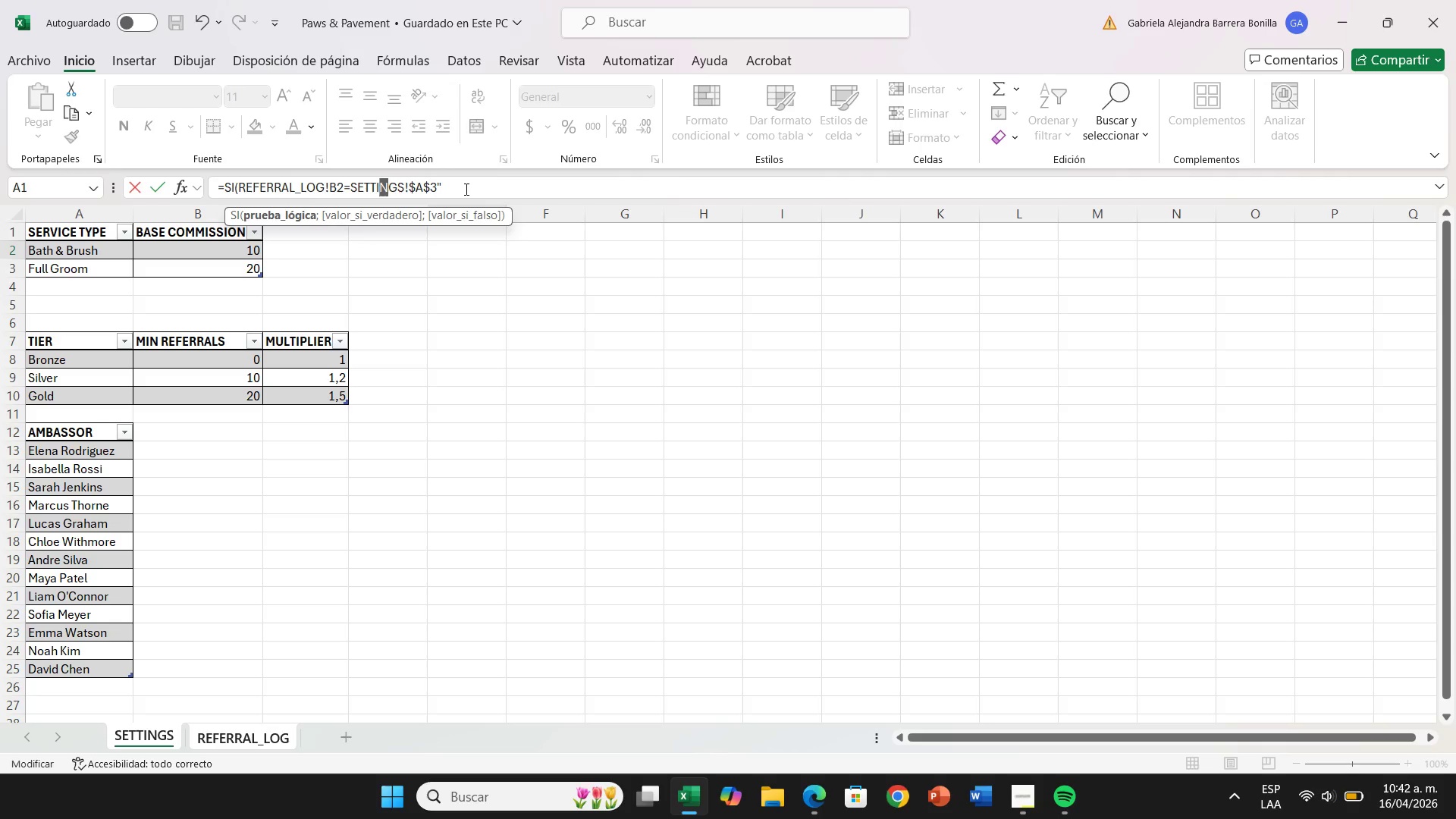 
key(ArrowLeft)
 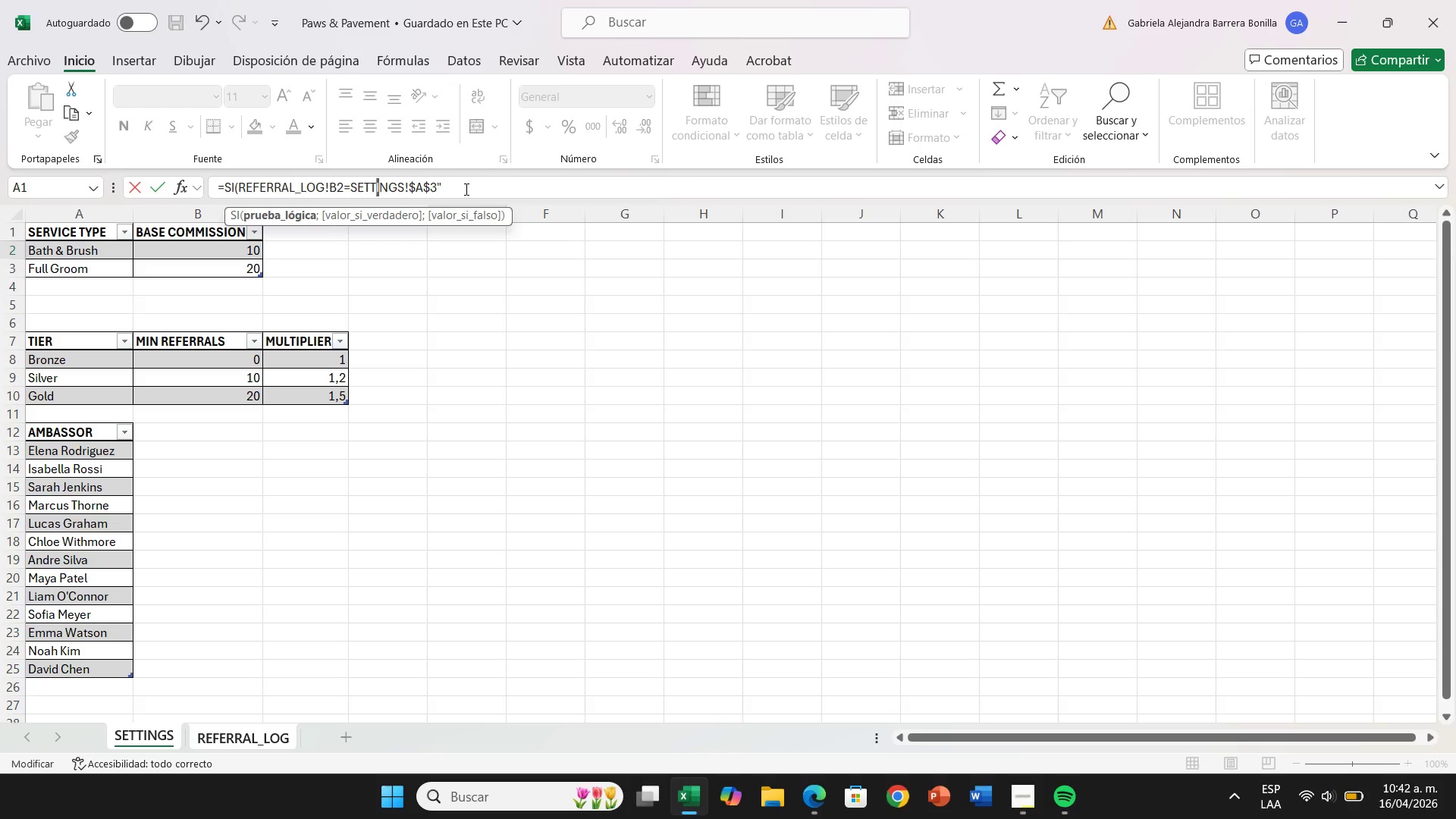 
key(ArrowLeft)
 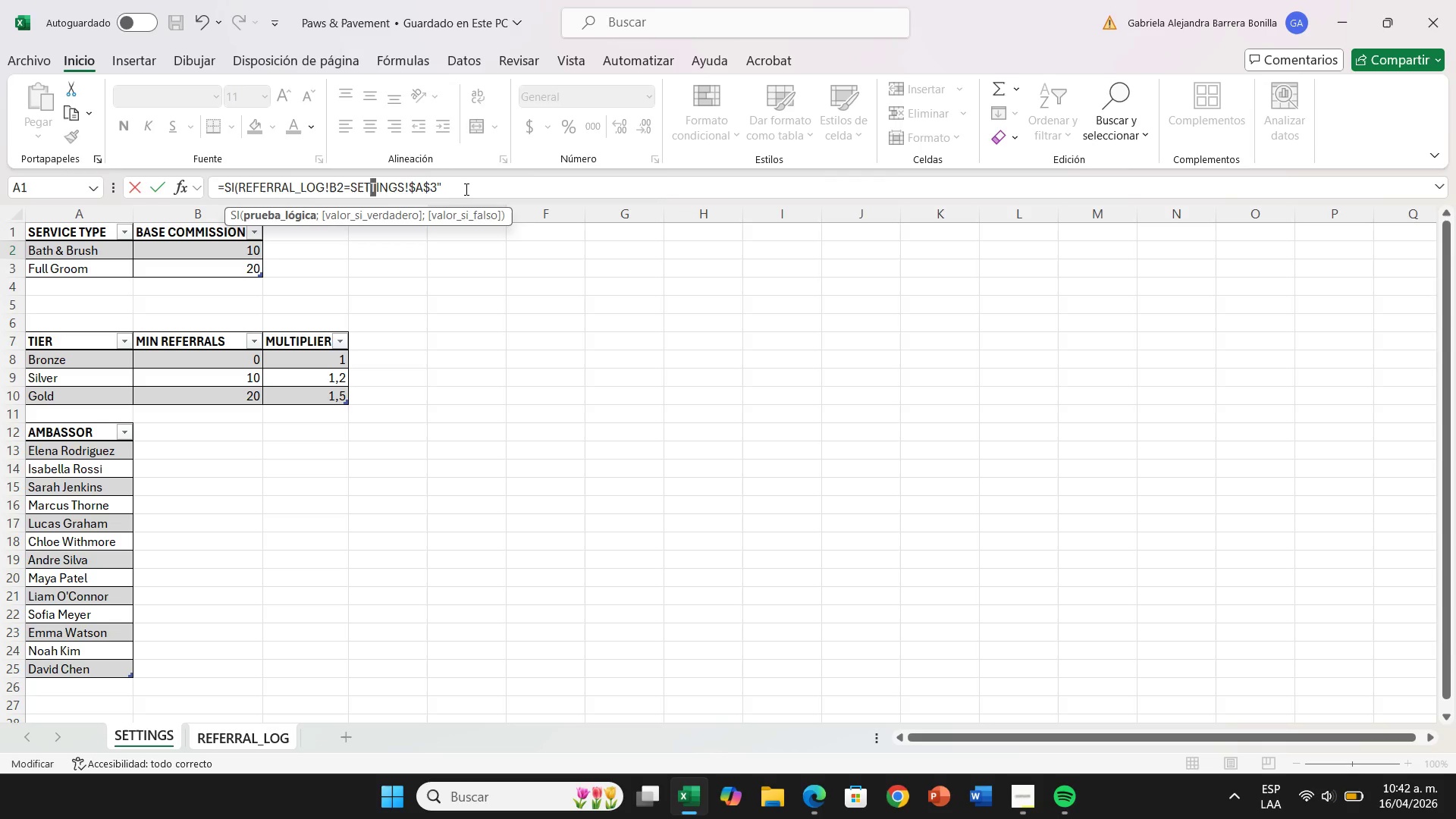 
key(ArrowLeft)
 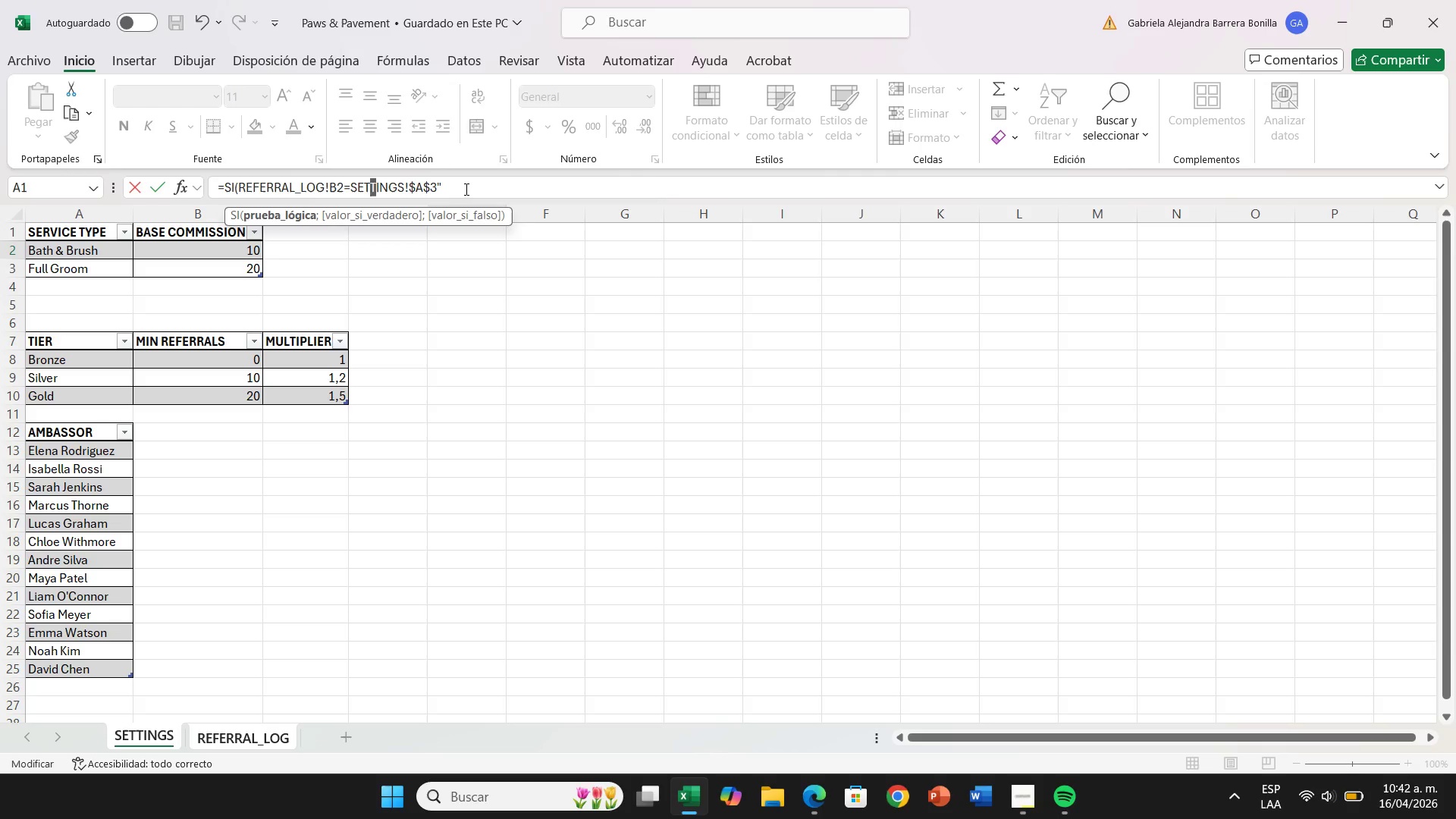 
key(ArrowLeft)
 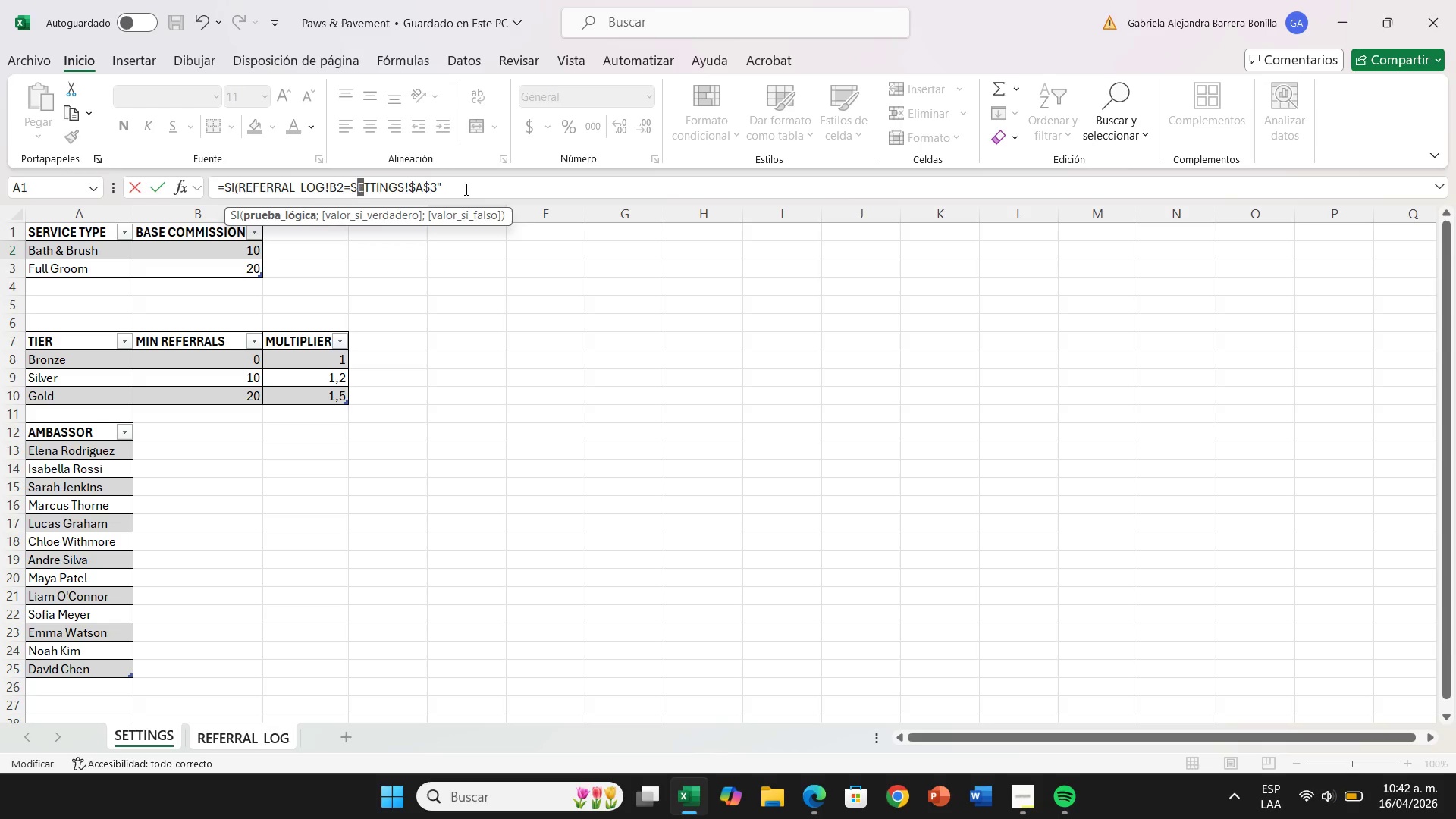 
key(ArrowLeft)
 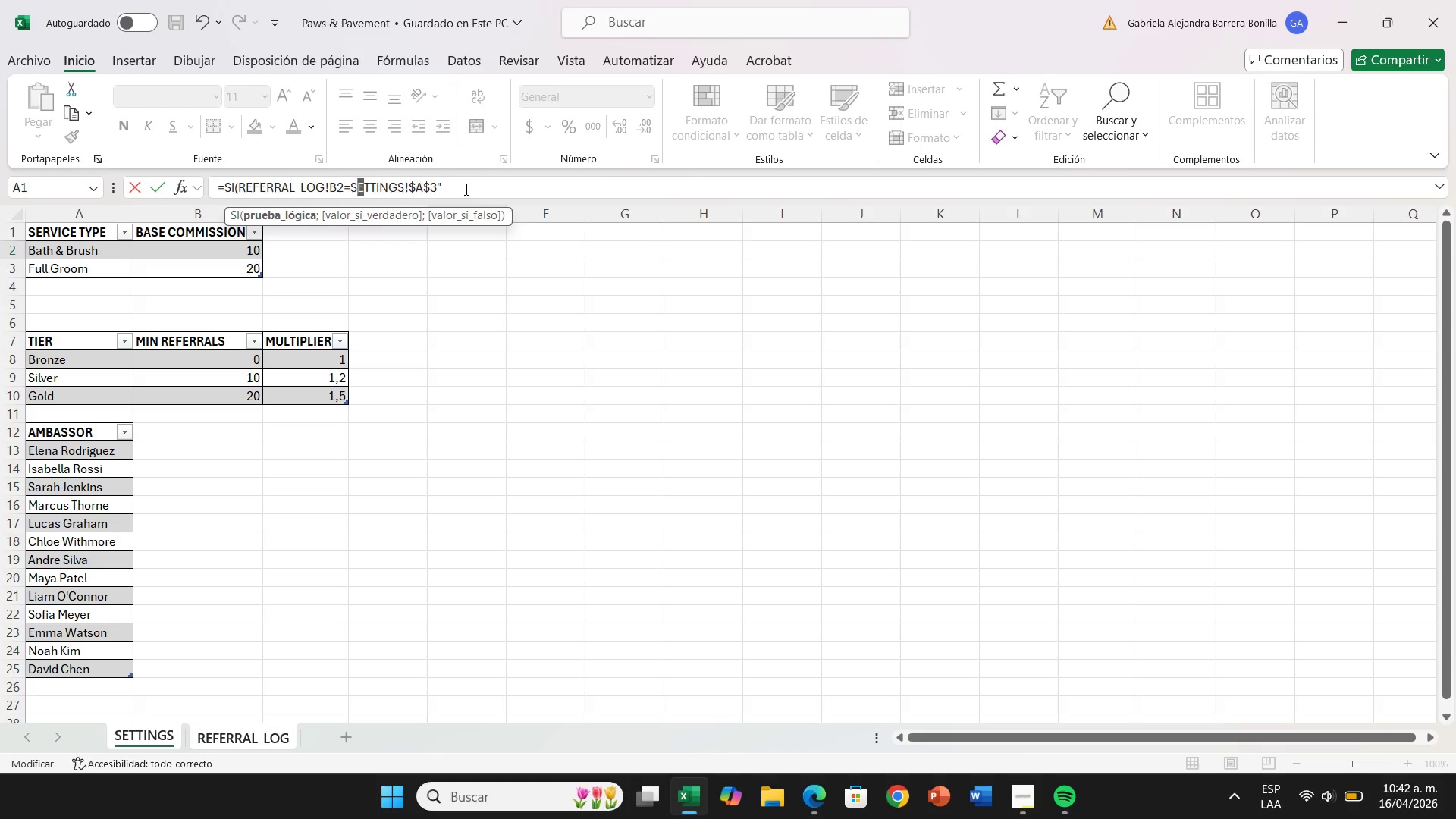 
key(ArrowLeft)
 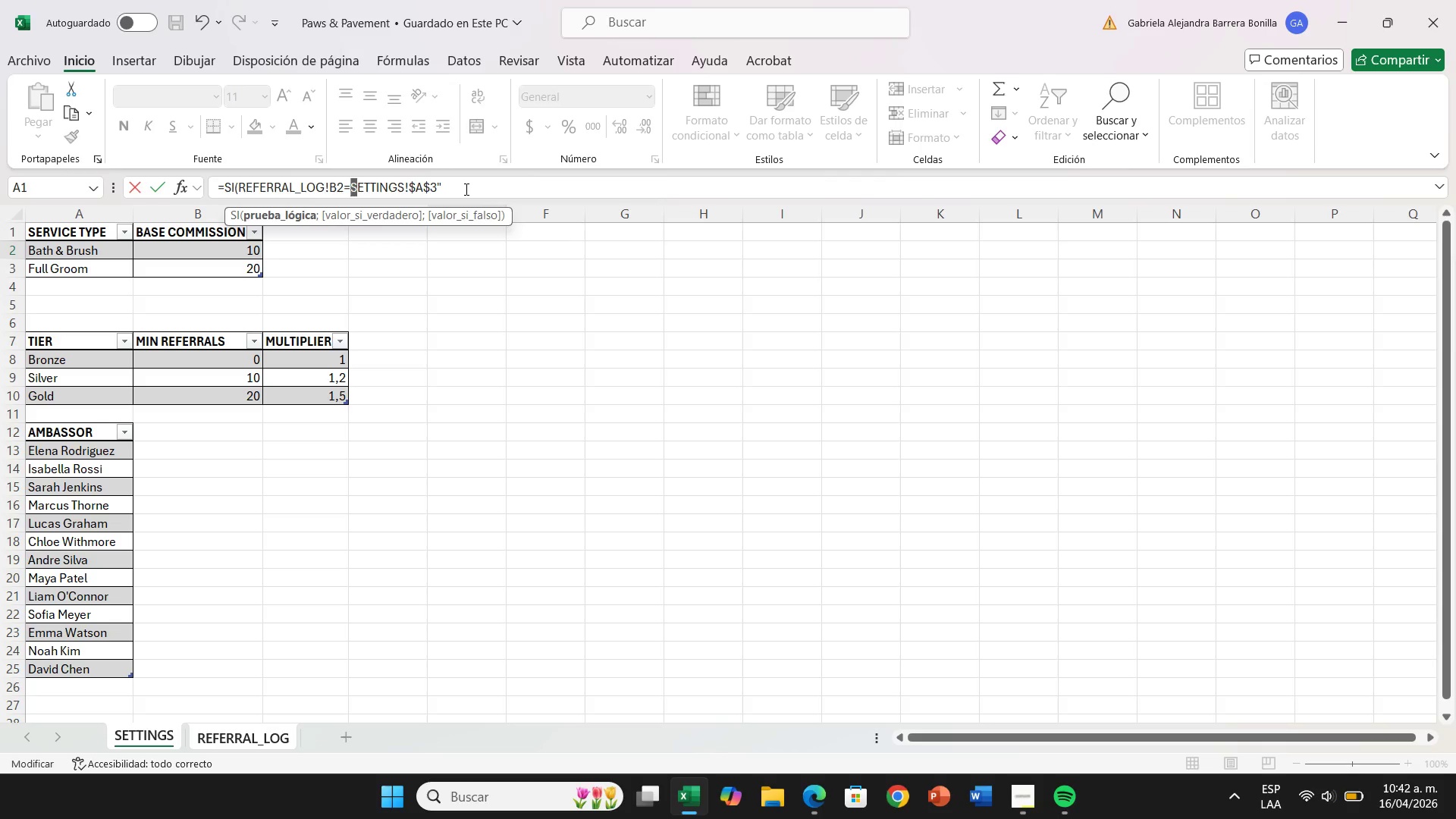 
key(ArrowLeft)
 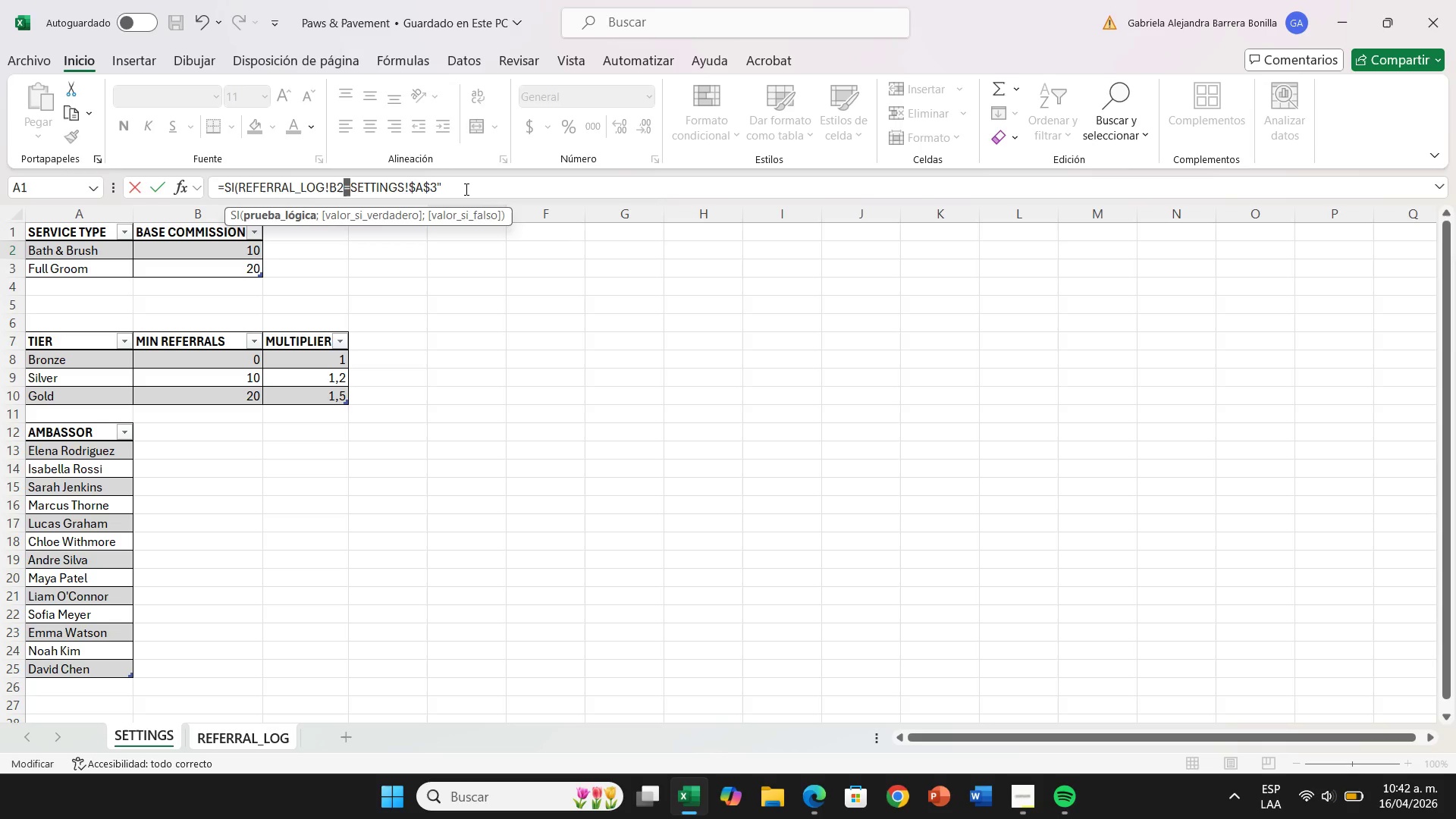 
key(Shift+2)
 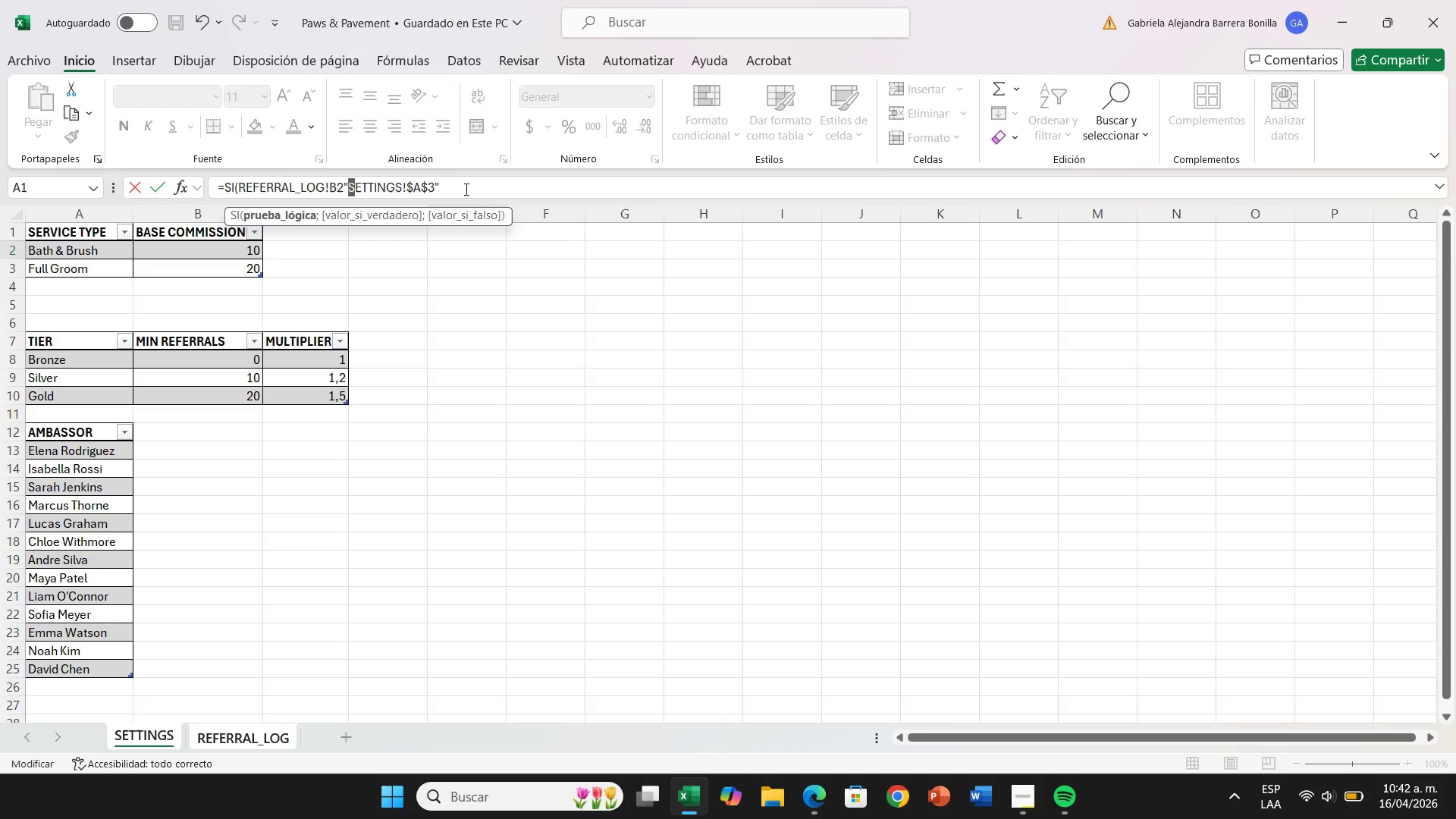 
key(ArrowLeft)
 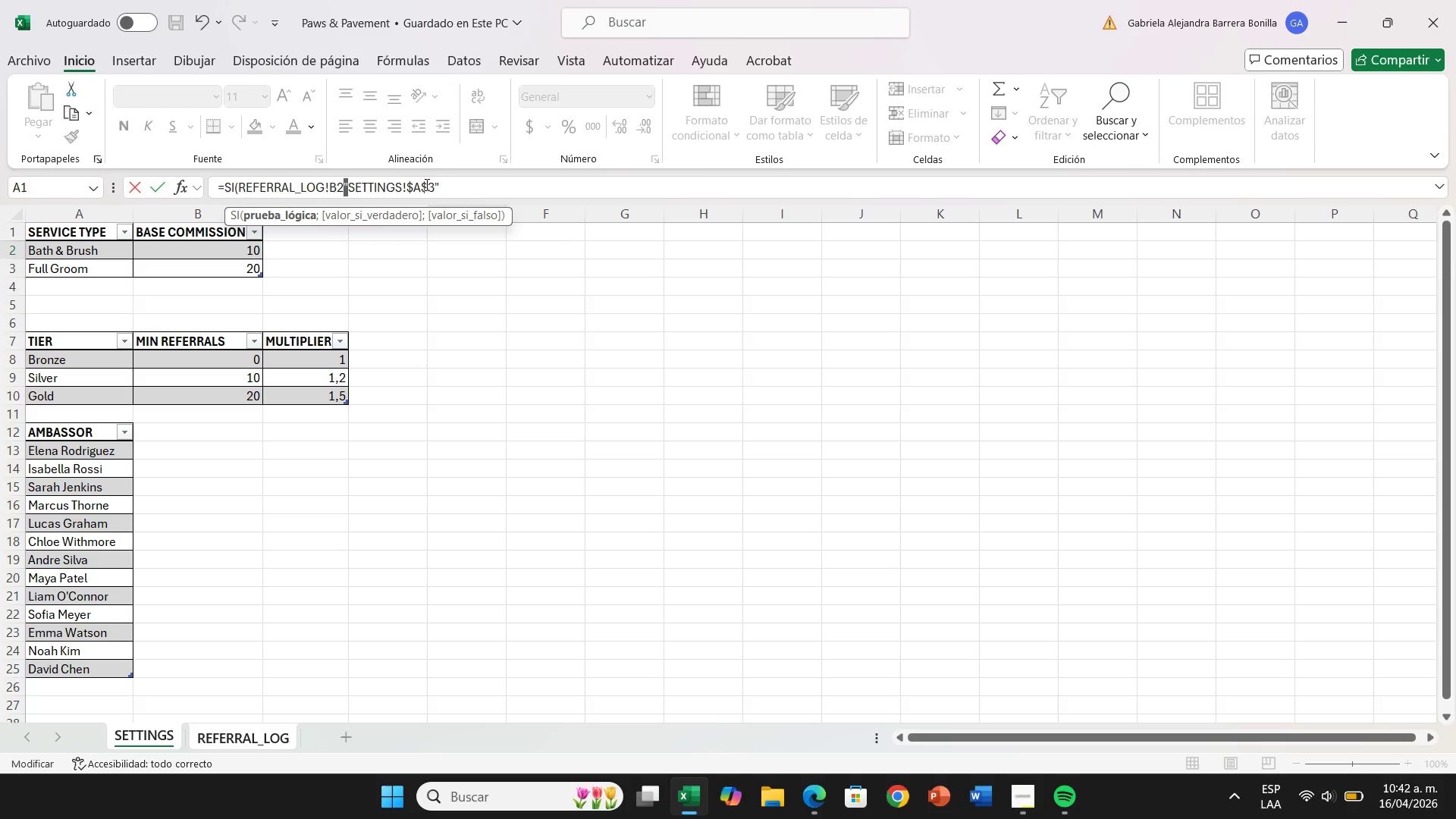 
left_click([344, 179])
 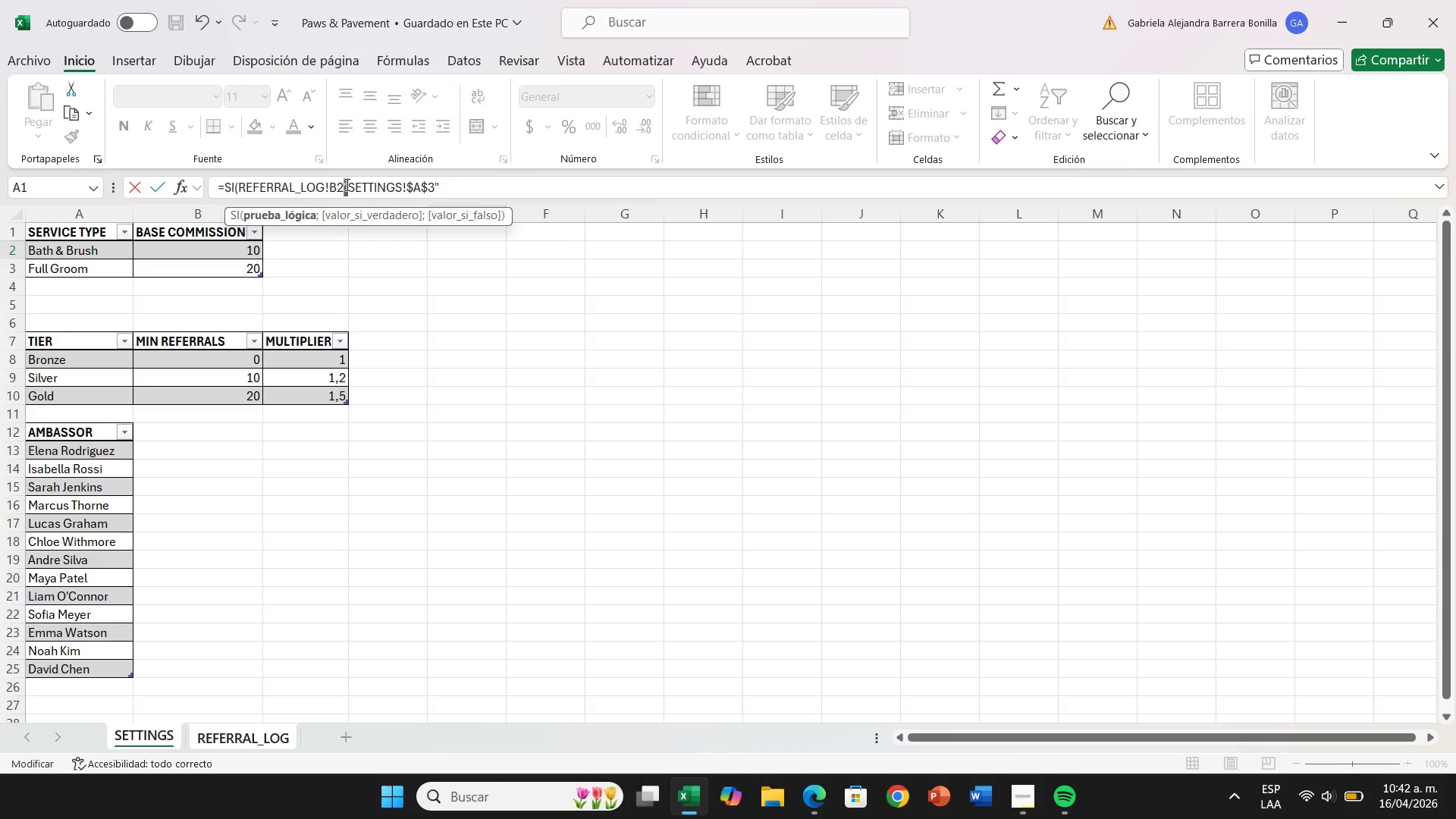 
left_click([346, 187])
 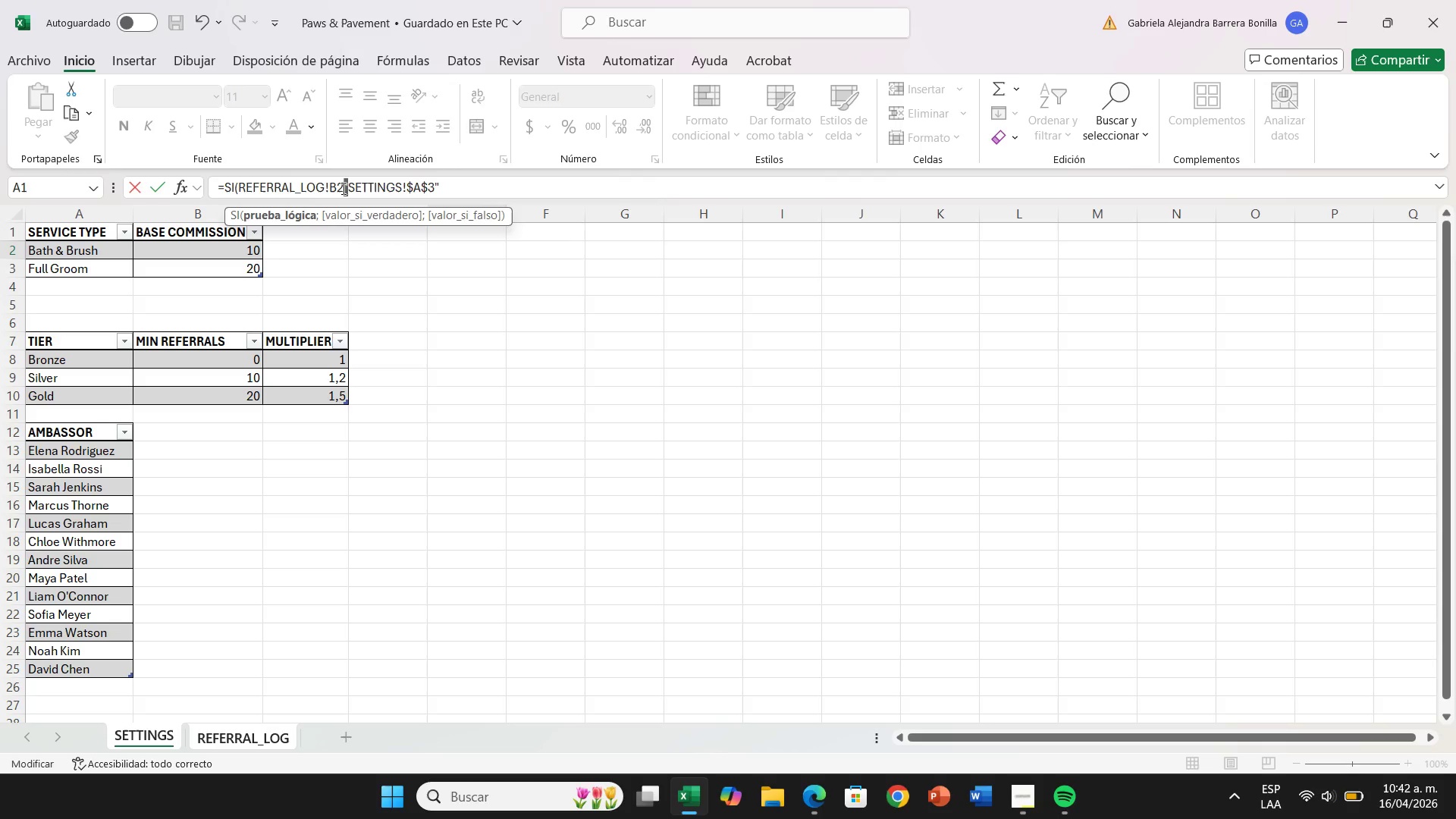 
double_click([342, 188])
 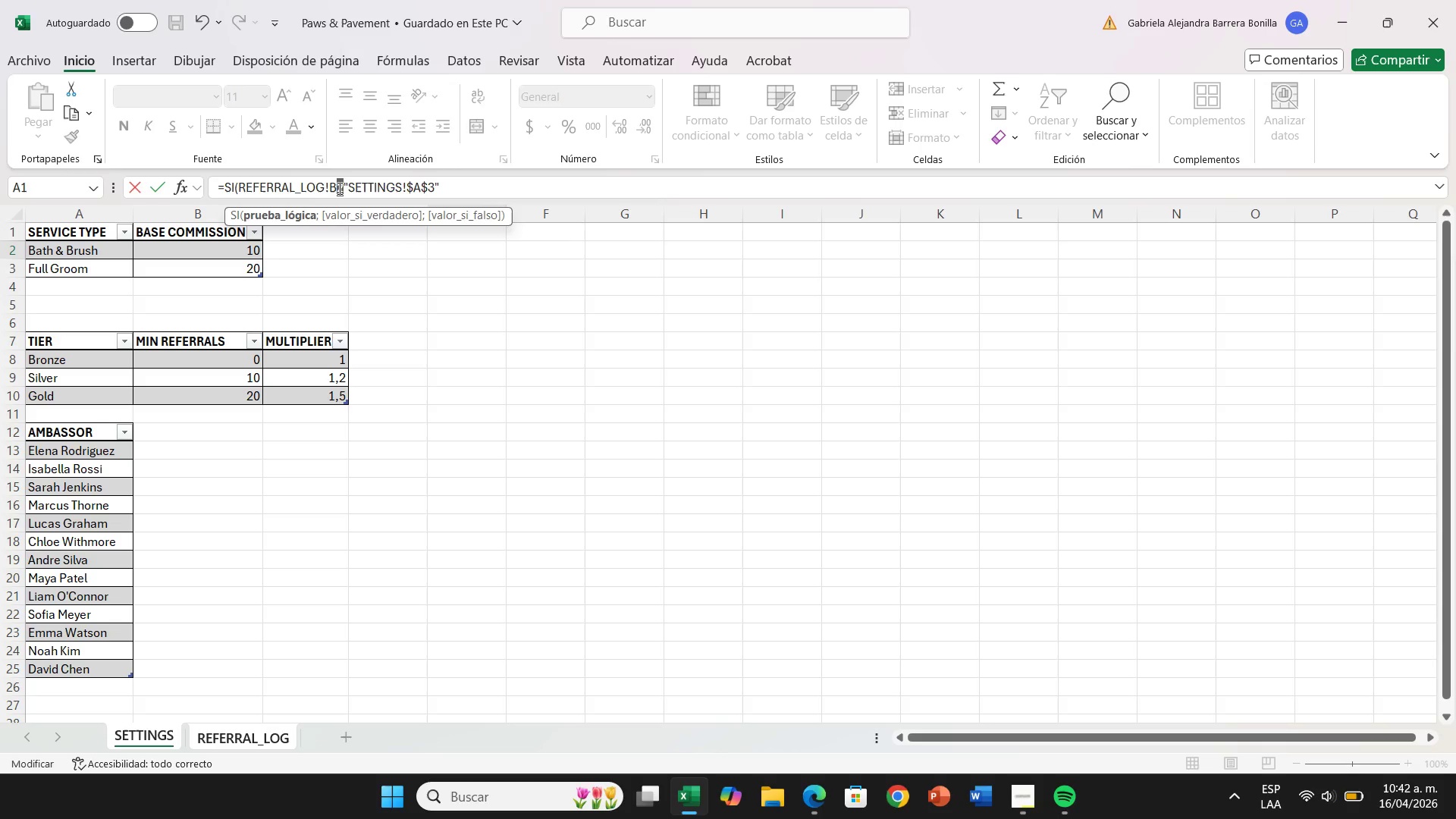 
triple_click([338, 188])
 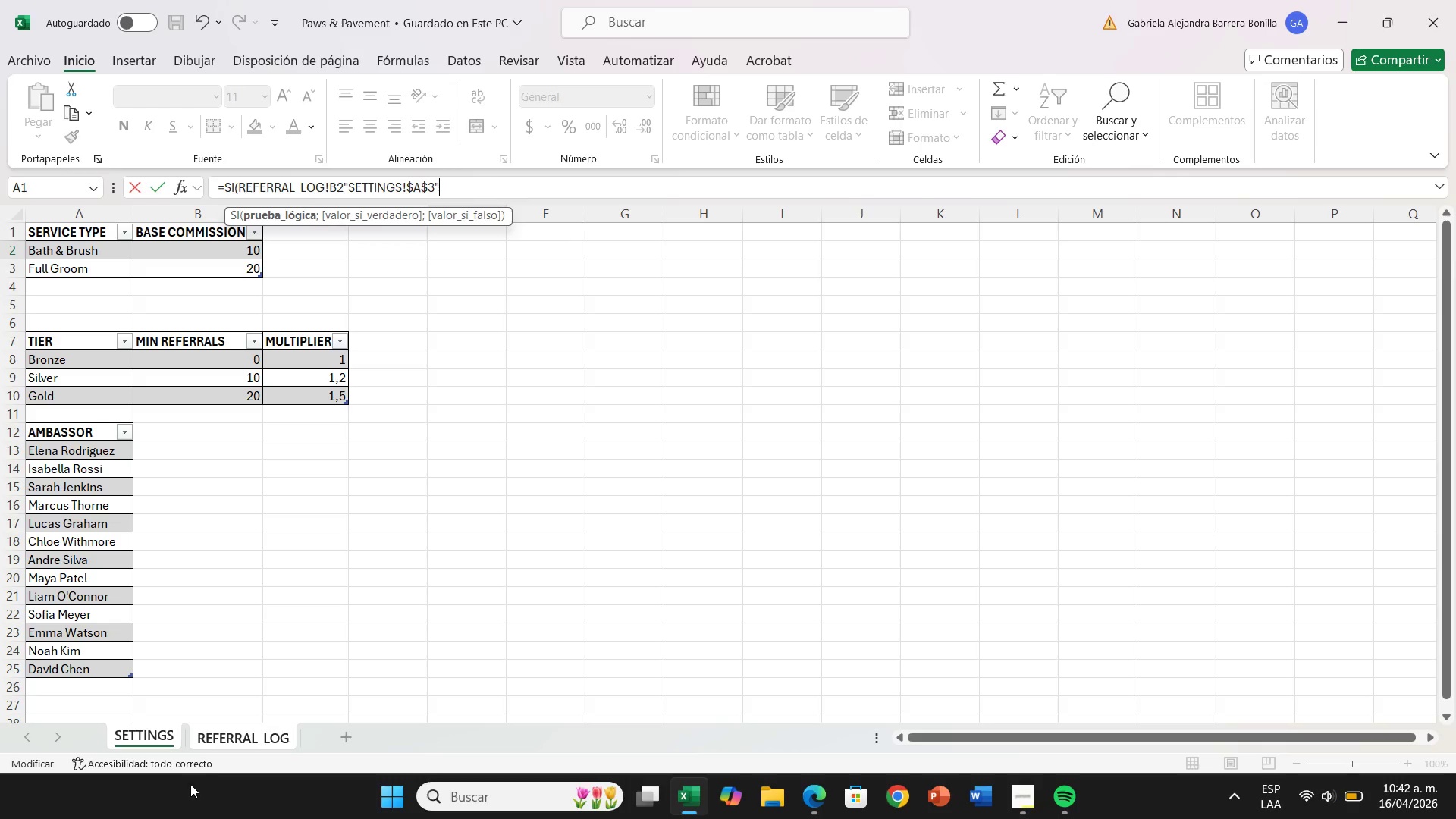 
left_click([230, 739])
 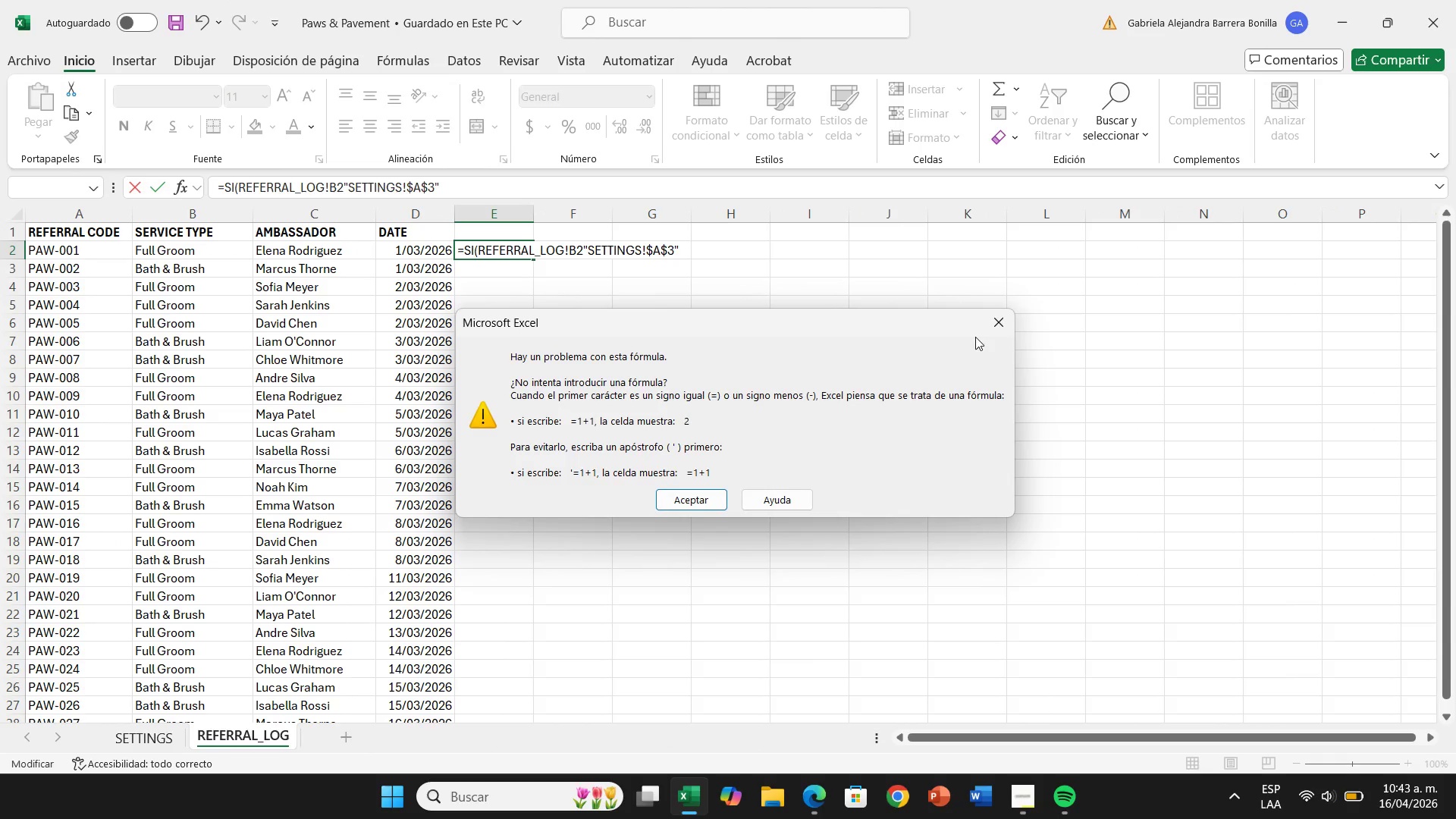 
left_click([1002, 323])
 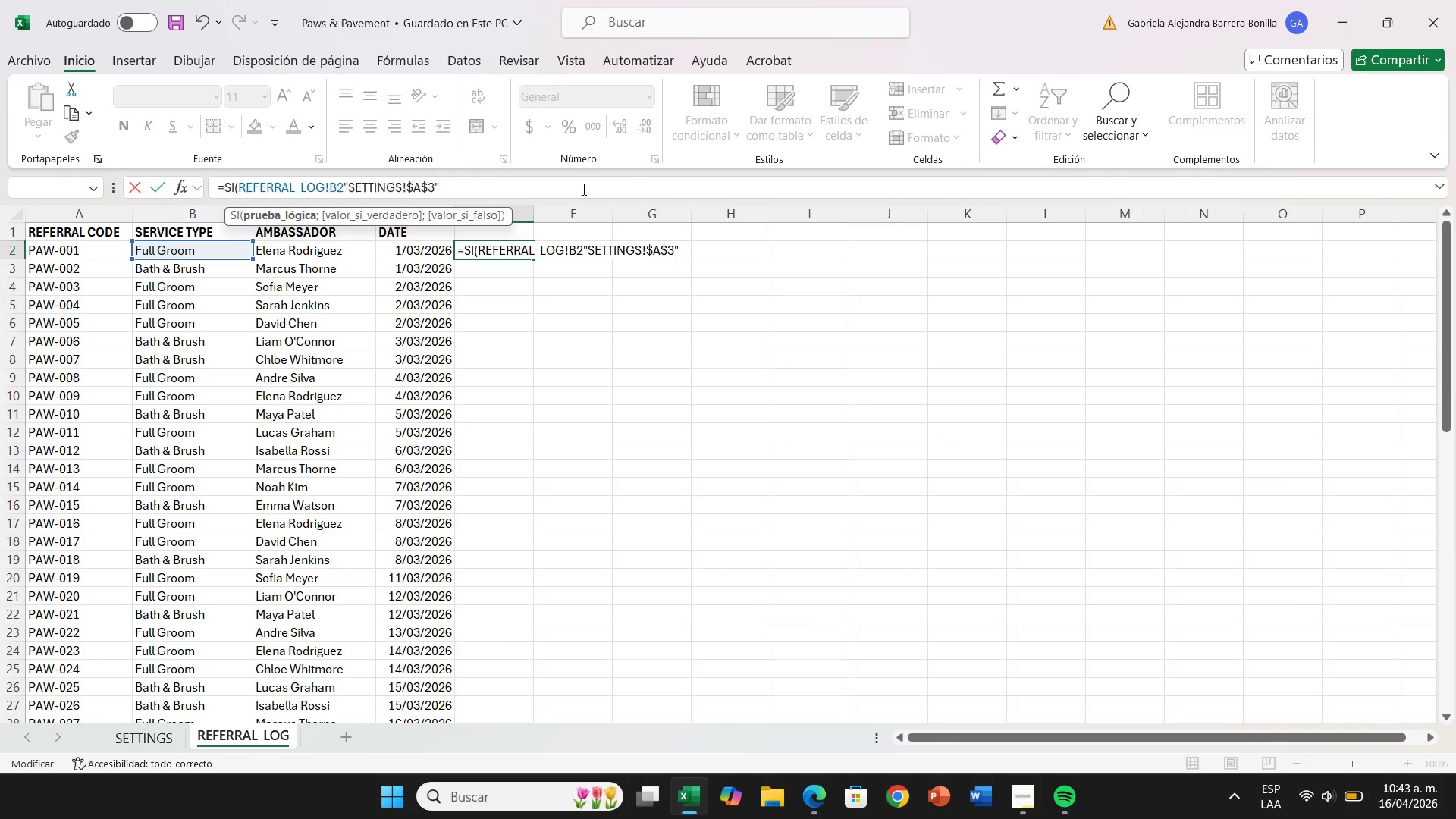 
double_click([582, 189])
 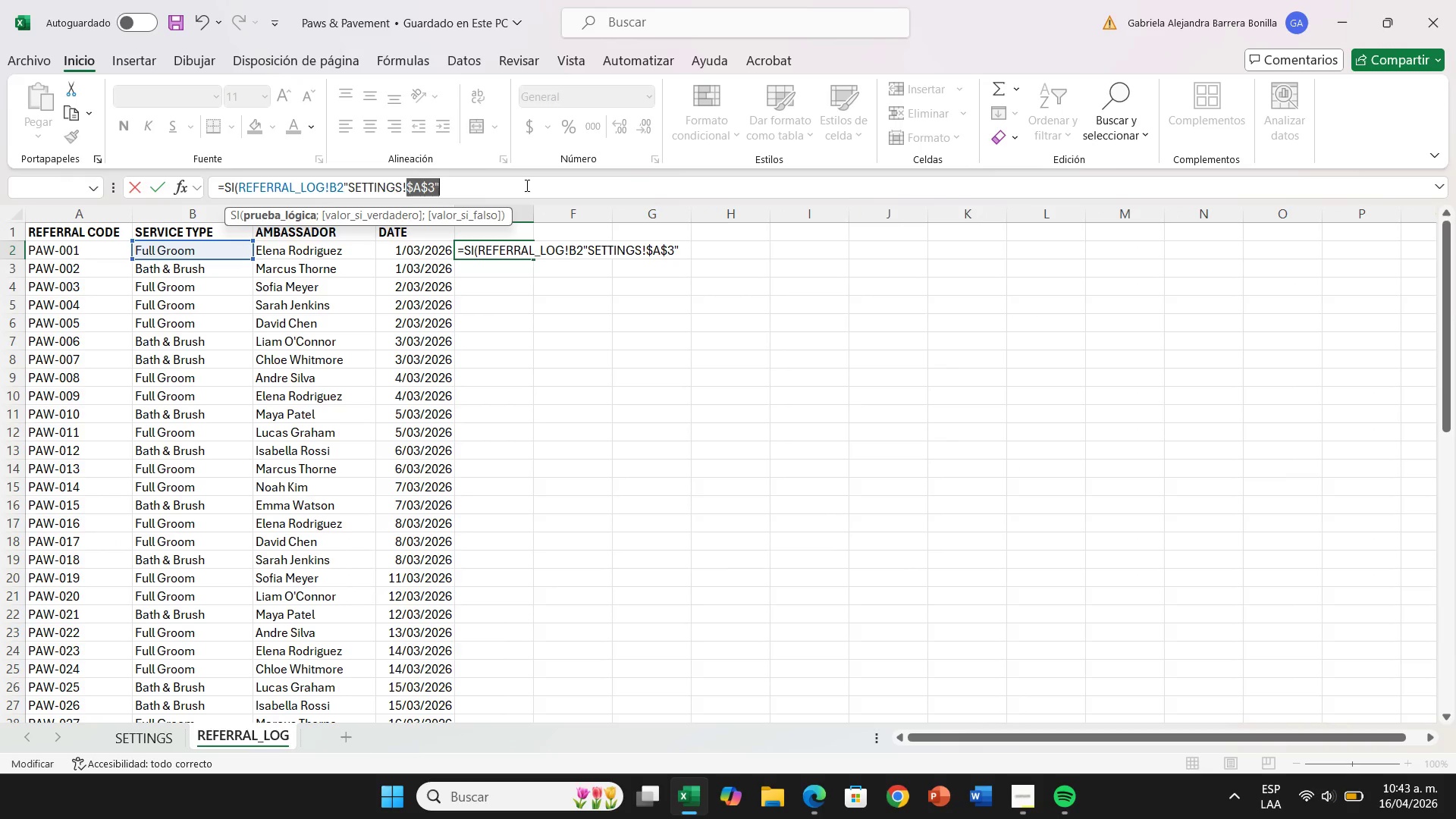 
triple_click([526, 185])
 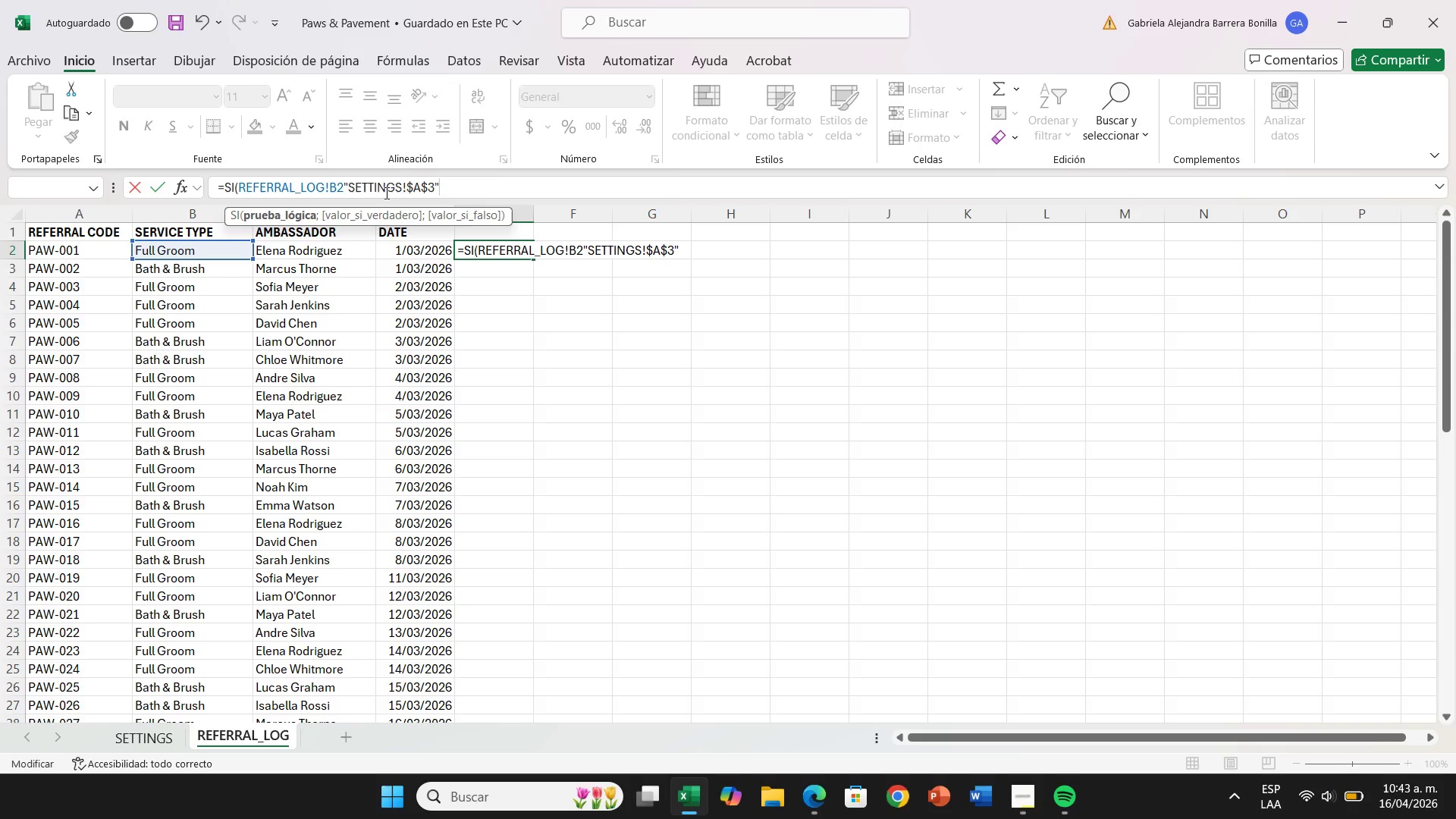 
left_click([343, 189])
 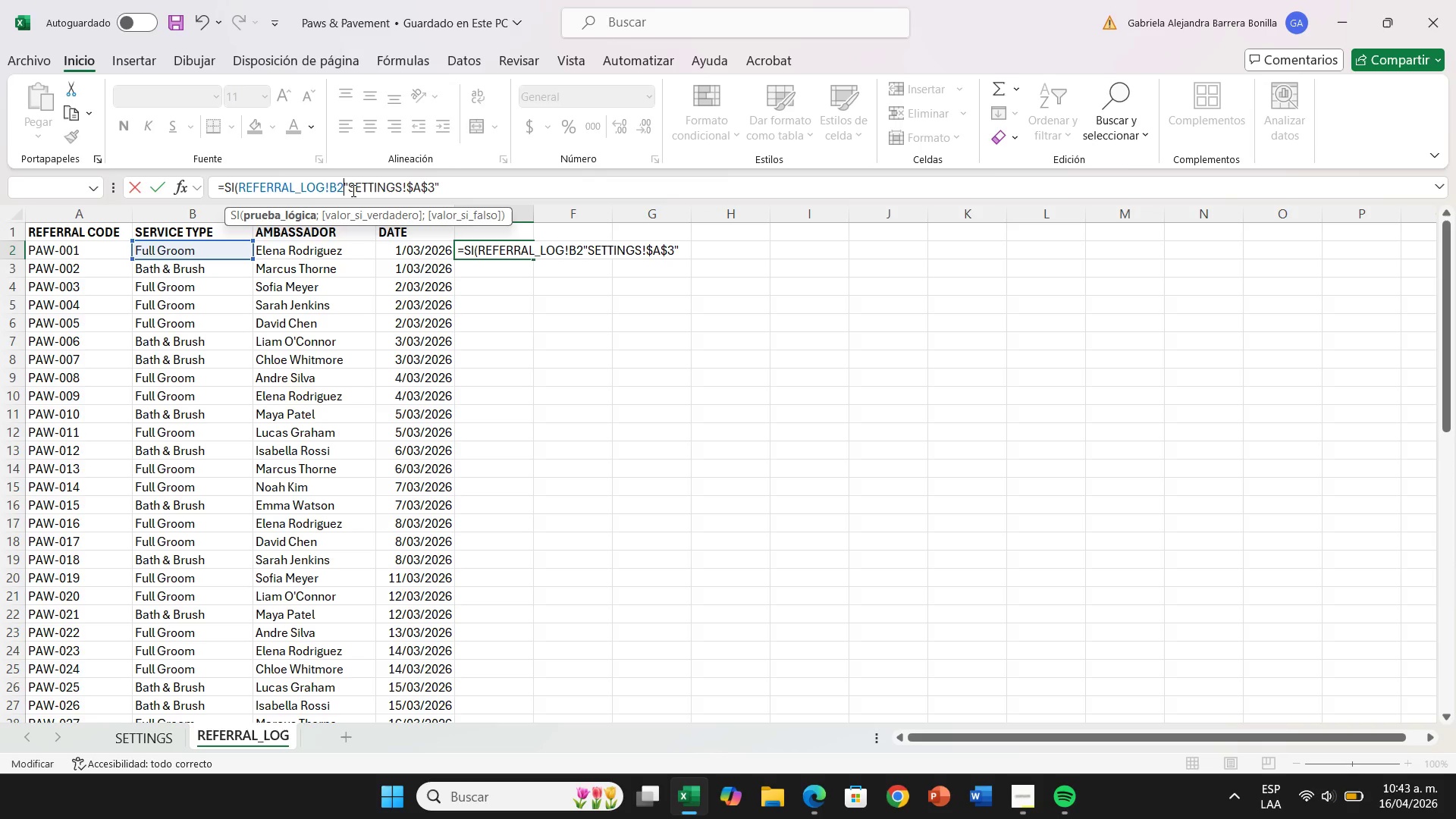 
key(Shift+0)
 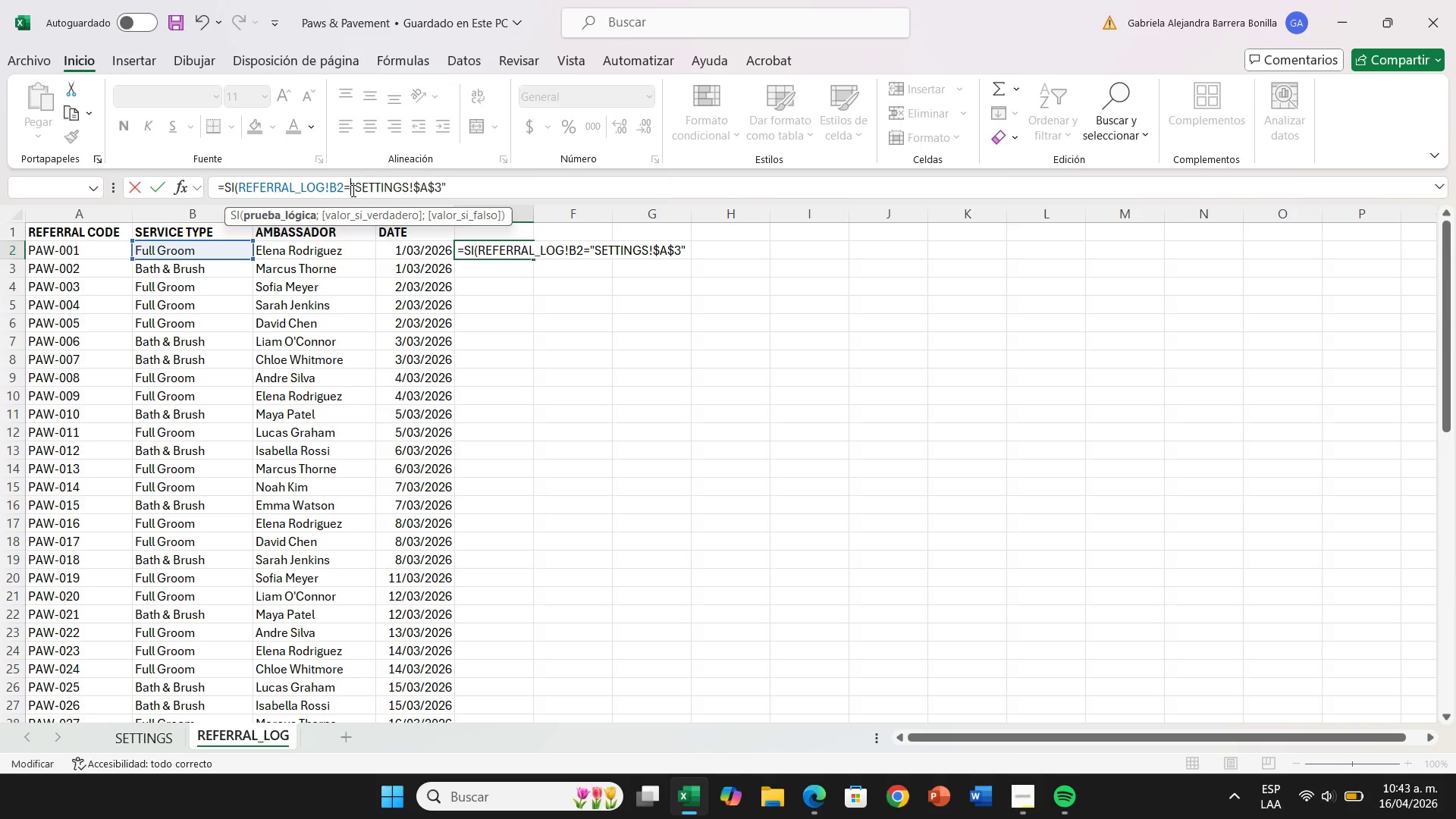 
hold_key(key=ArrowRight, duration=0.89)
 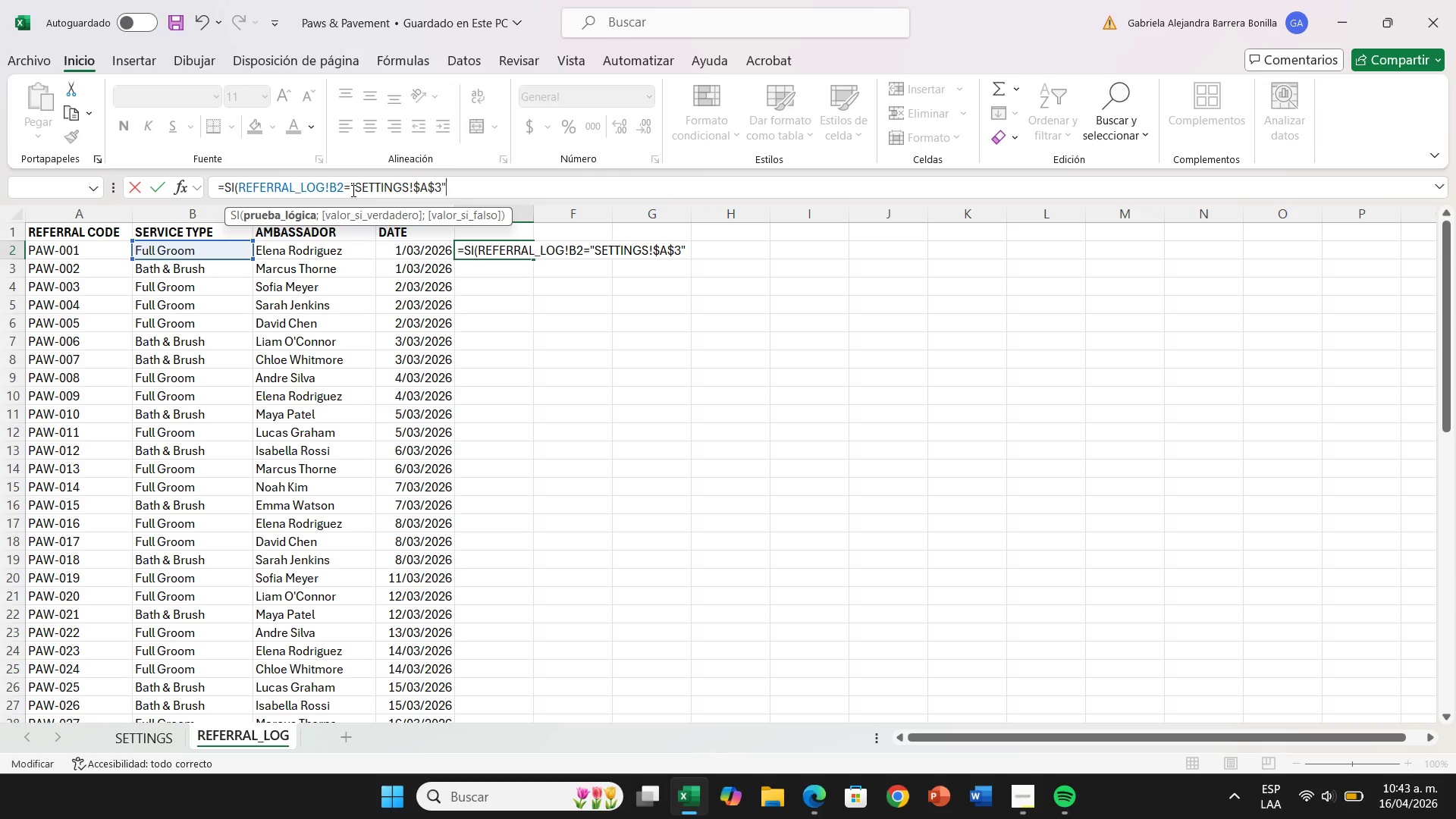 
key(ArrowRight)
 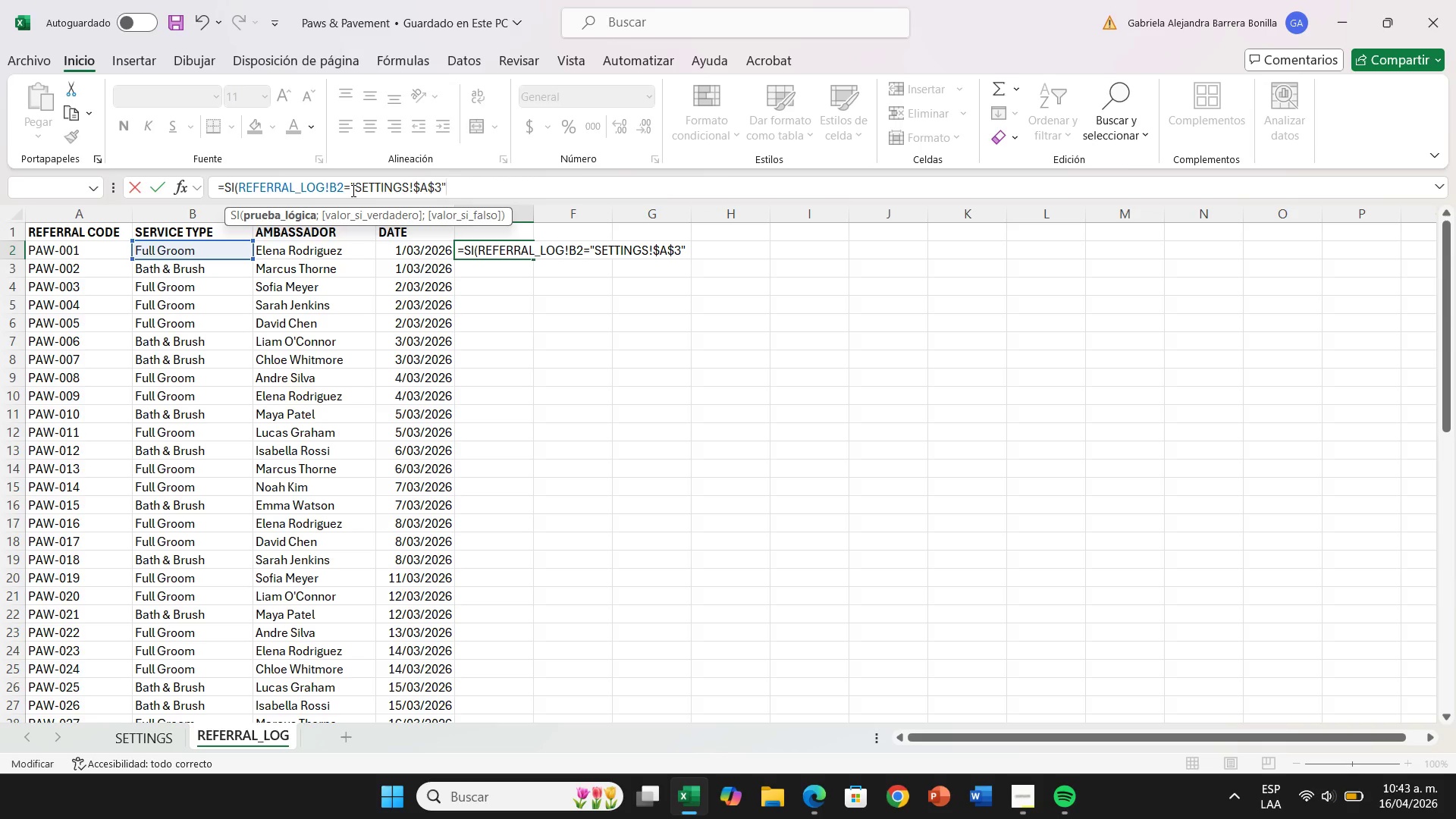 
key(Space)
 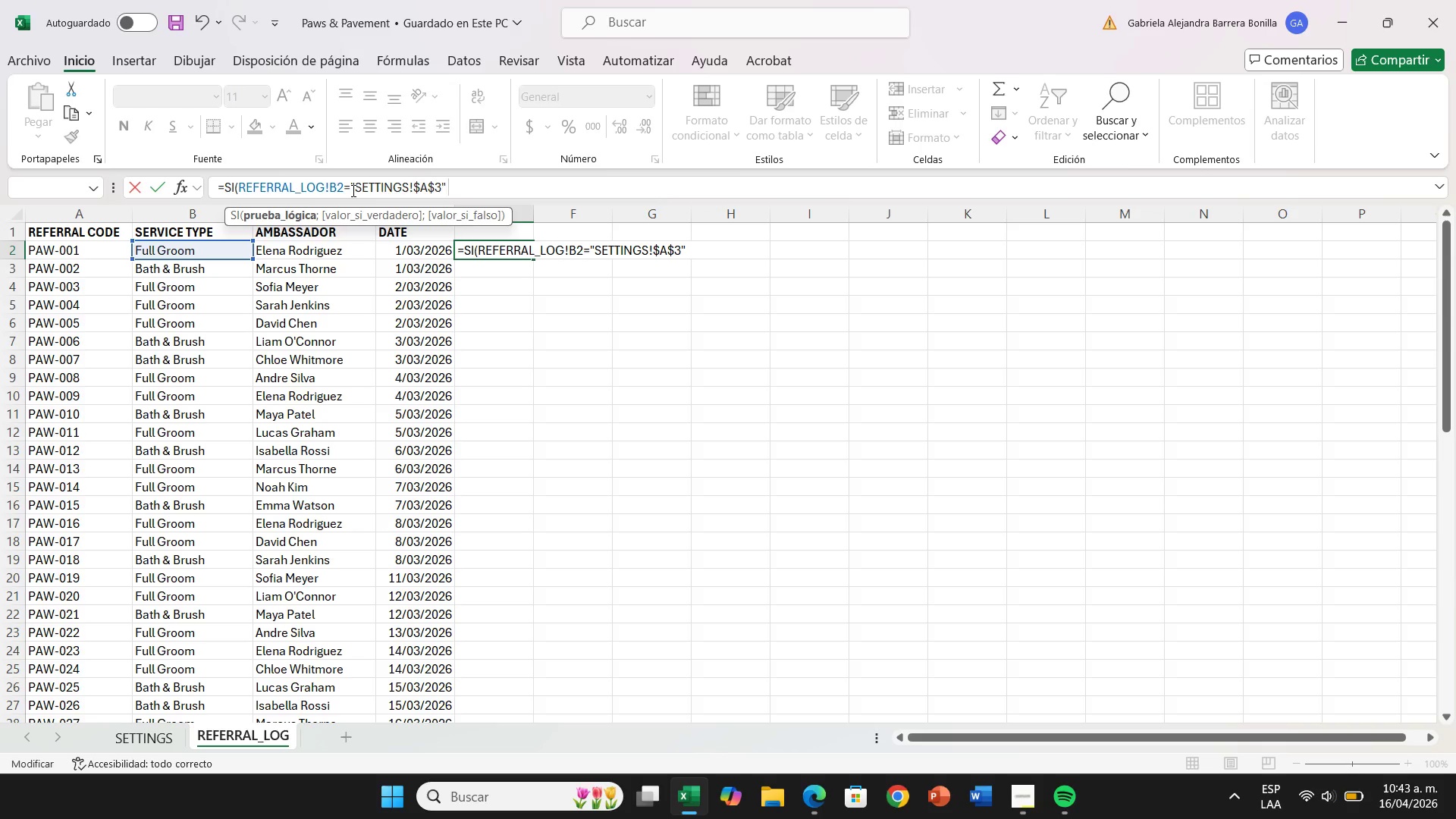 
key(Shift+Comma)
 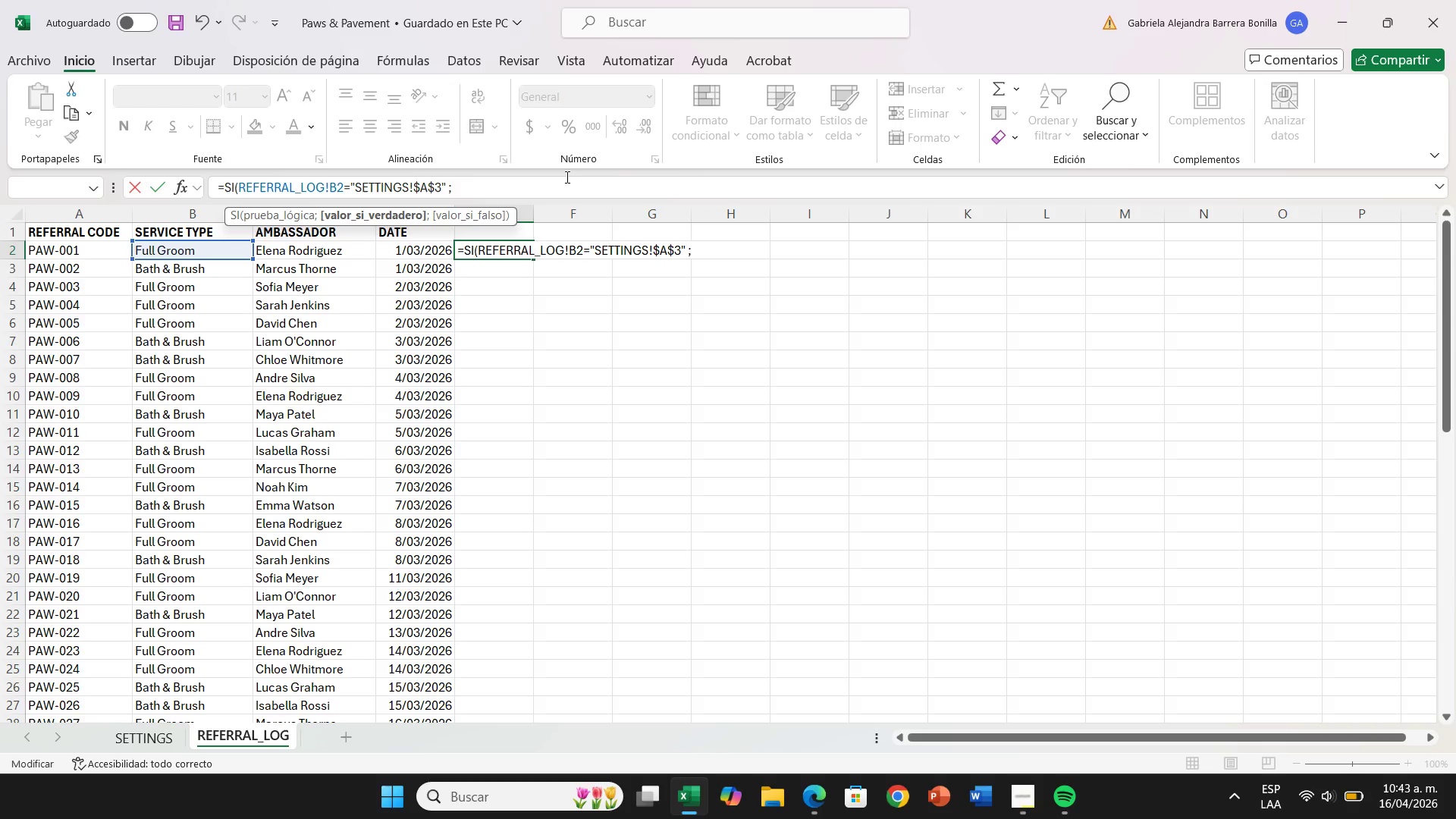 
wait(5.89)
 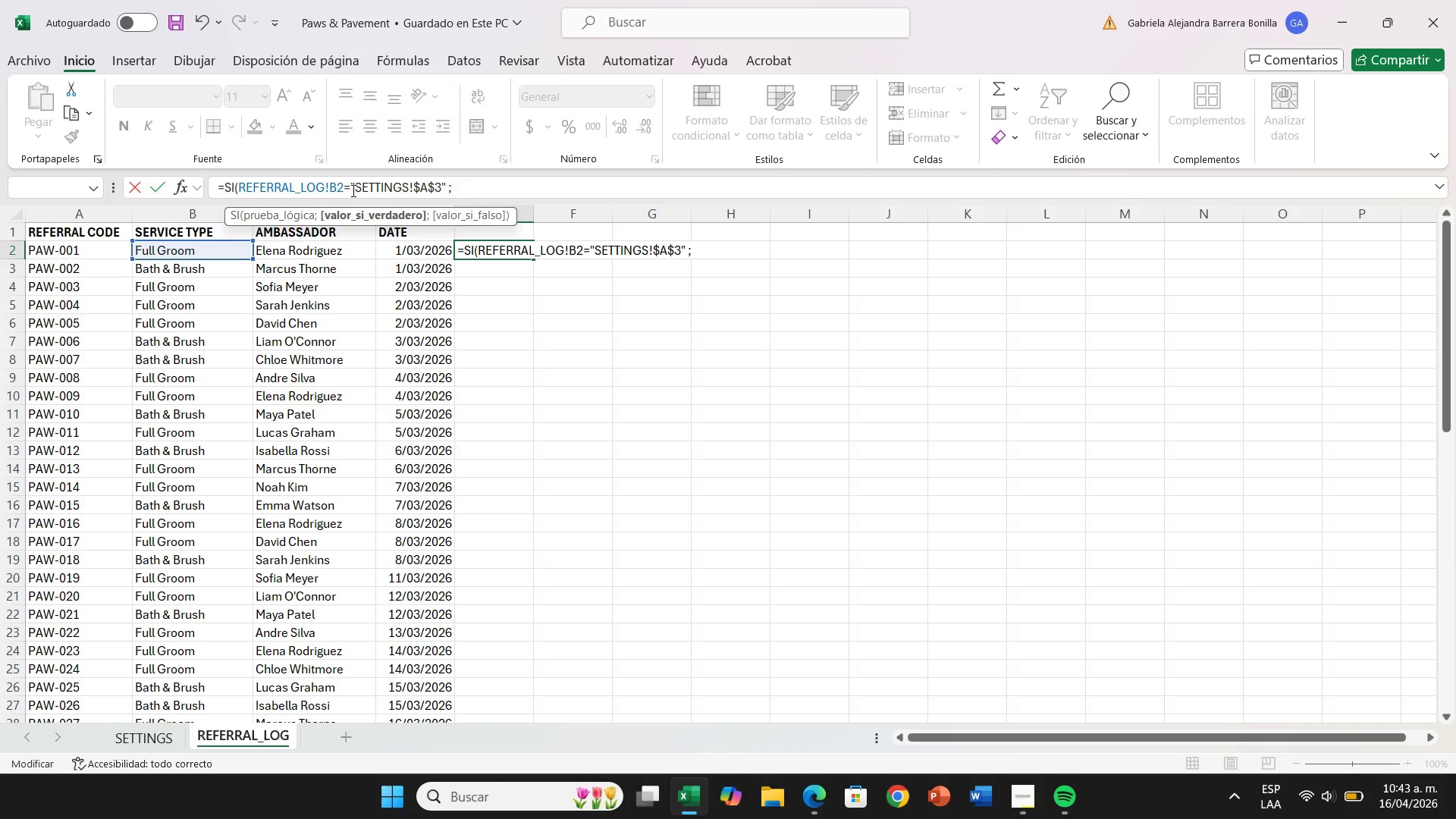 
type(20< 10()
 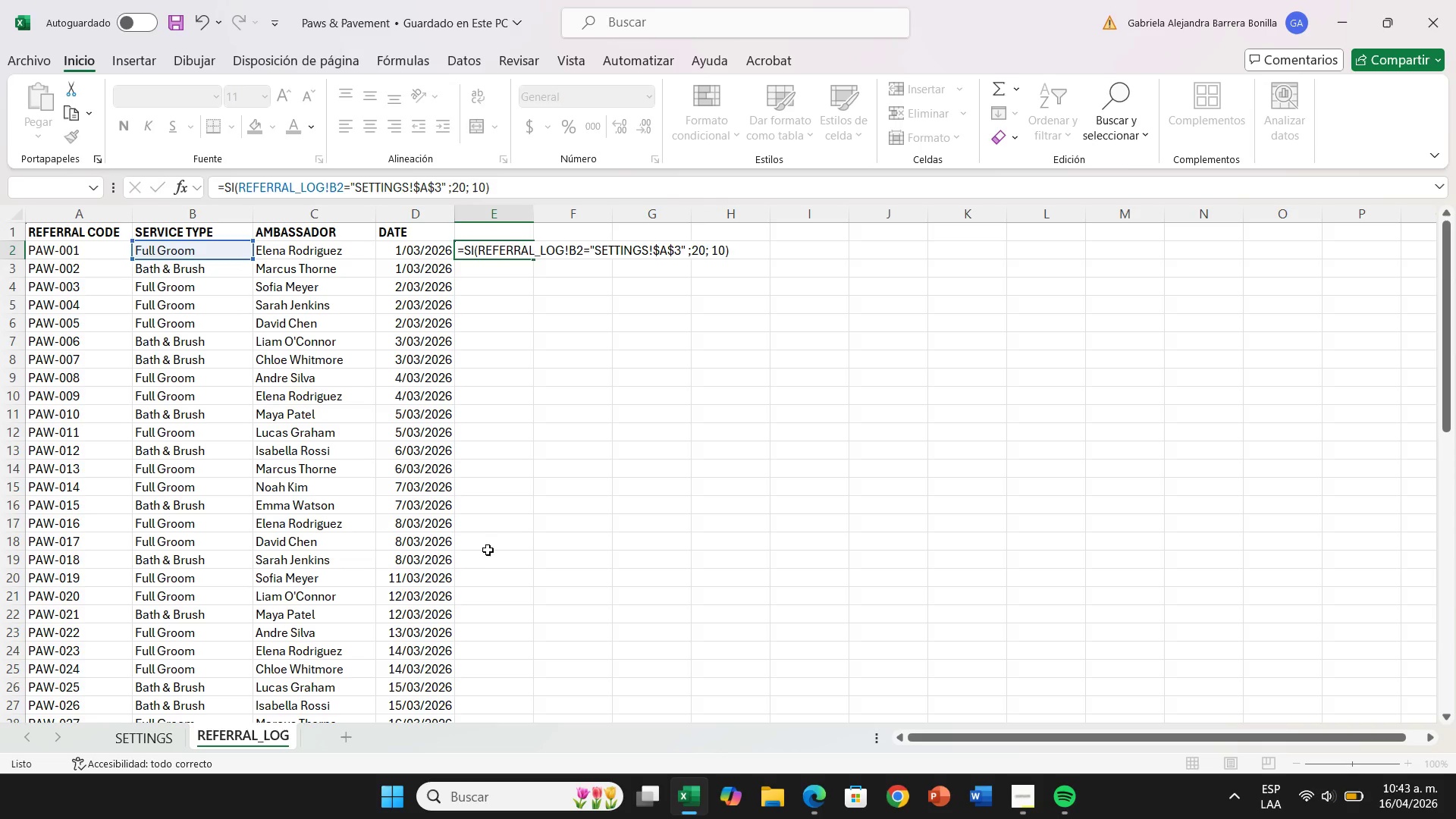 
 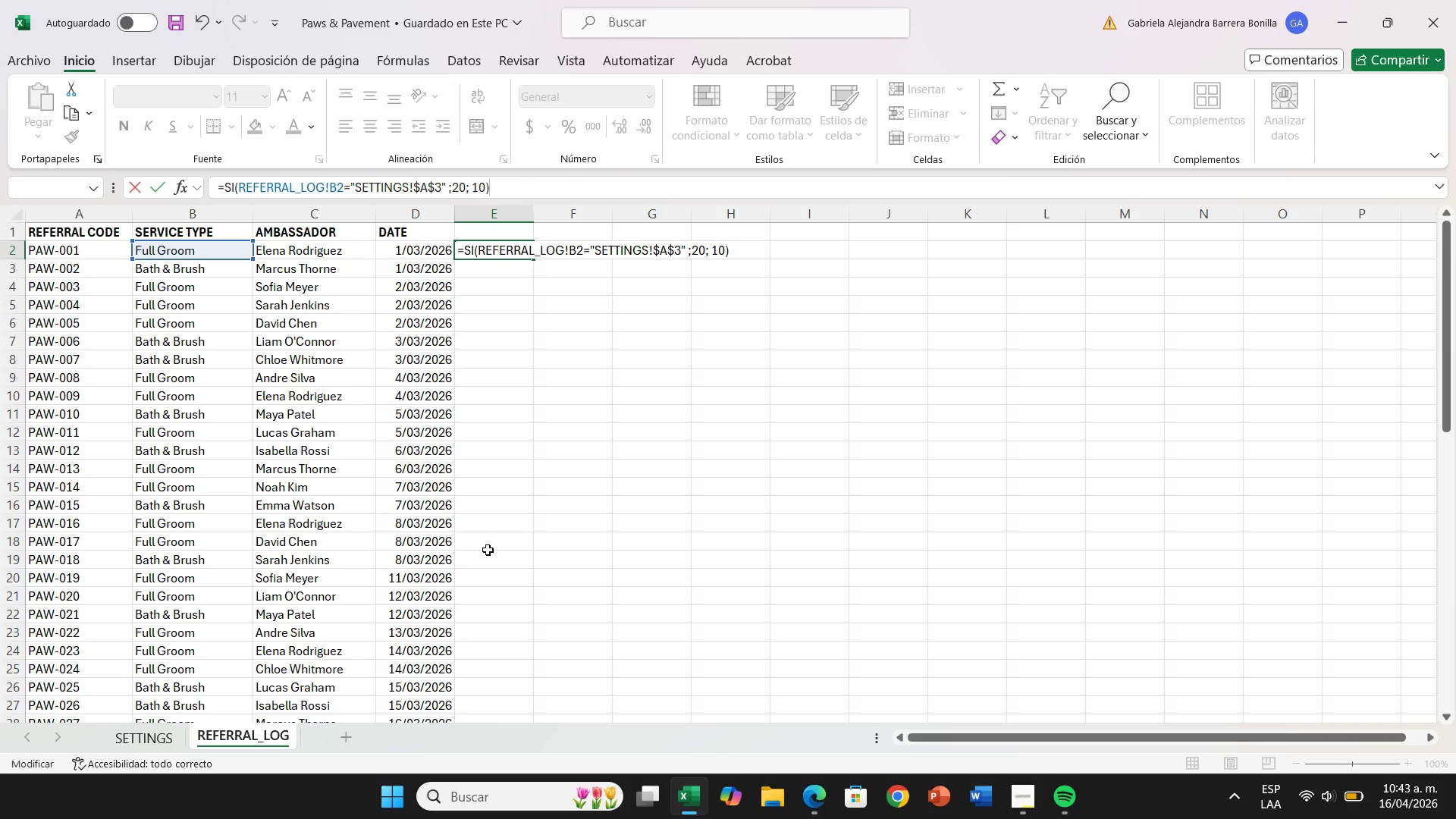 
key(Enter)
 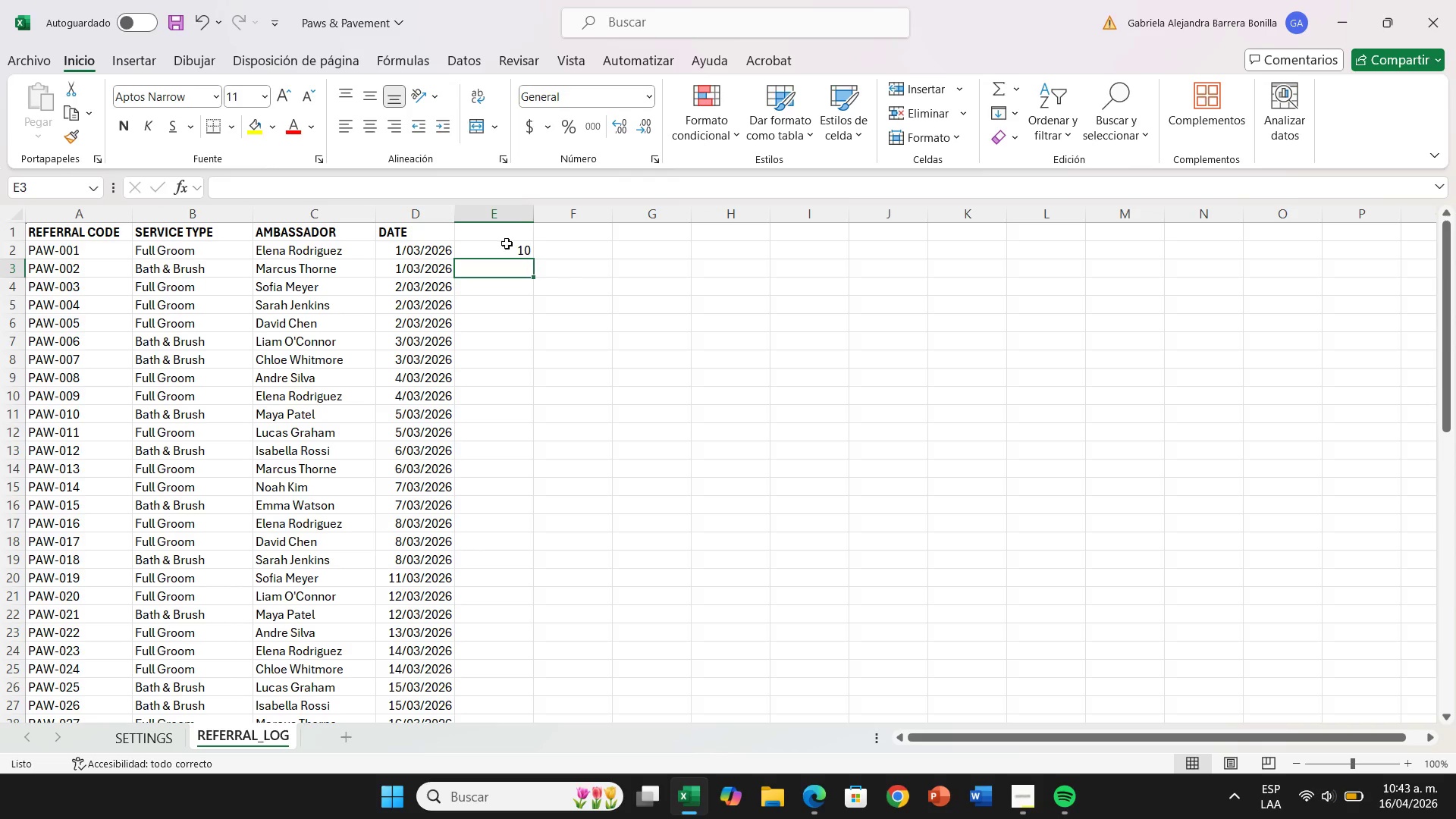 
left_click([497, 246])
 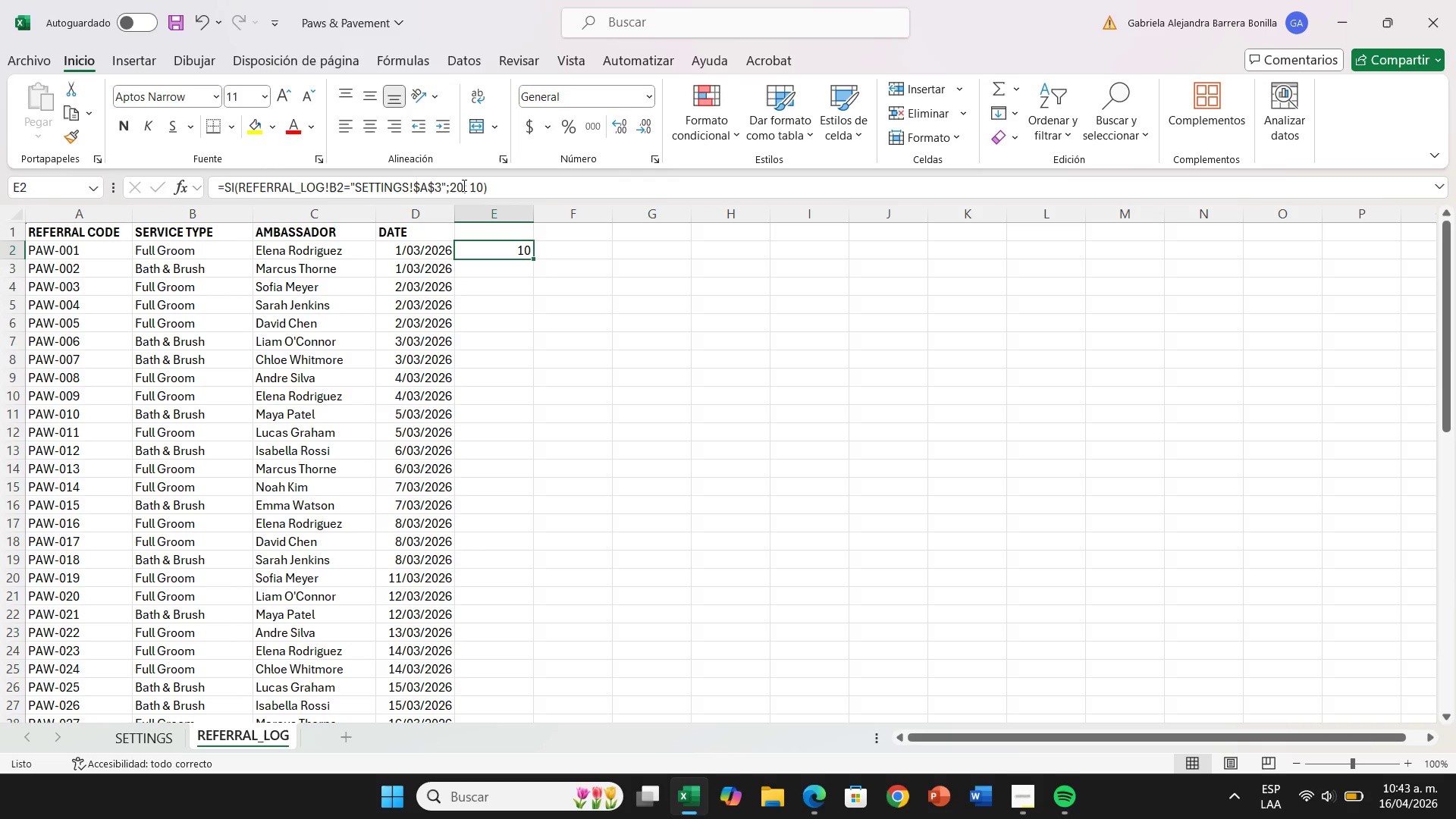 
left_click([463, 185])
 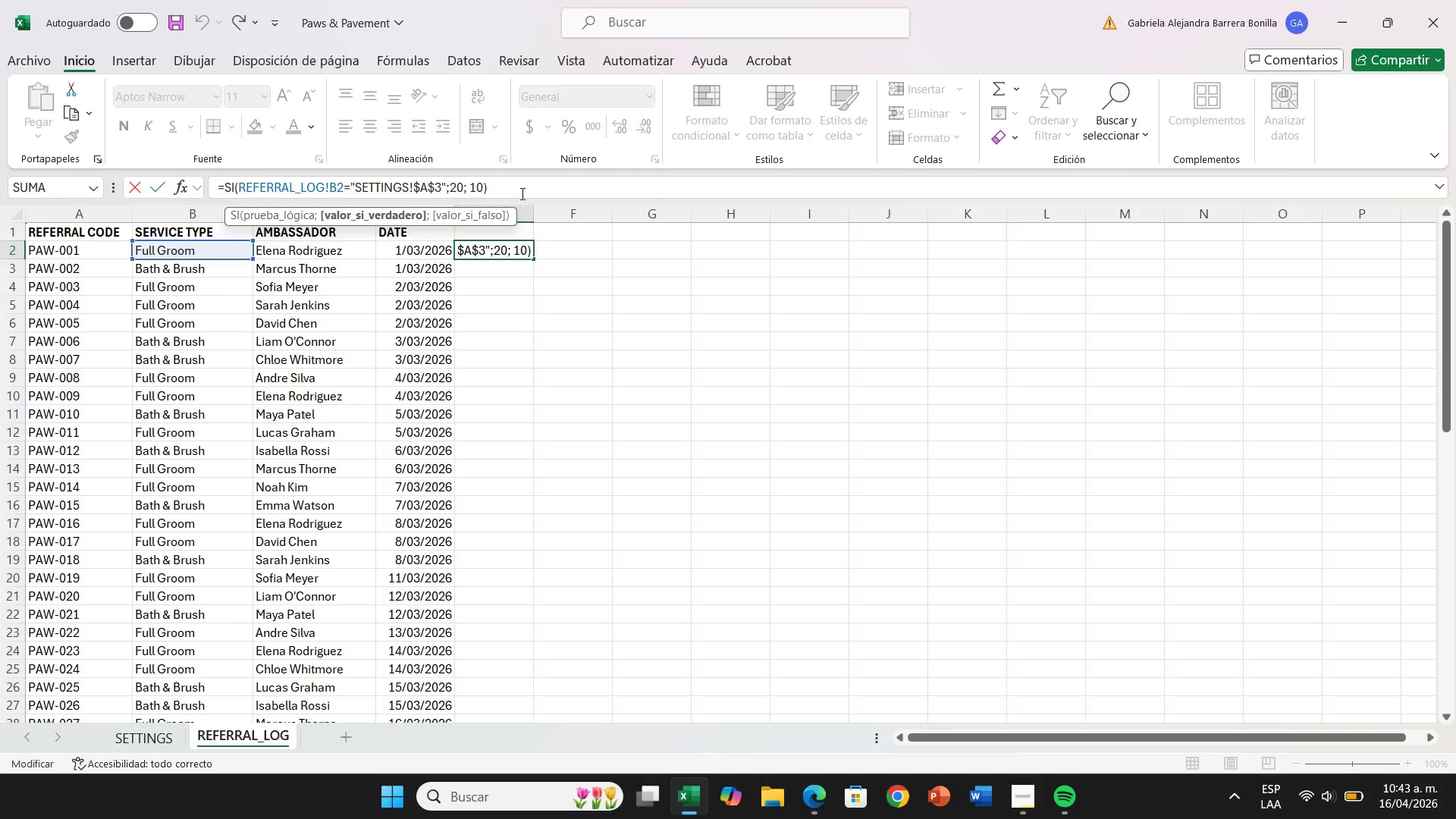 
key(Backspace)
 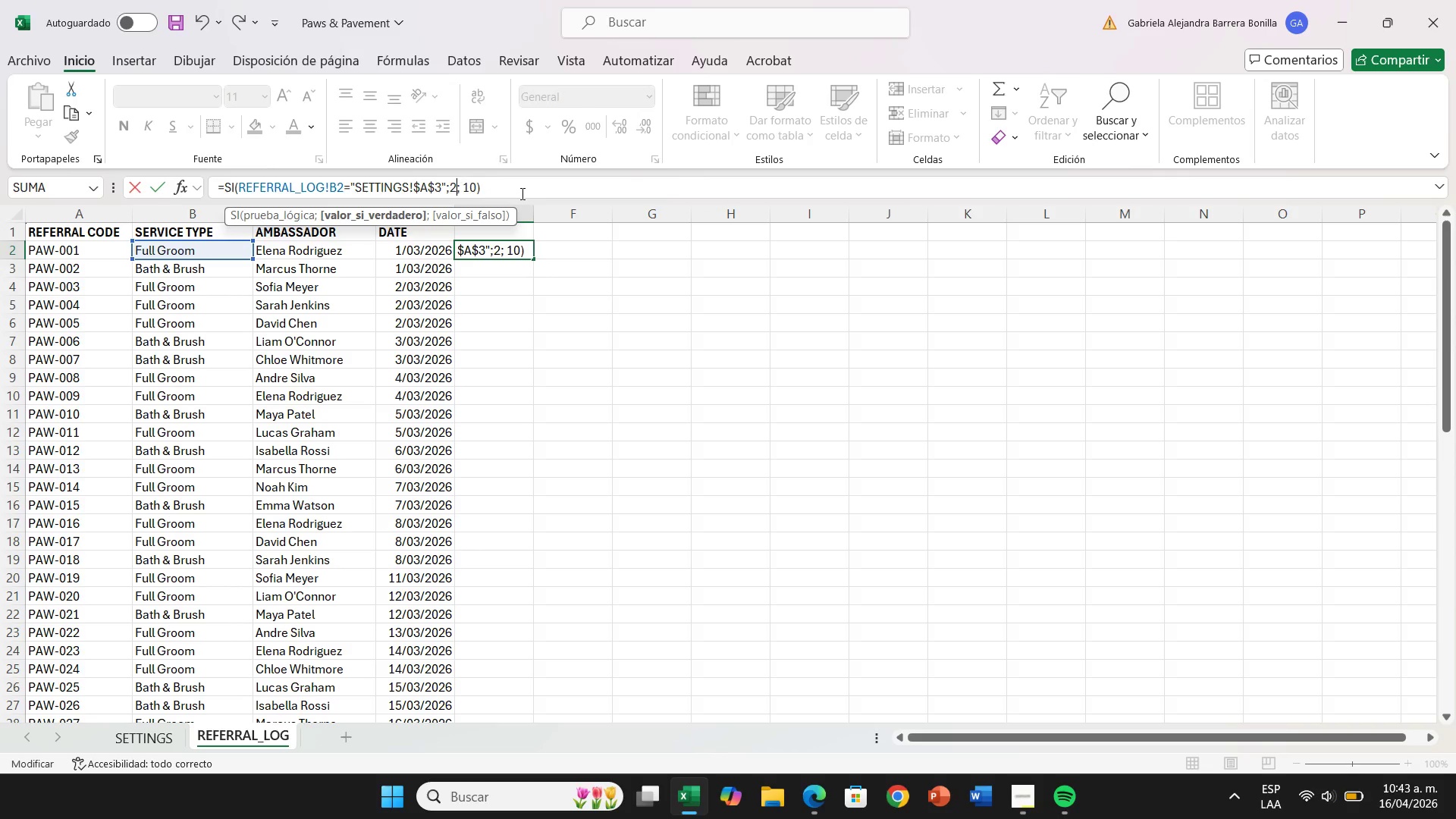 
key(Backspace)
 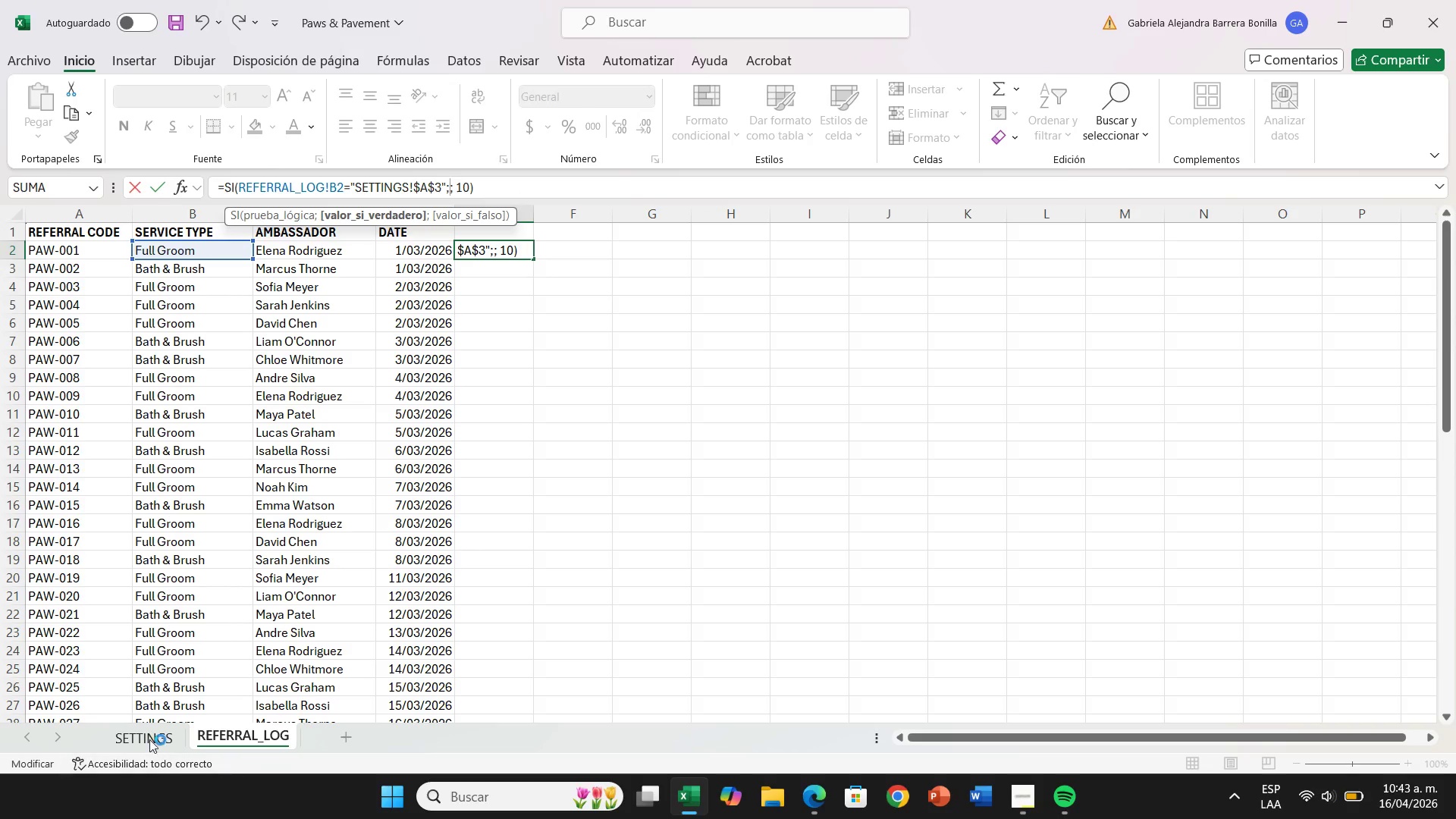 
left_click([146, 735])
 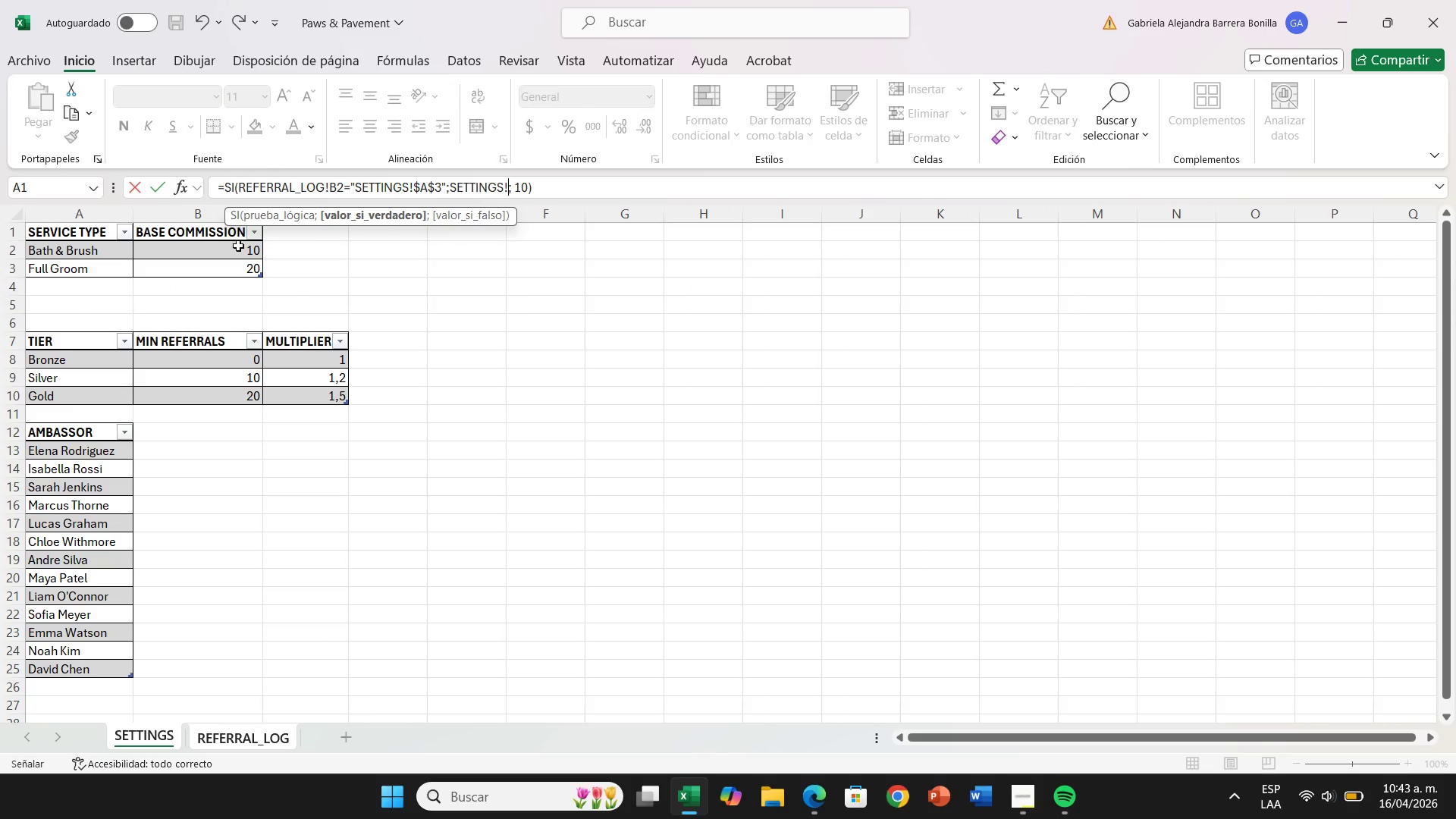 
left_click([238, 246])
 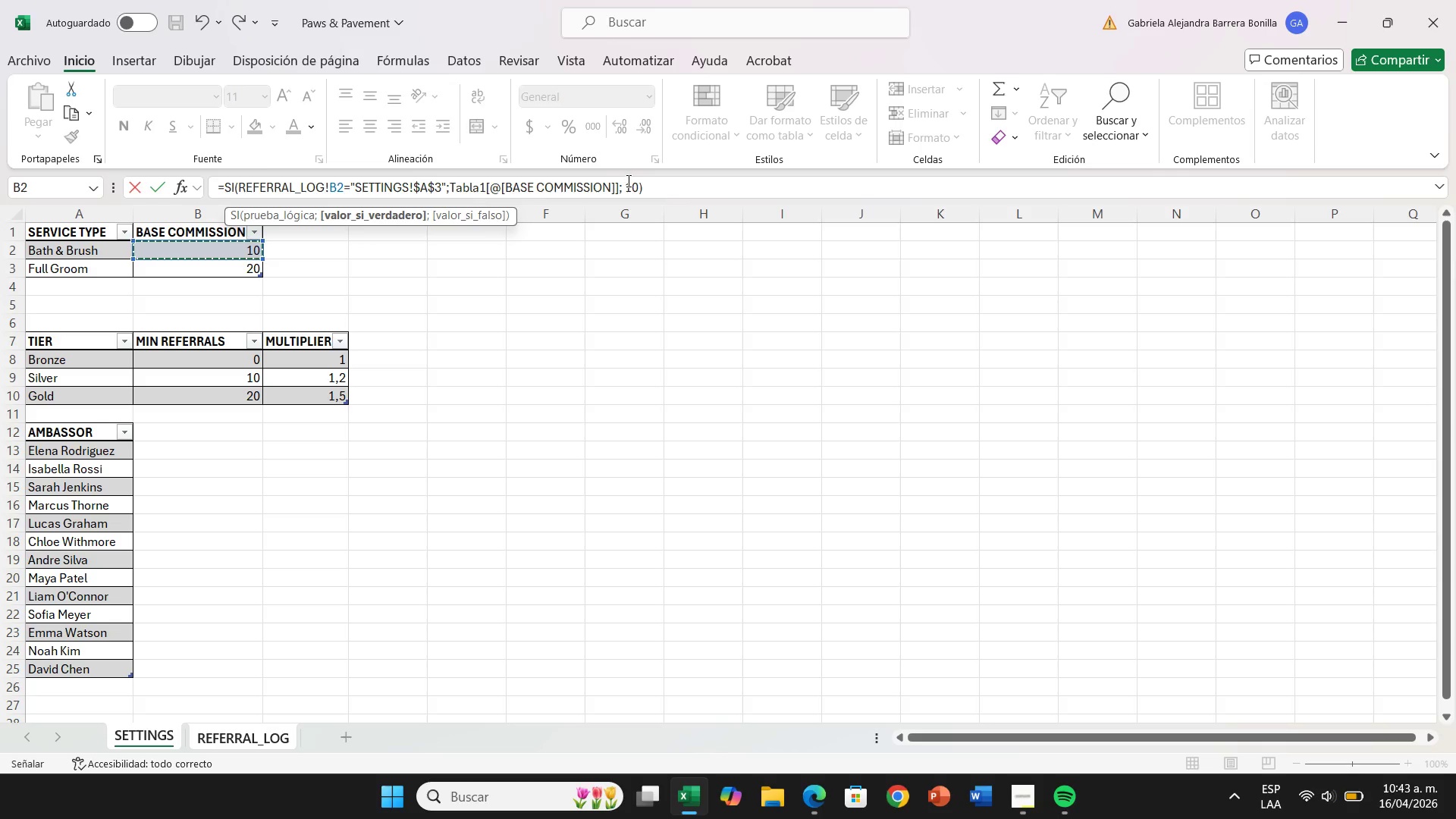 
key(Control+ControlLeft)
 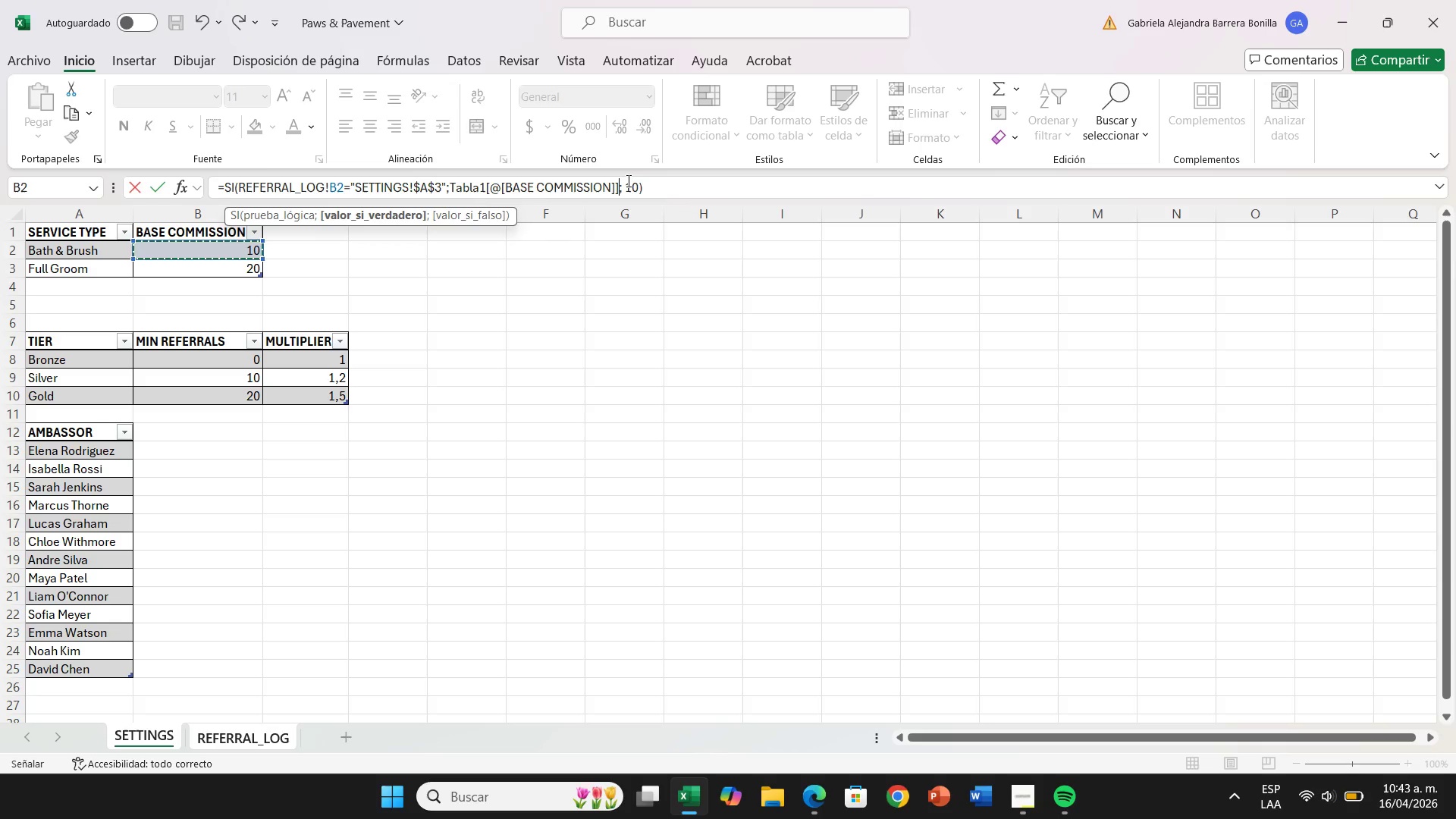 
key(Control+Z)
 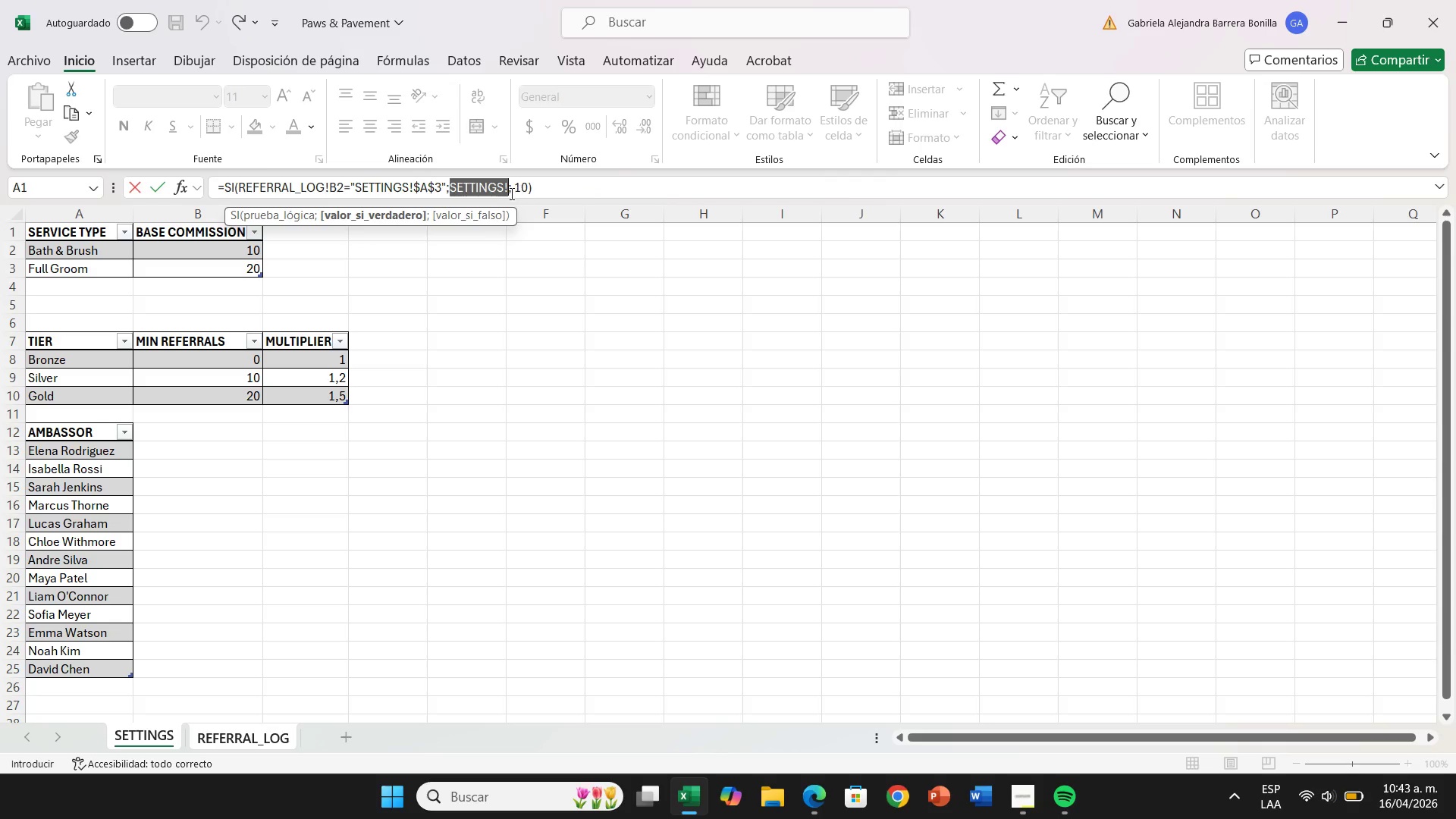 
left_click([510, 193])
 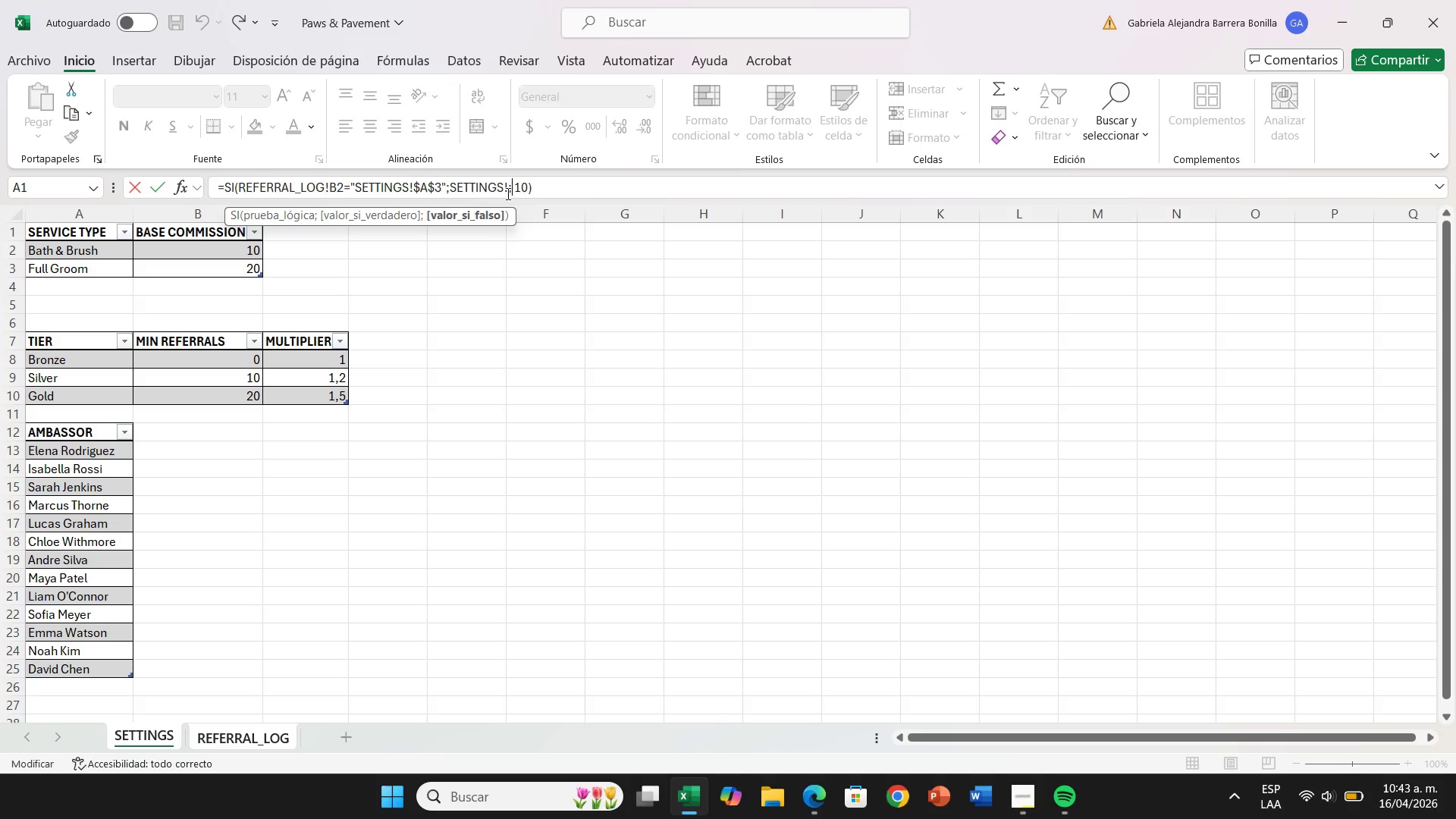 
left_click([507, 193])
 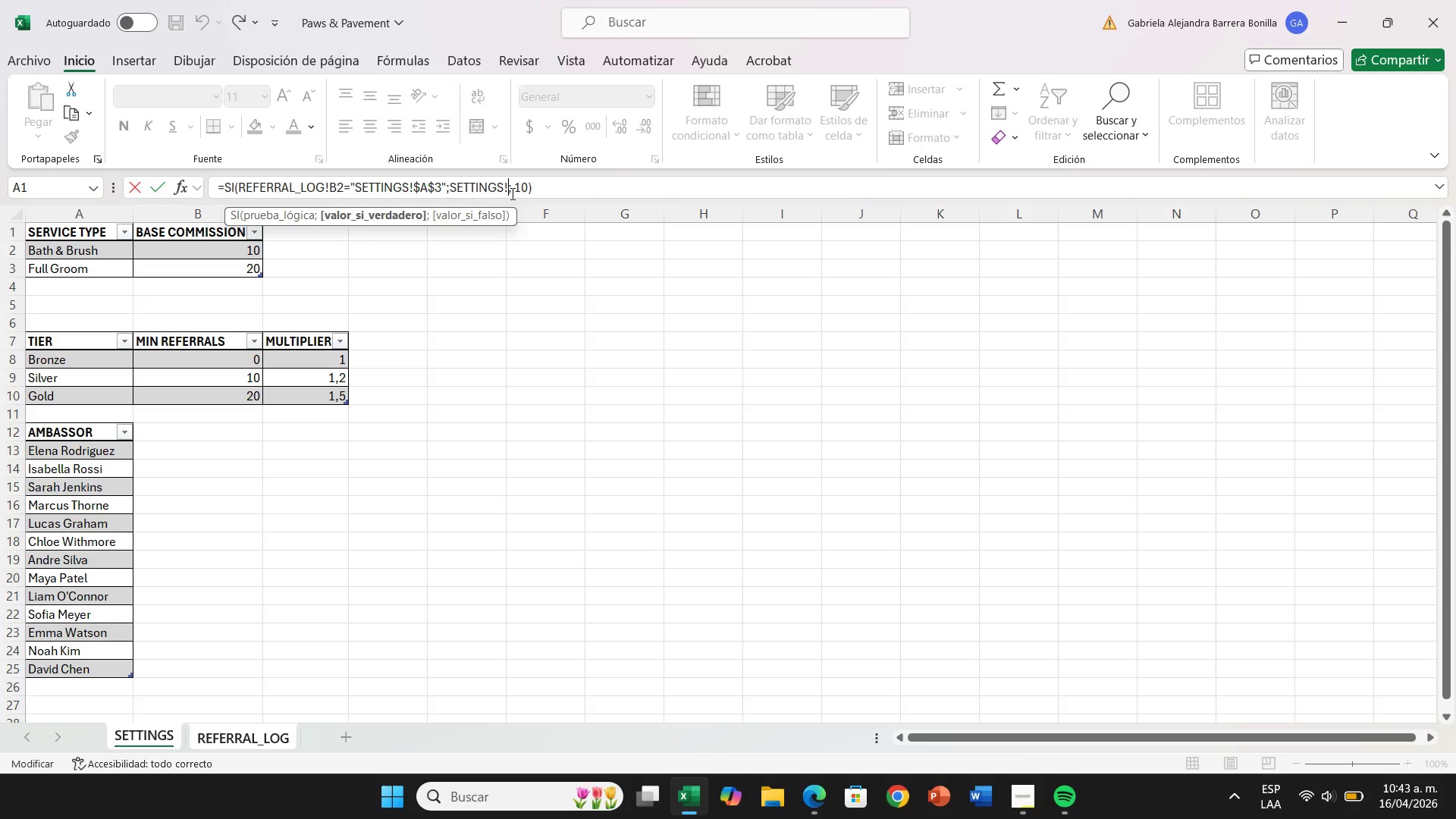 
type($b$)
key(Backspace)
key(Backspace)
type(B$2)
 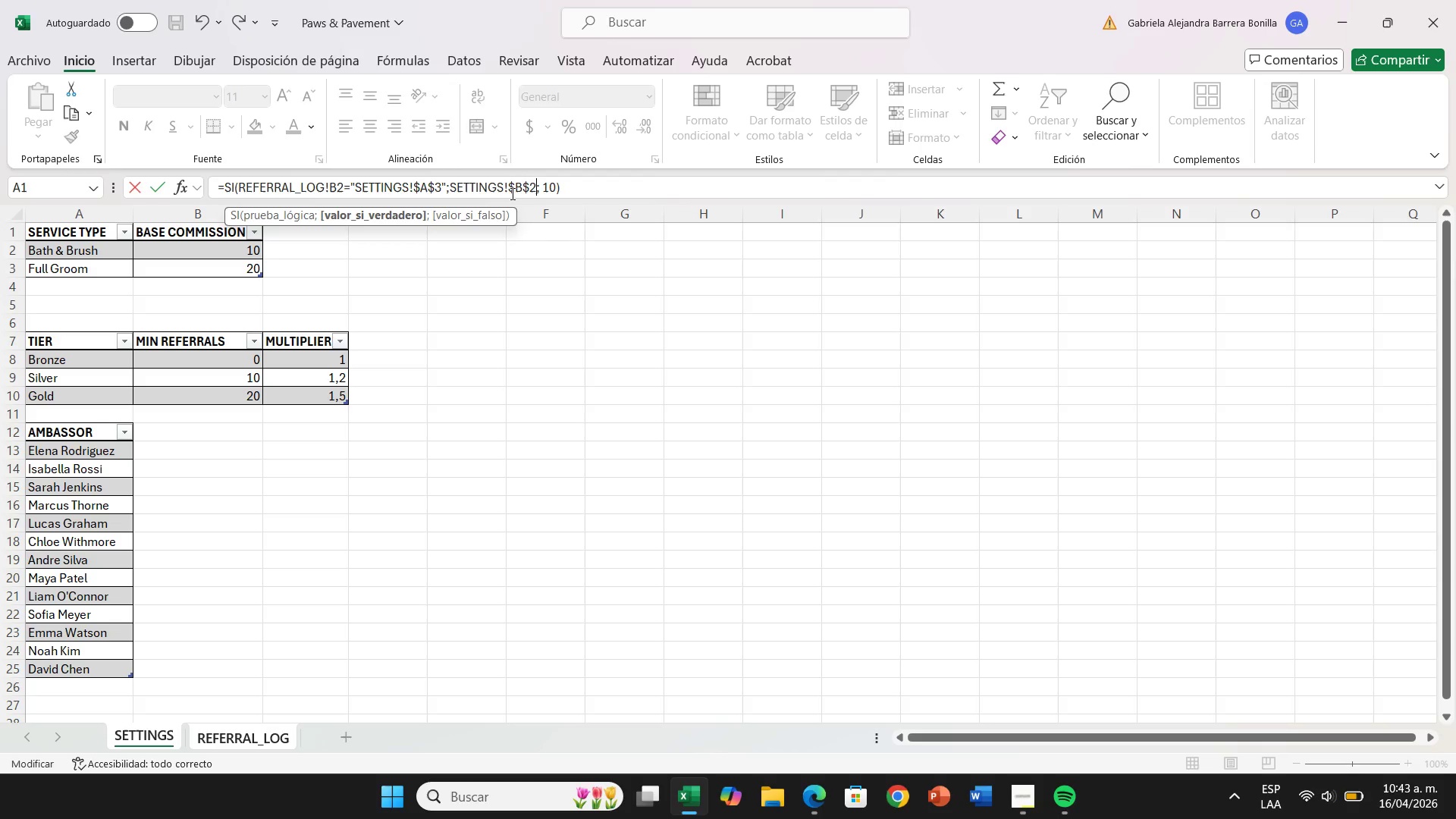 
wait(5.02)
 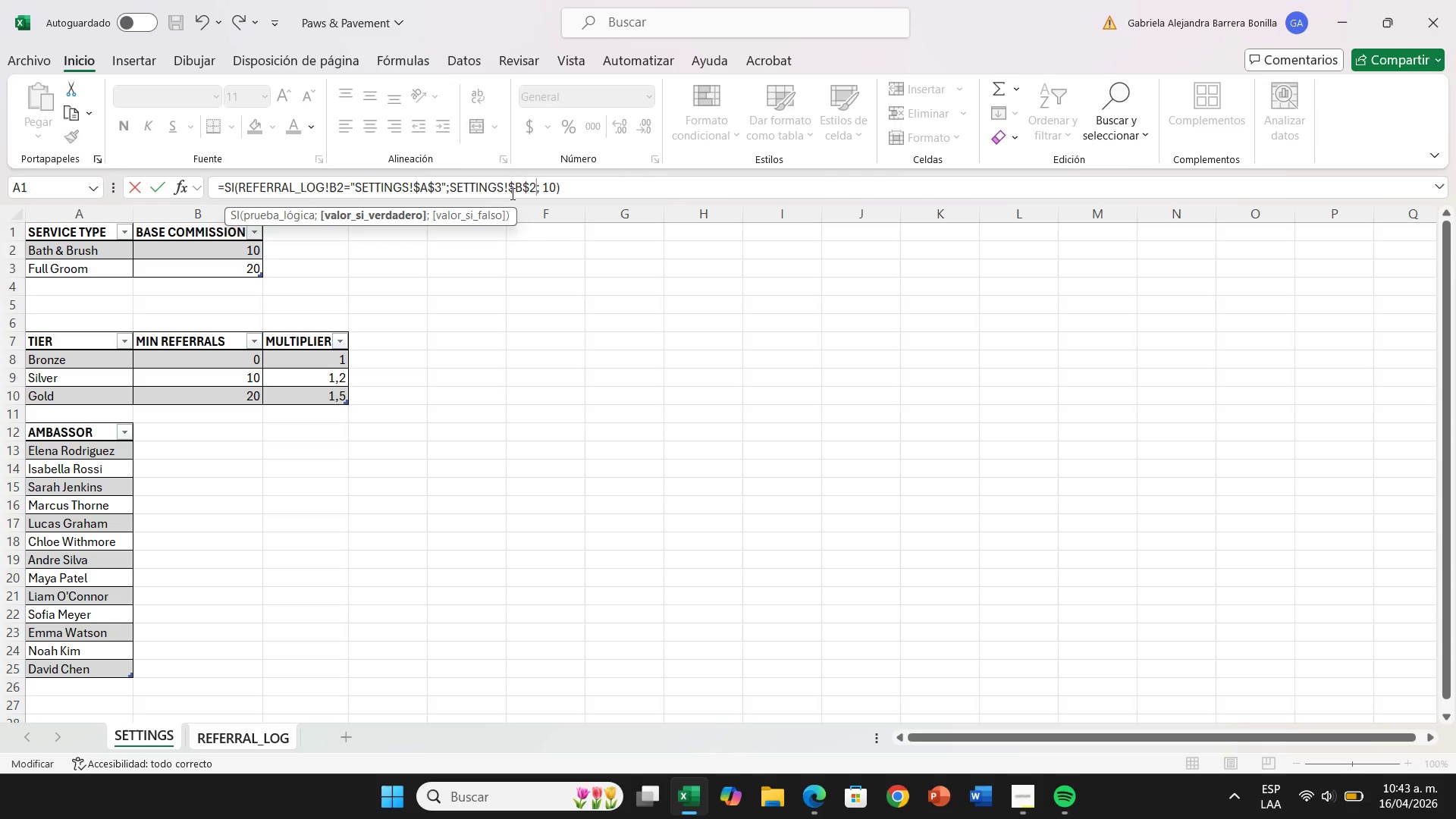 
left_click([554, 187])
 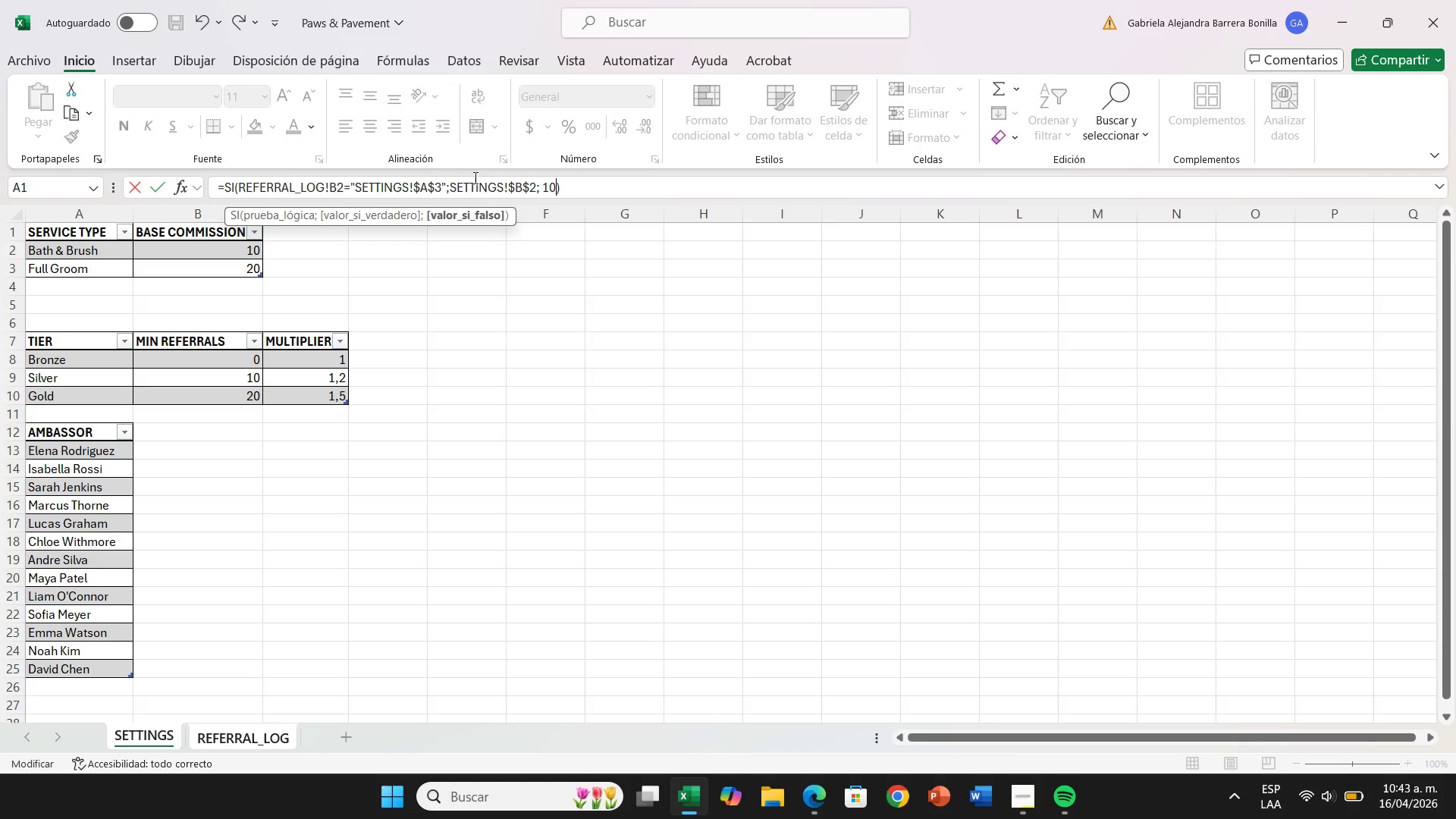 
key(Backspace)
 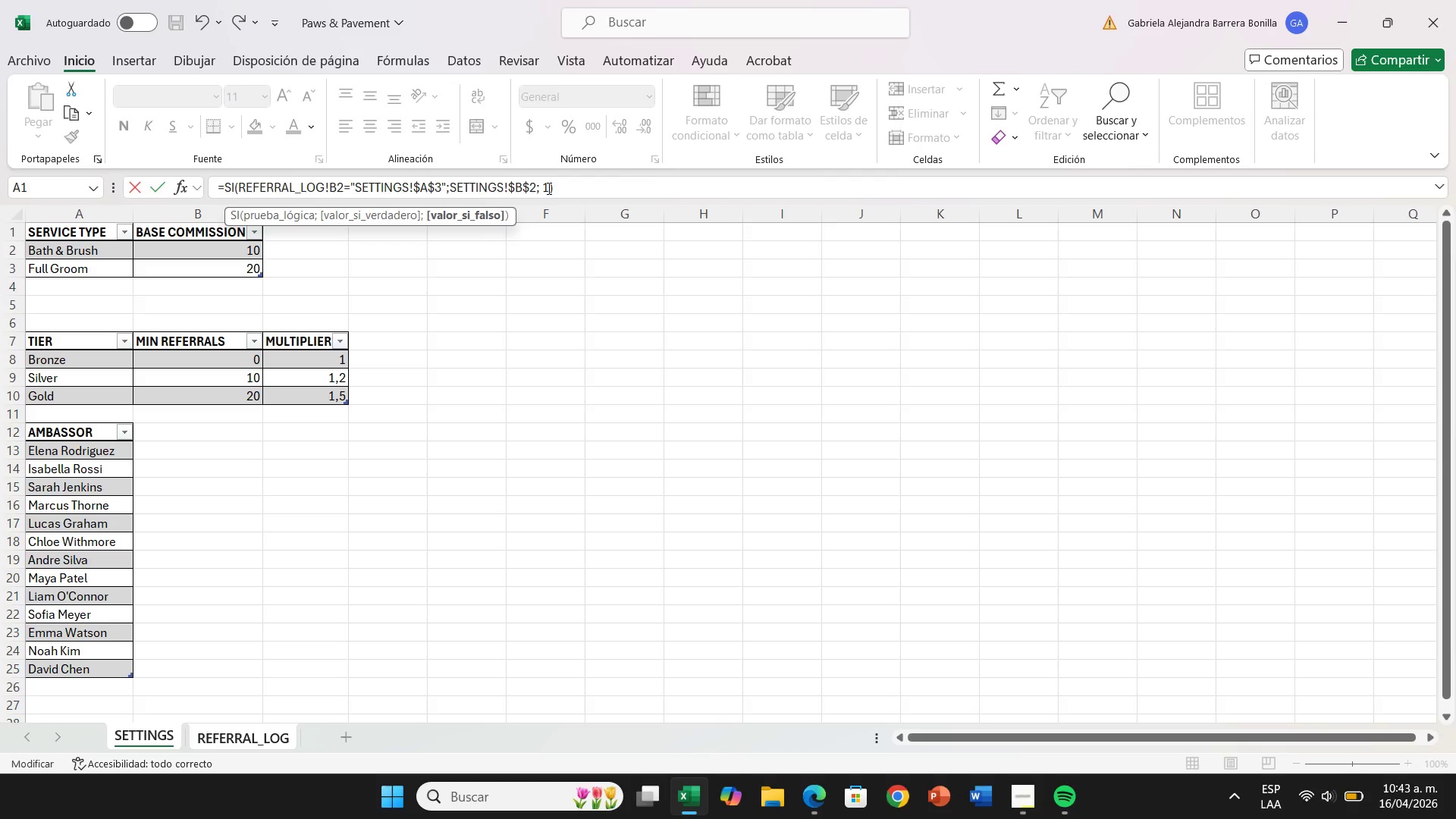 
key(Backspace)
 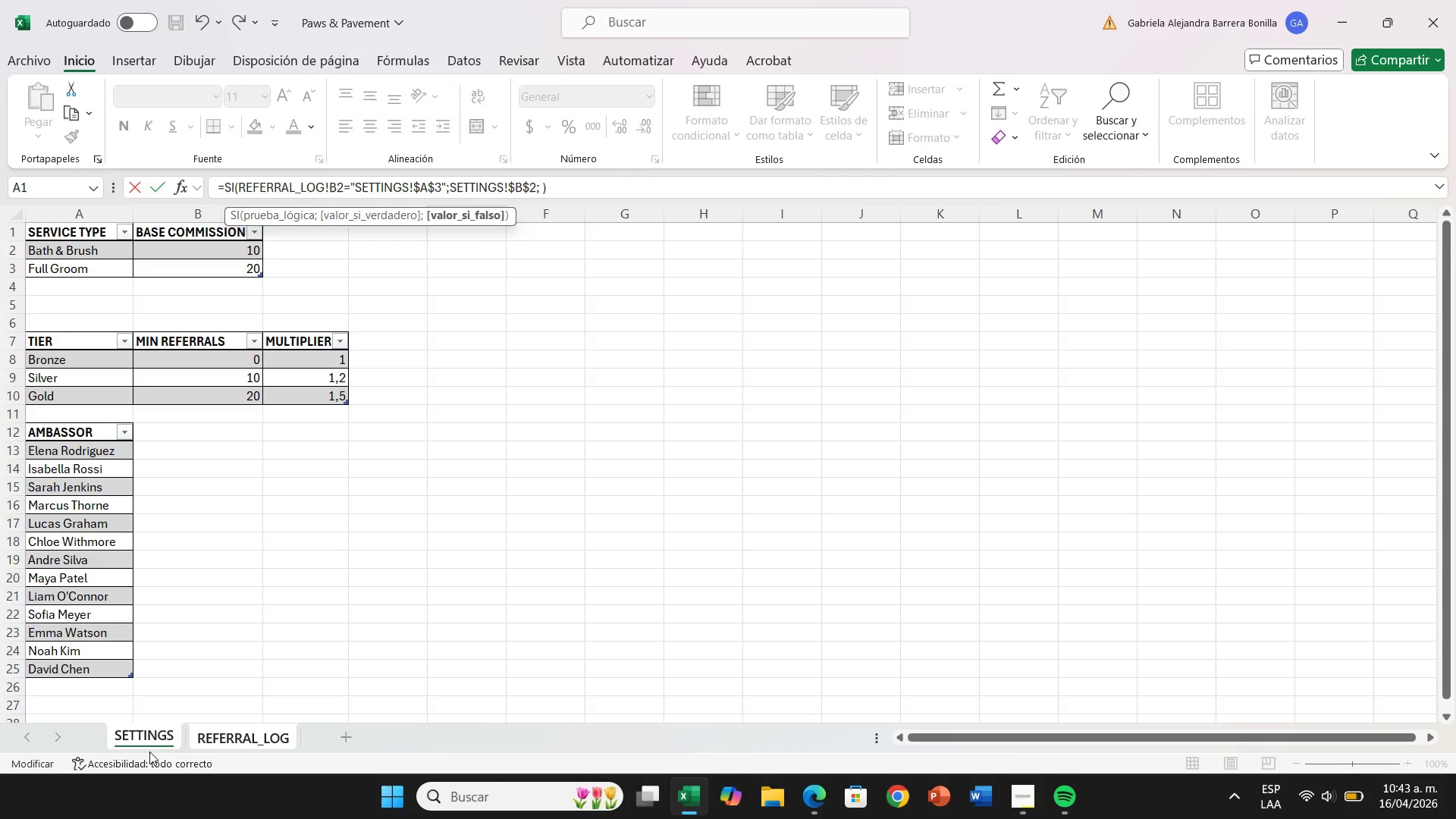 
left_click([154, 729])
 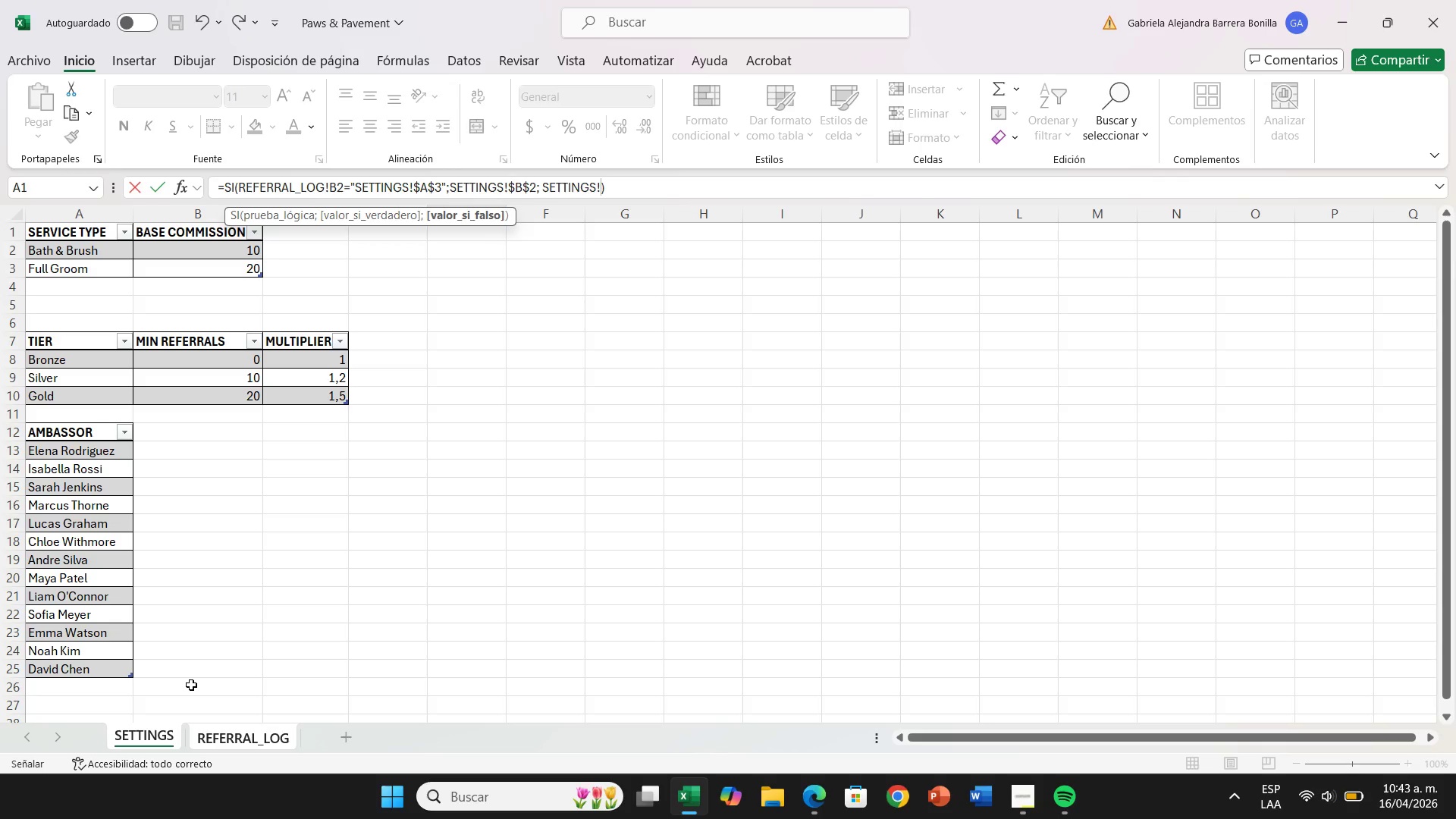 
key(Shift+6)
 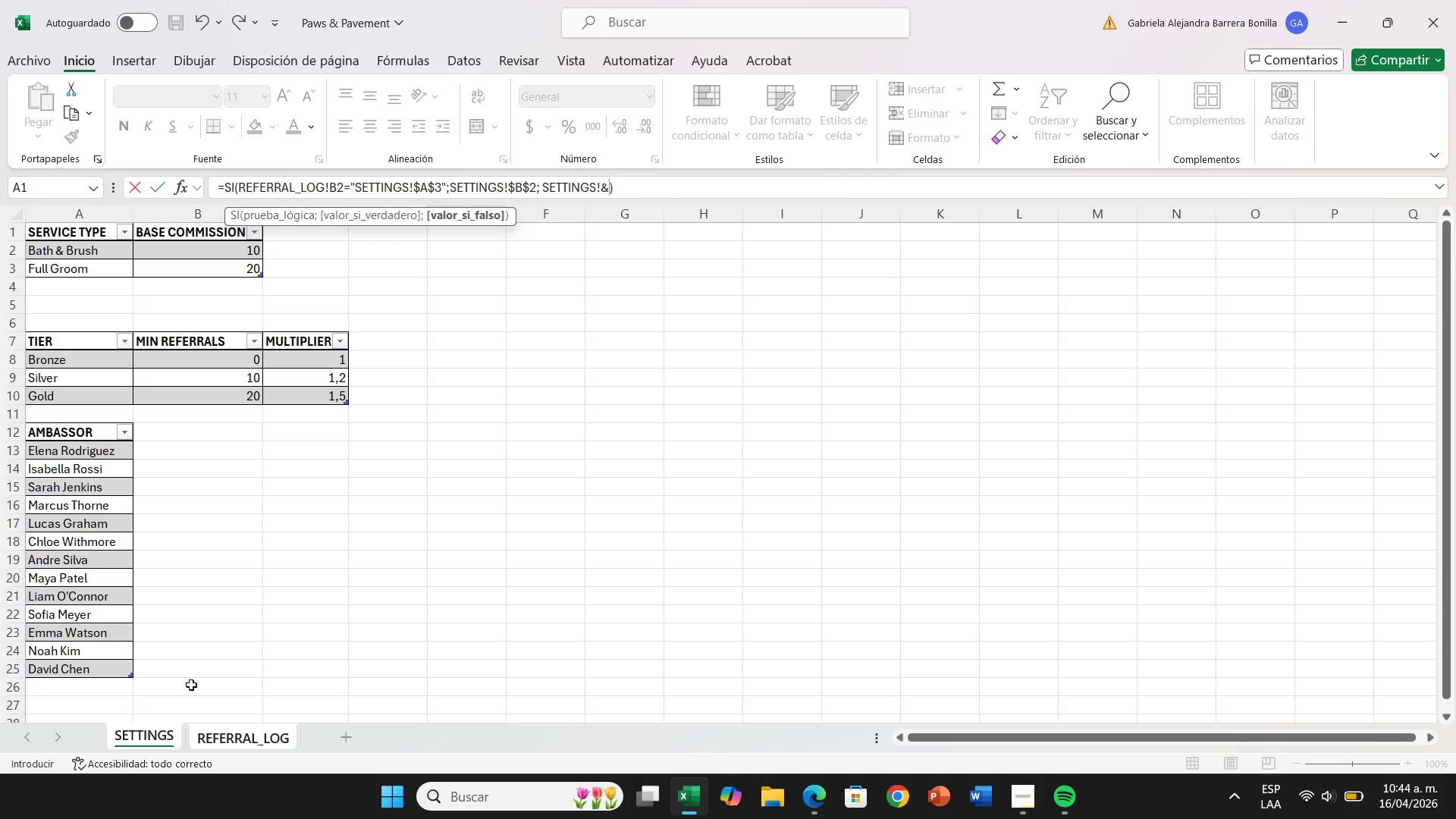 
key(Backspace)
 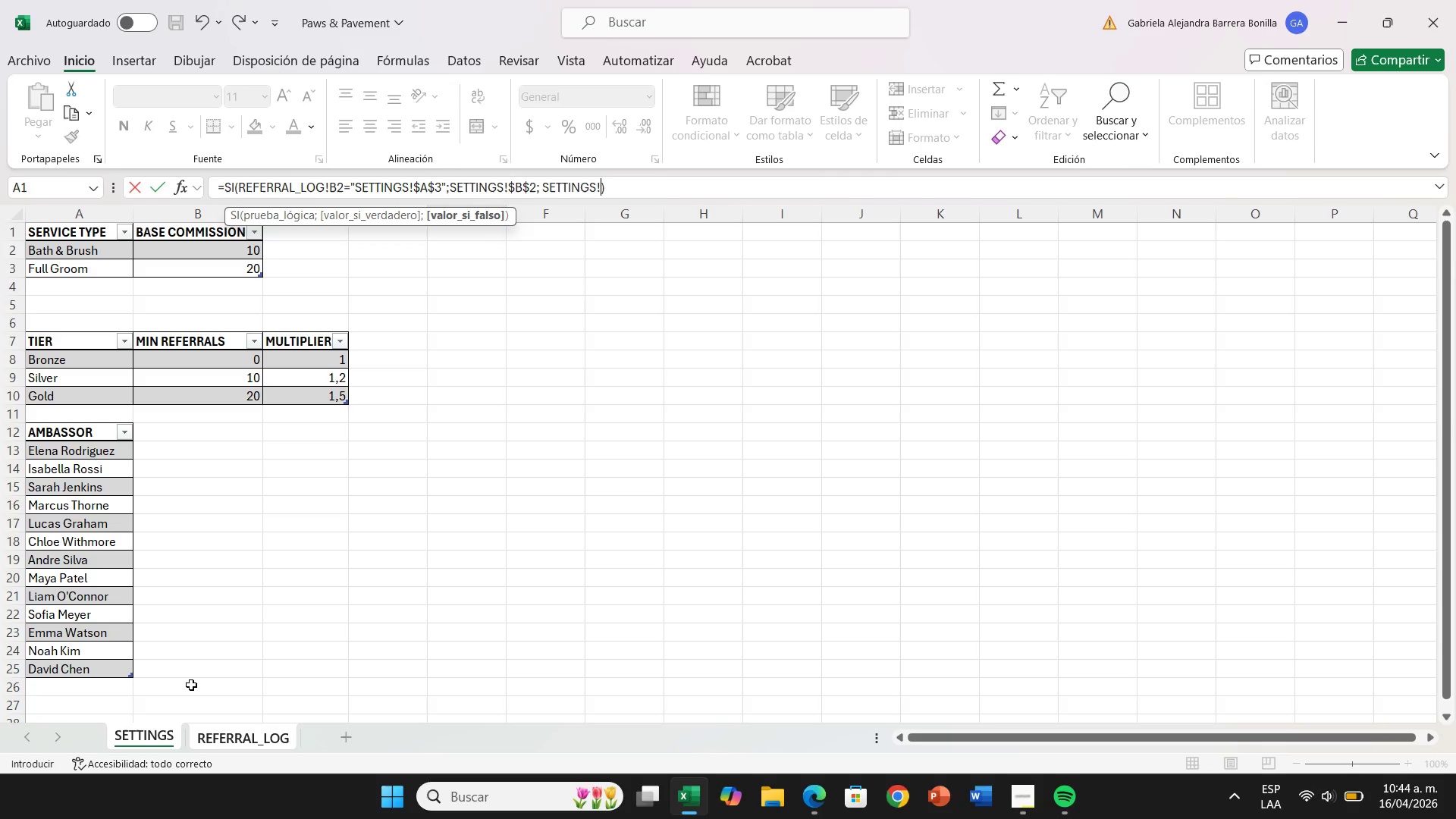 
key(Shift+4)
 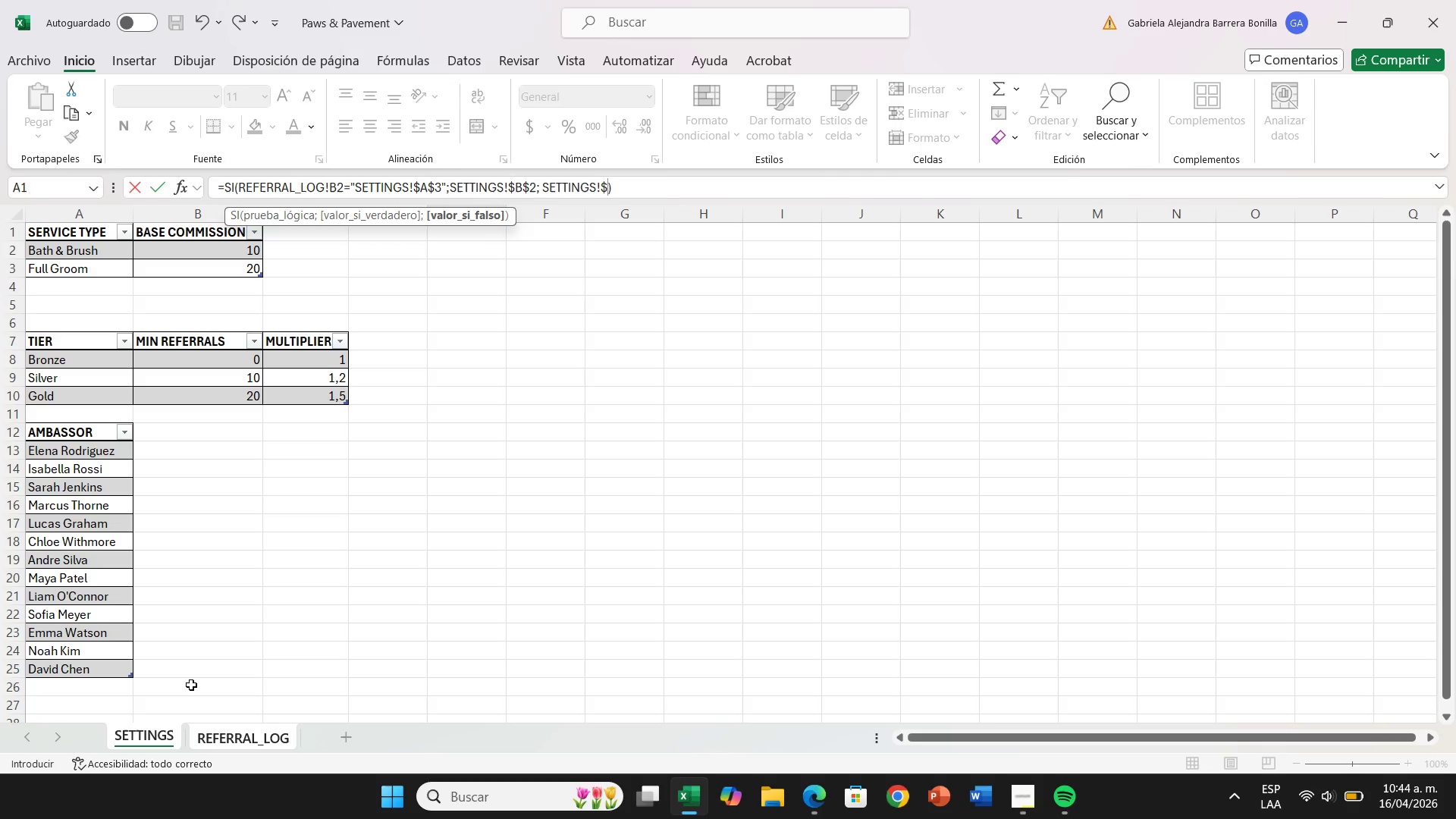 
key(CapsLock)
 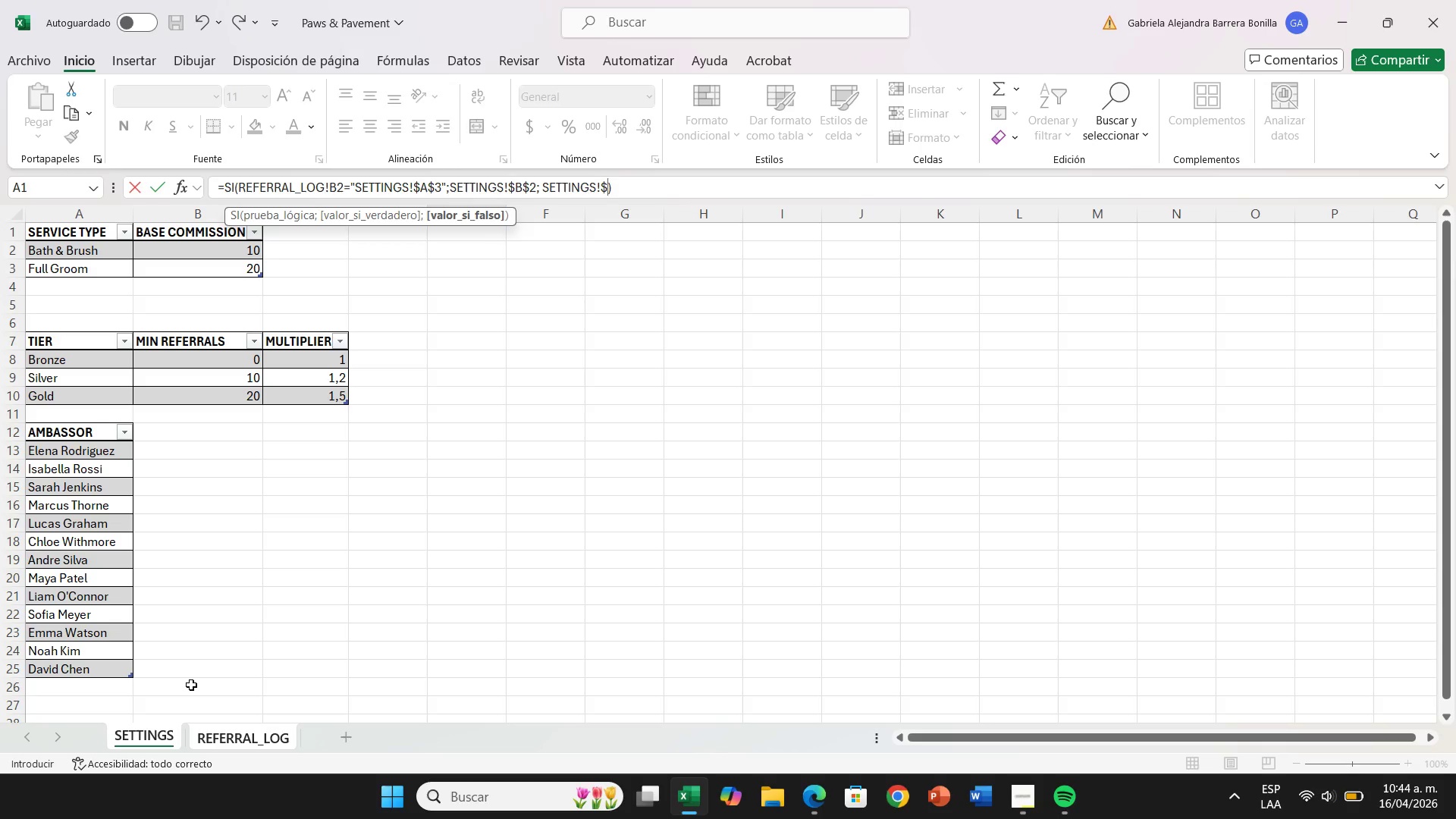 
key(CapsLock)
 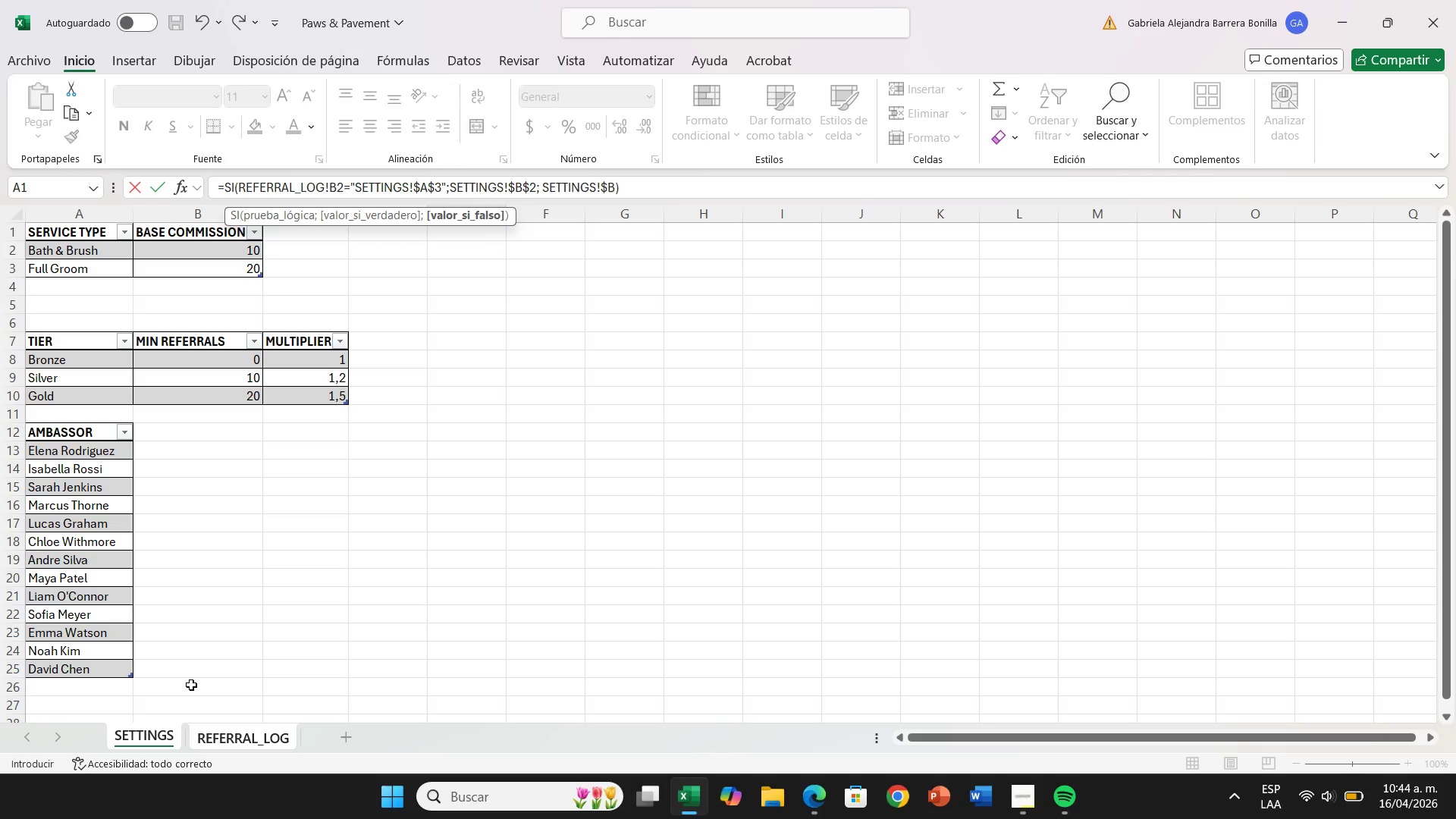 
key(B)
 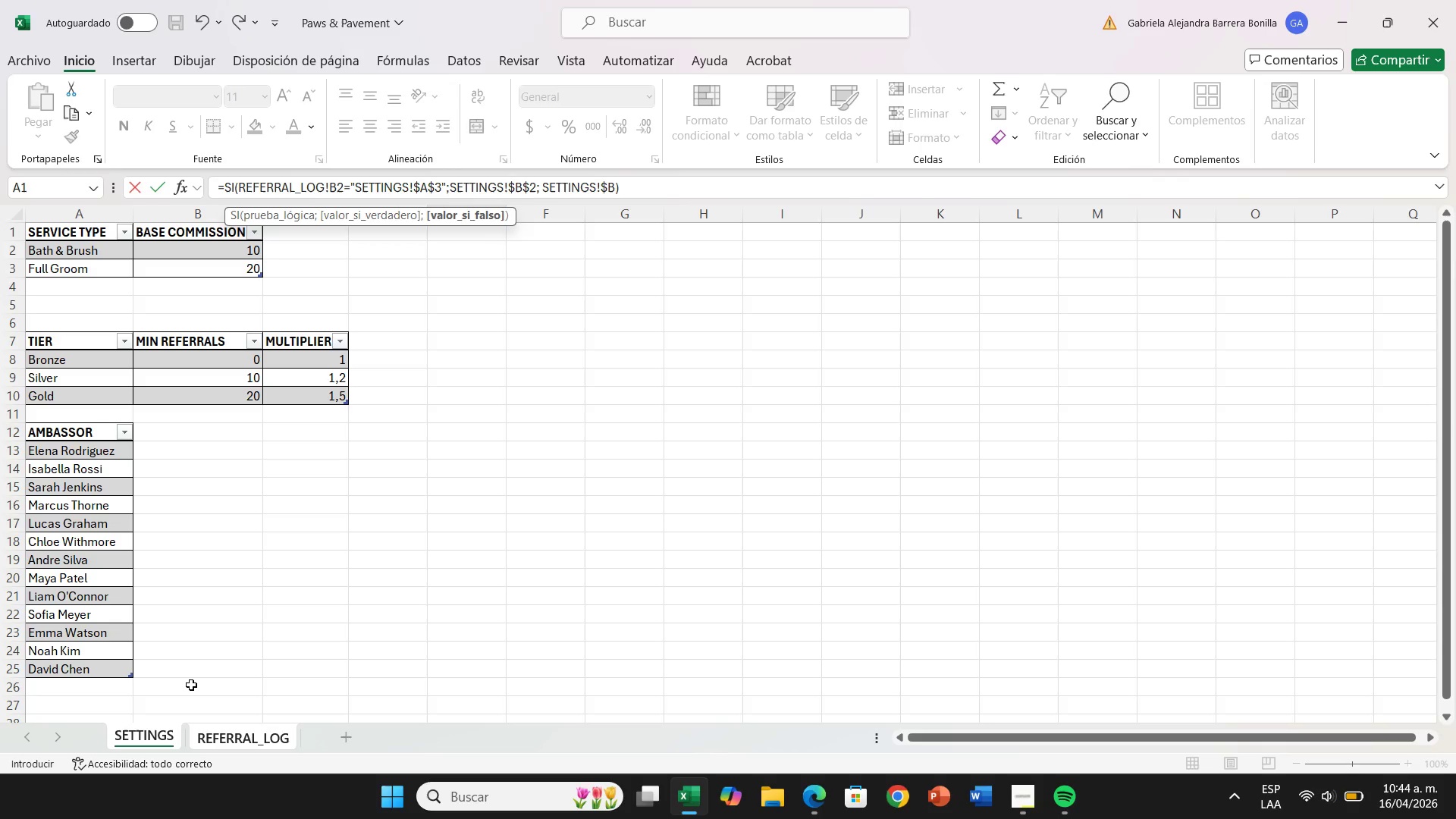 
type($3)
 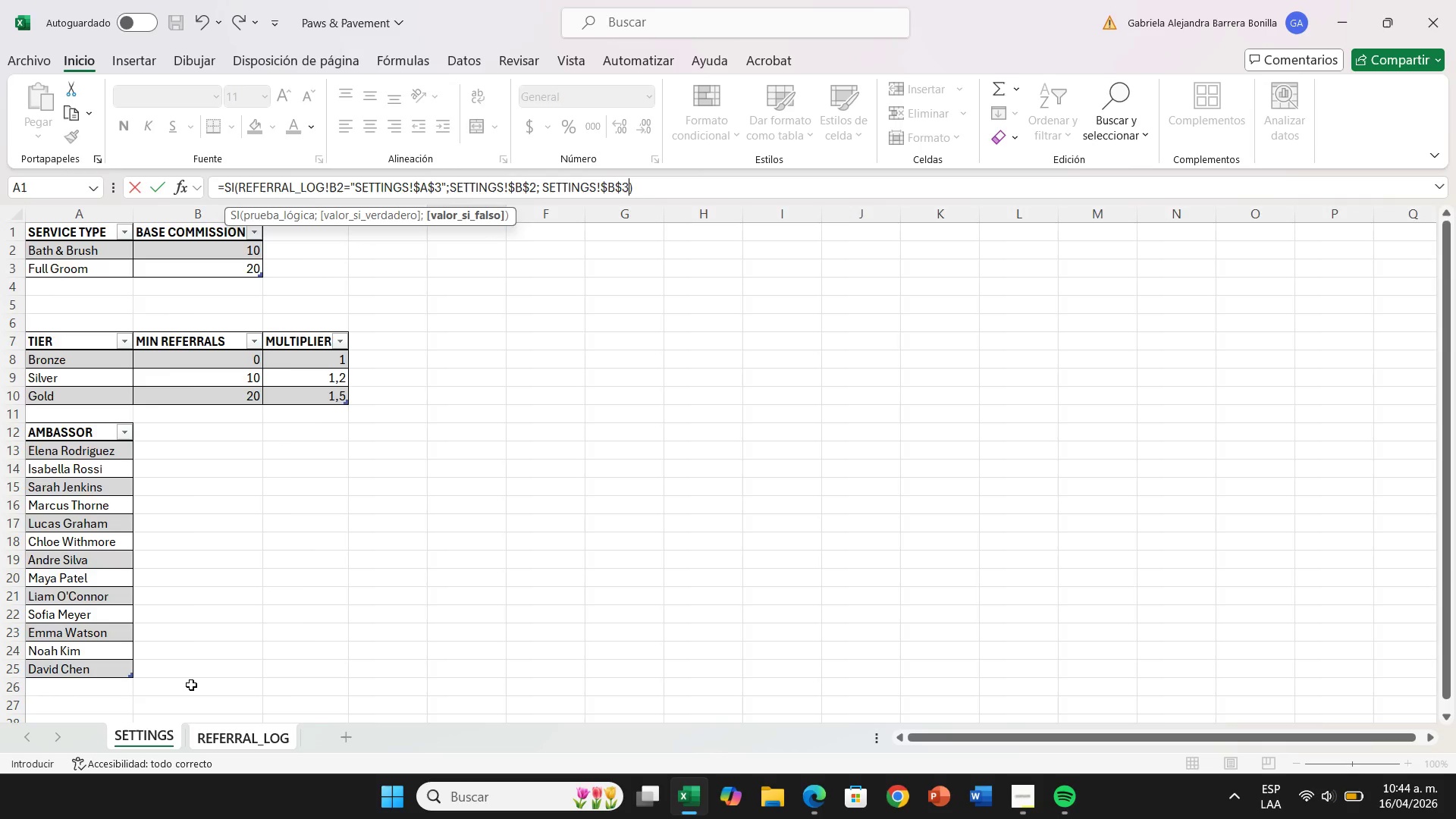 
key(Enter)
 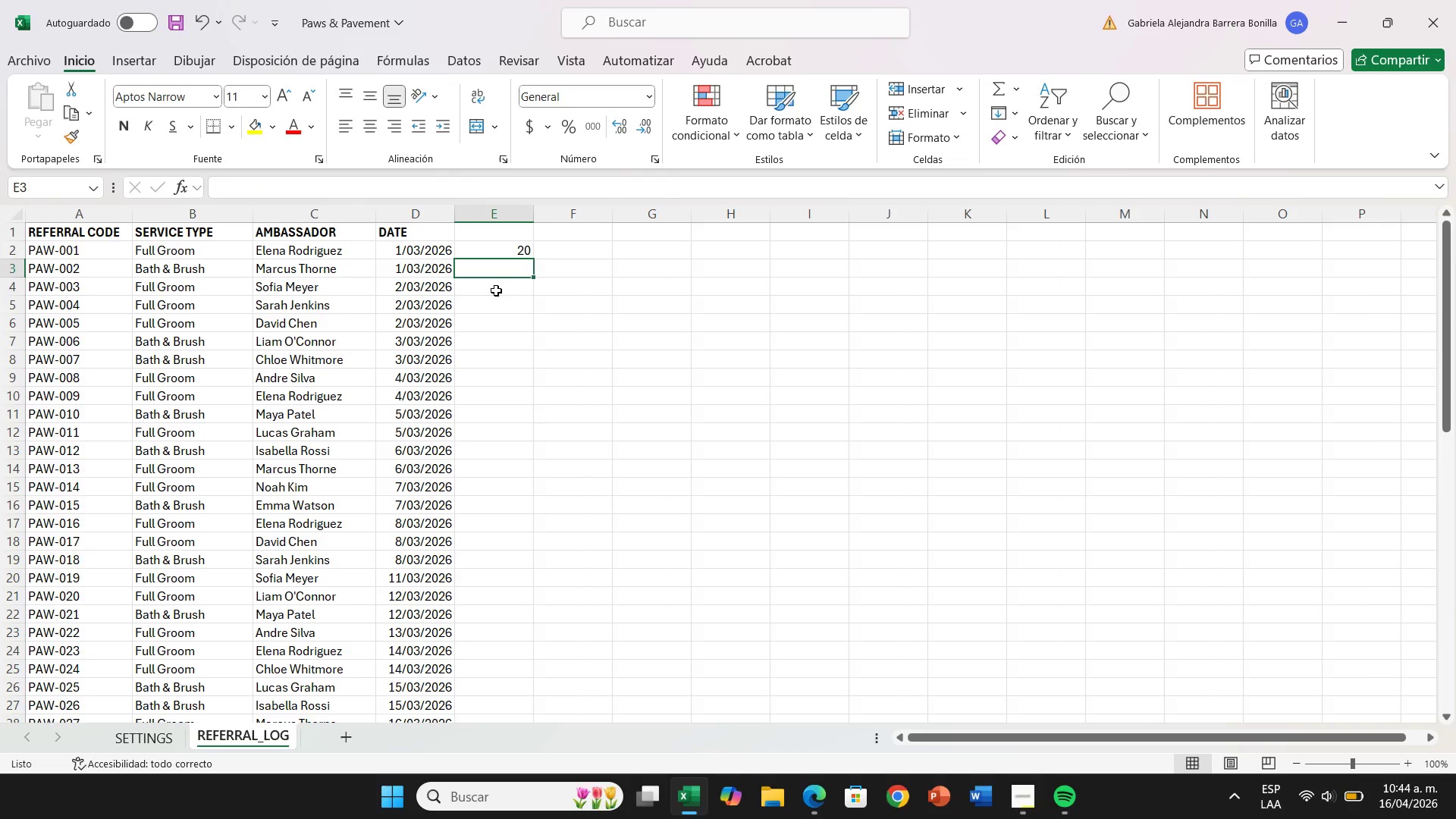 
left_click([499, 246])
 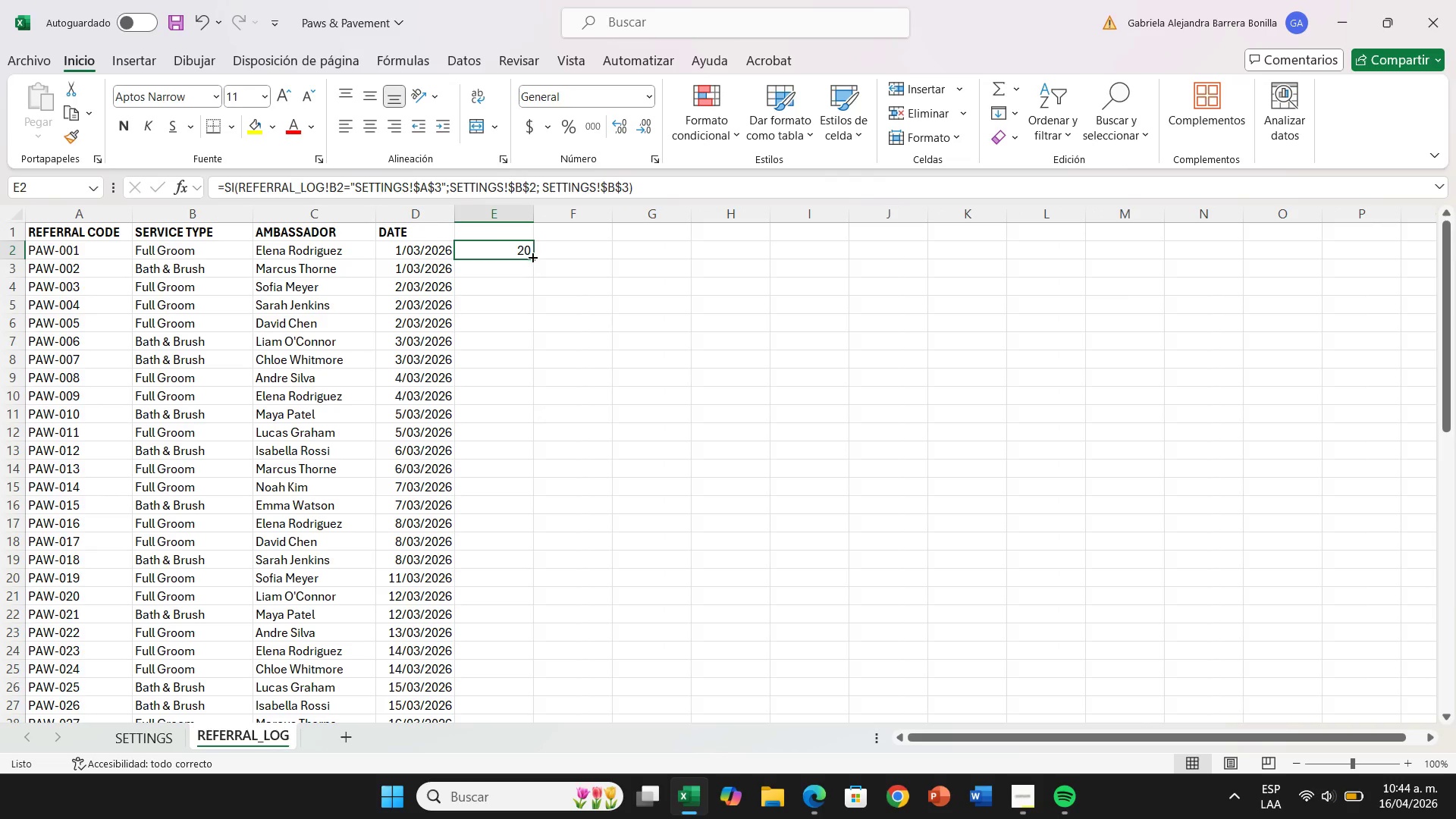 
left_click_drag(start_coordinate=[532, 256], to_coordinate=[508, 688])
 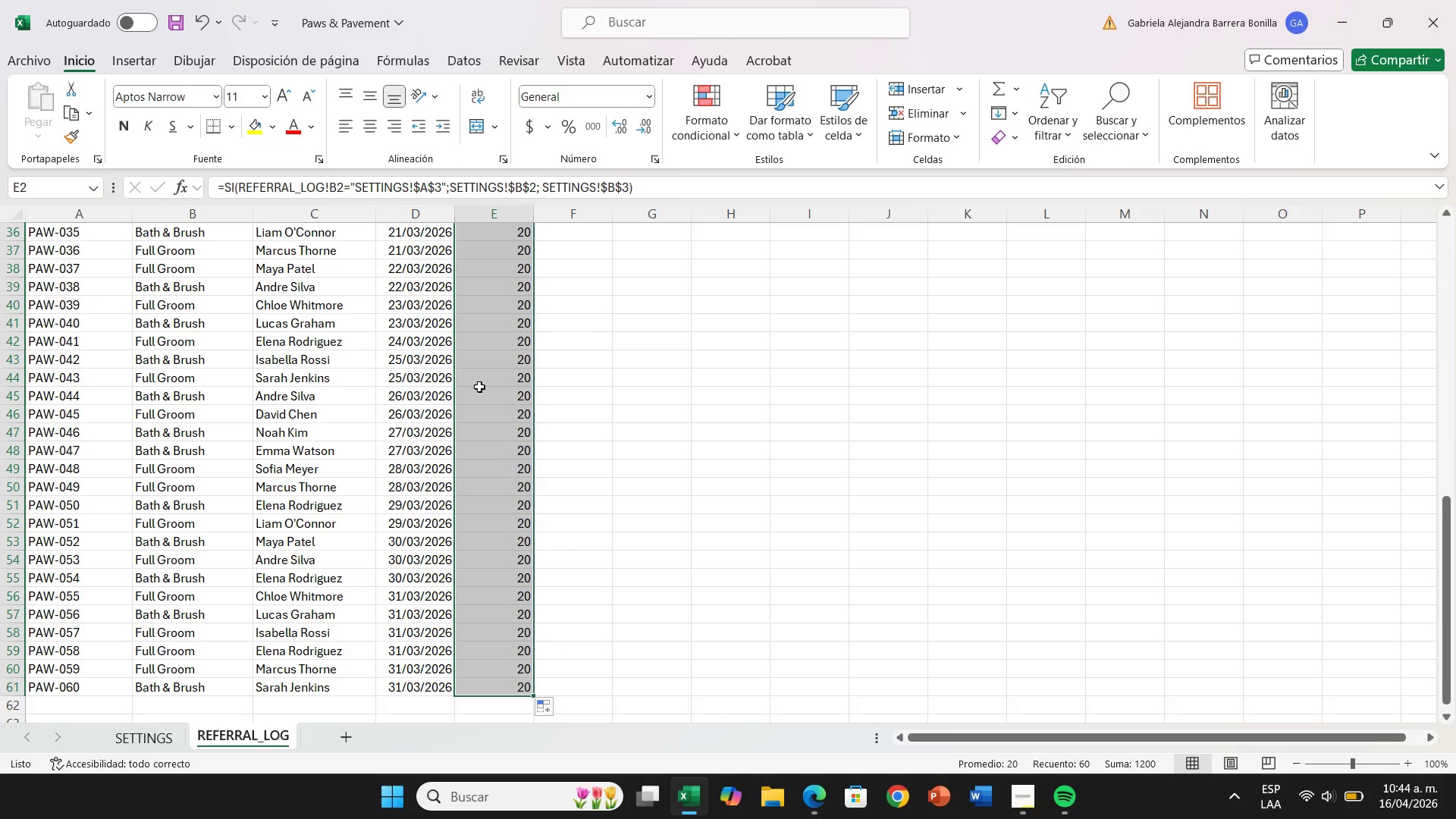 
scroll: coordinate [597, 541], scroll_direction: up, amount: 17.0
 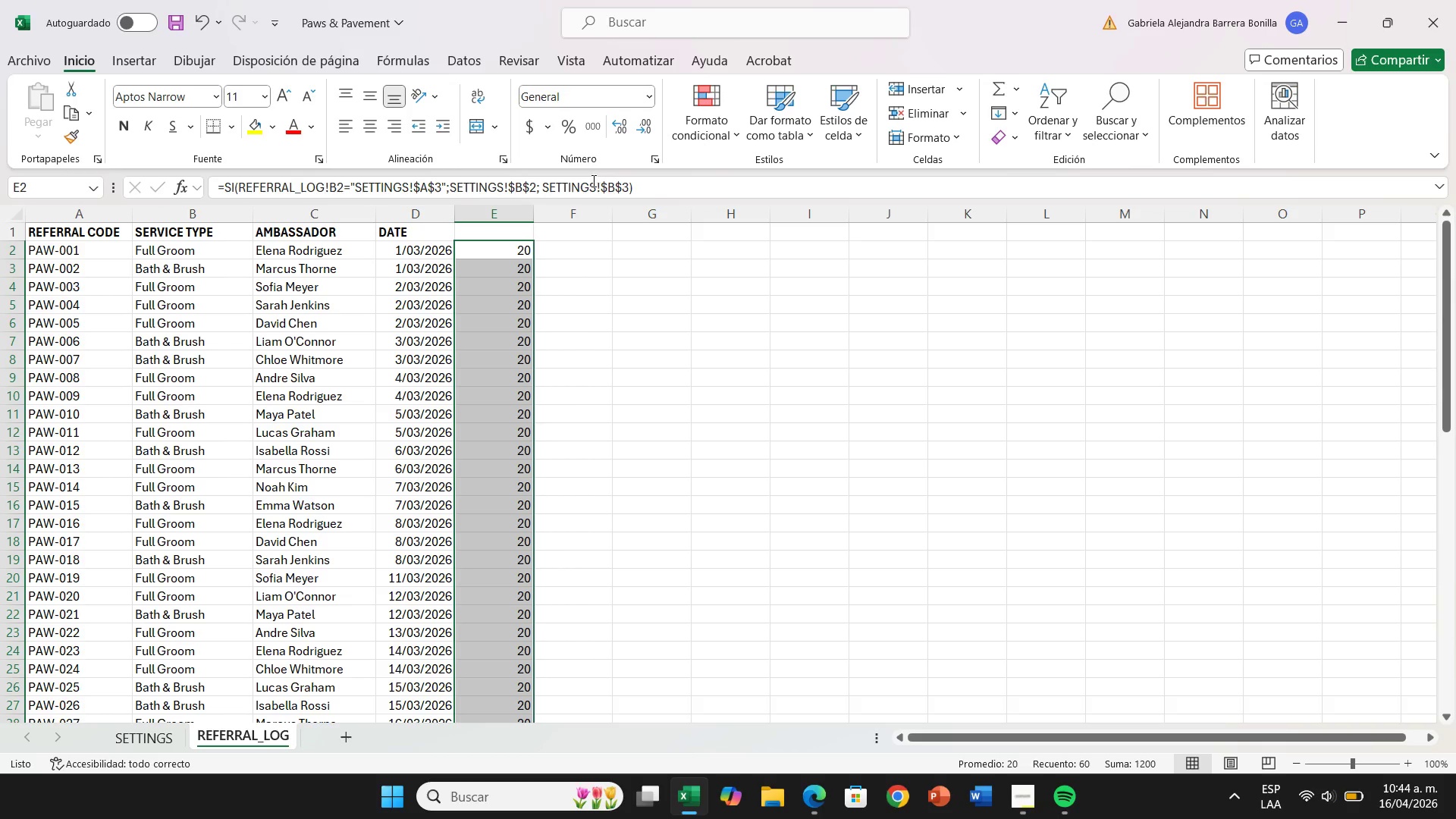 
left_click([588, 187])
 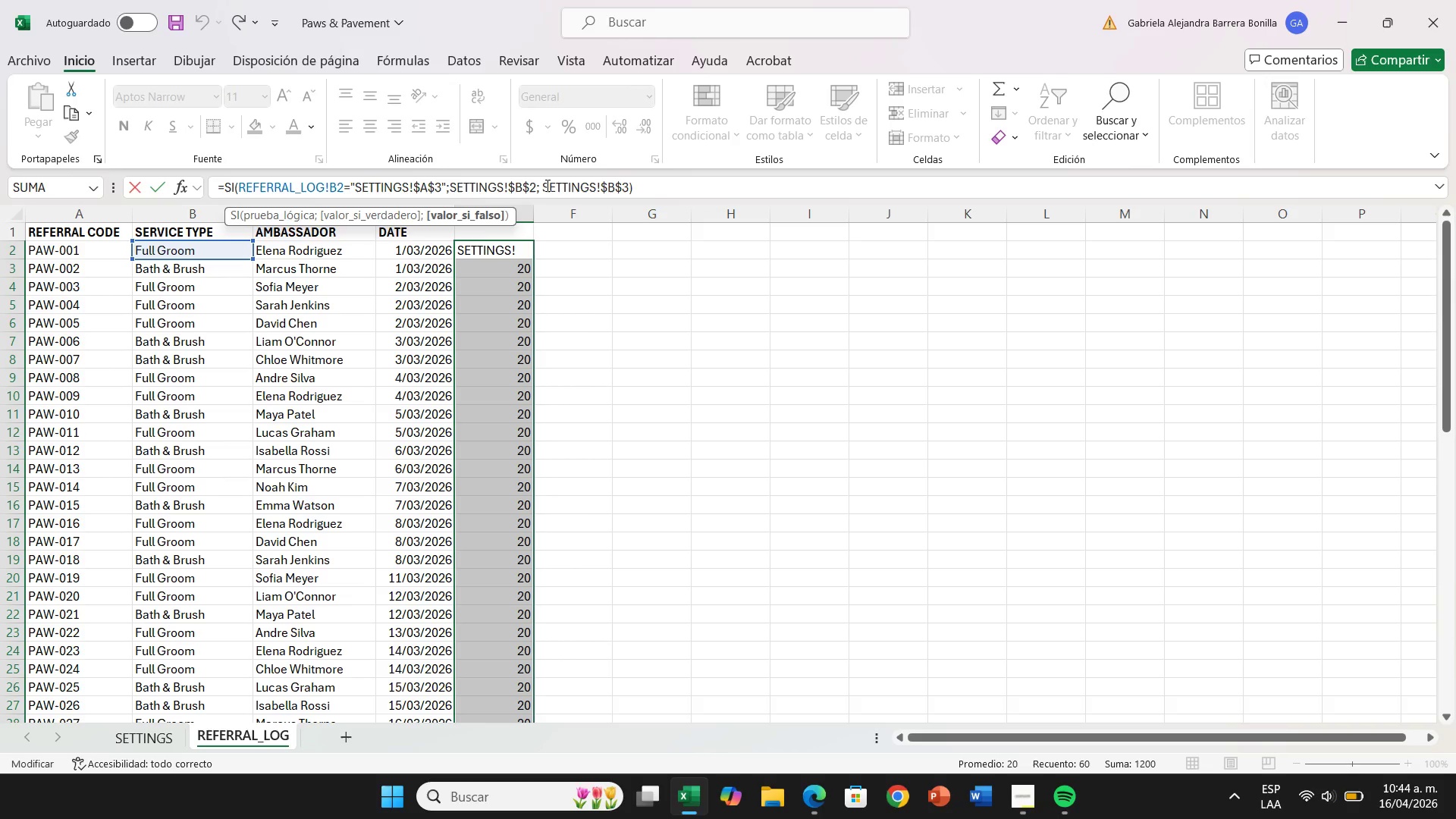 
left_click([546, 185])
 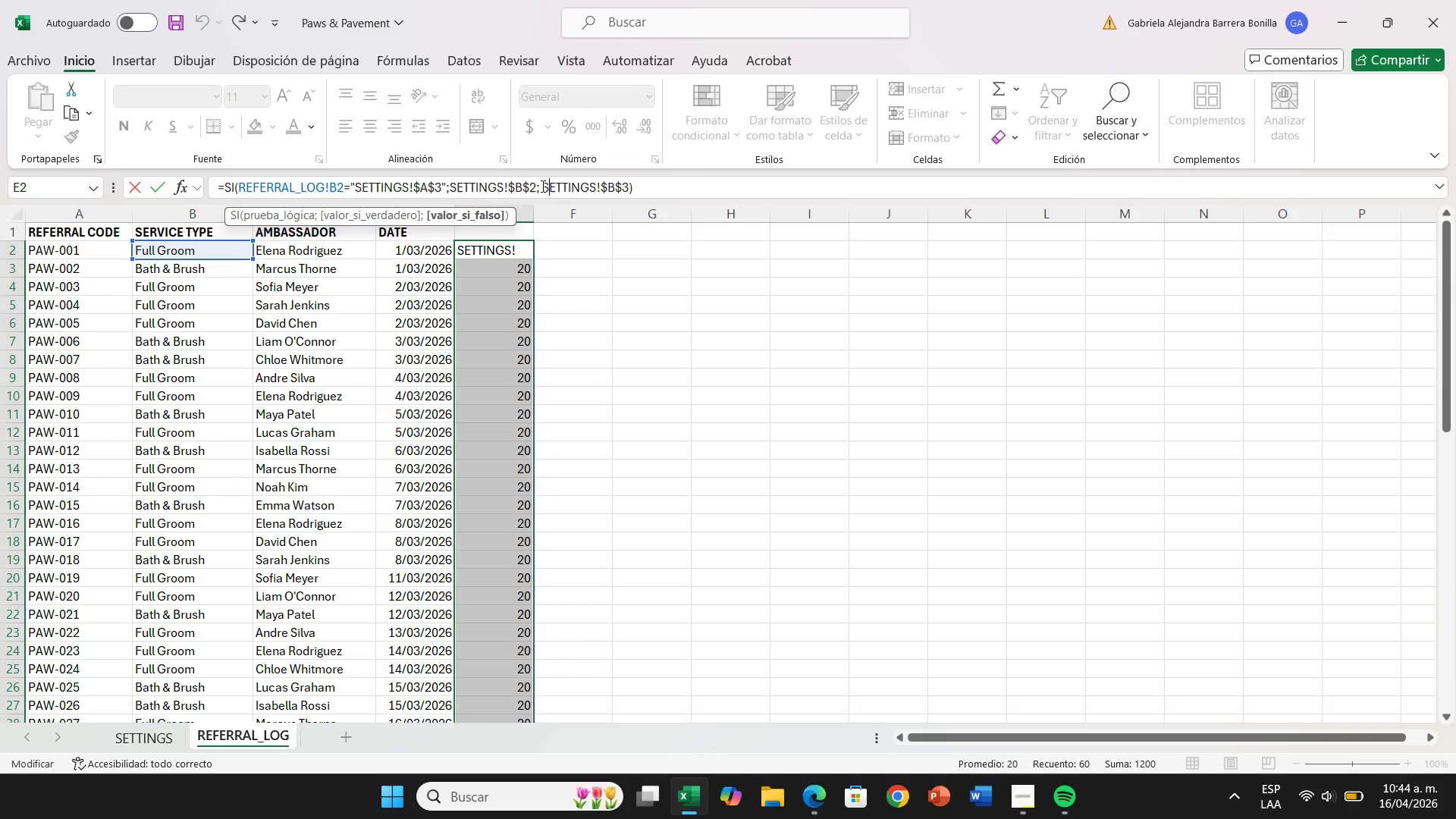 
wait(8.33)
 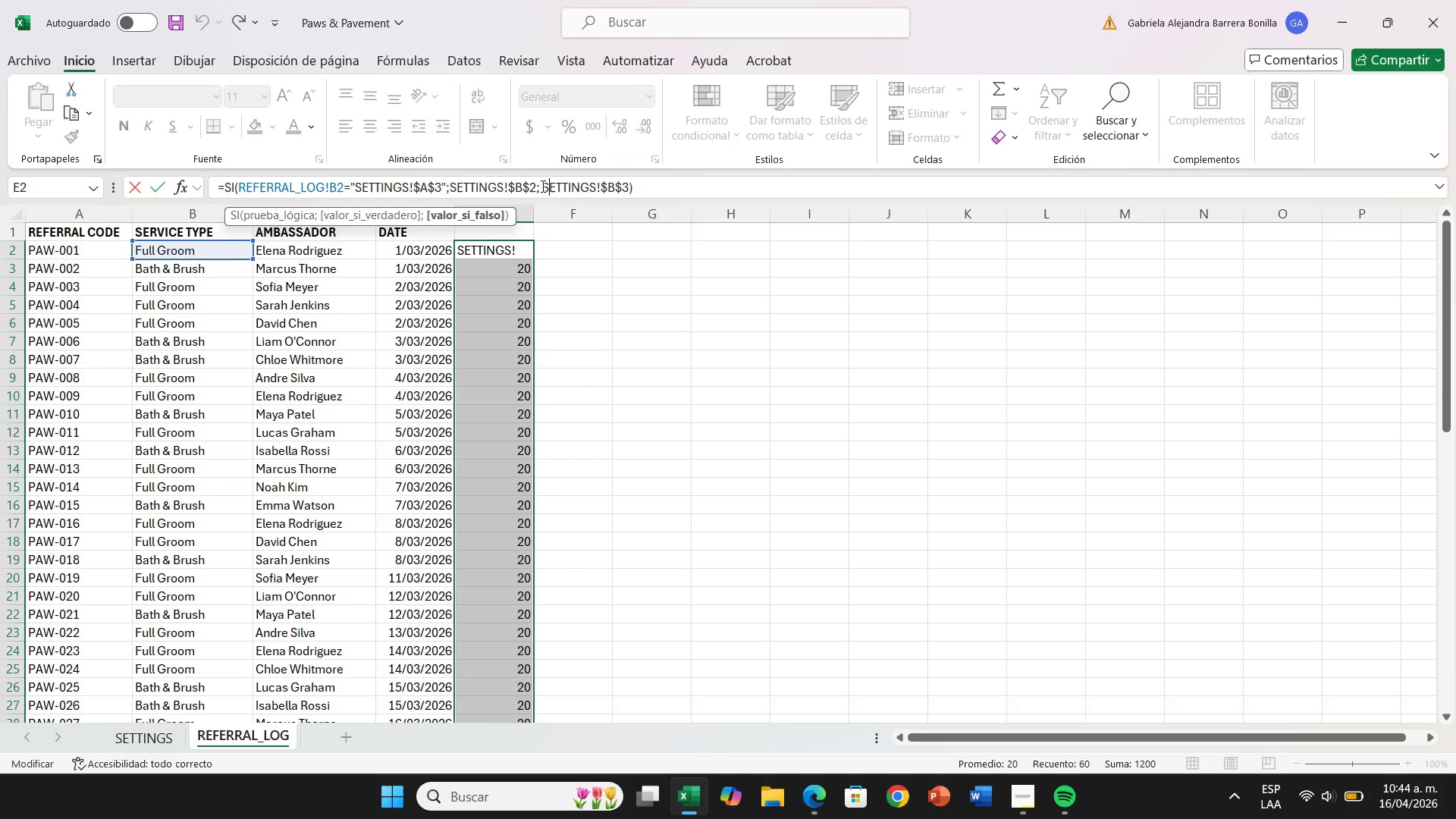 
left_click([620, 189])
 